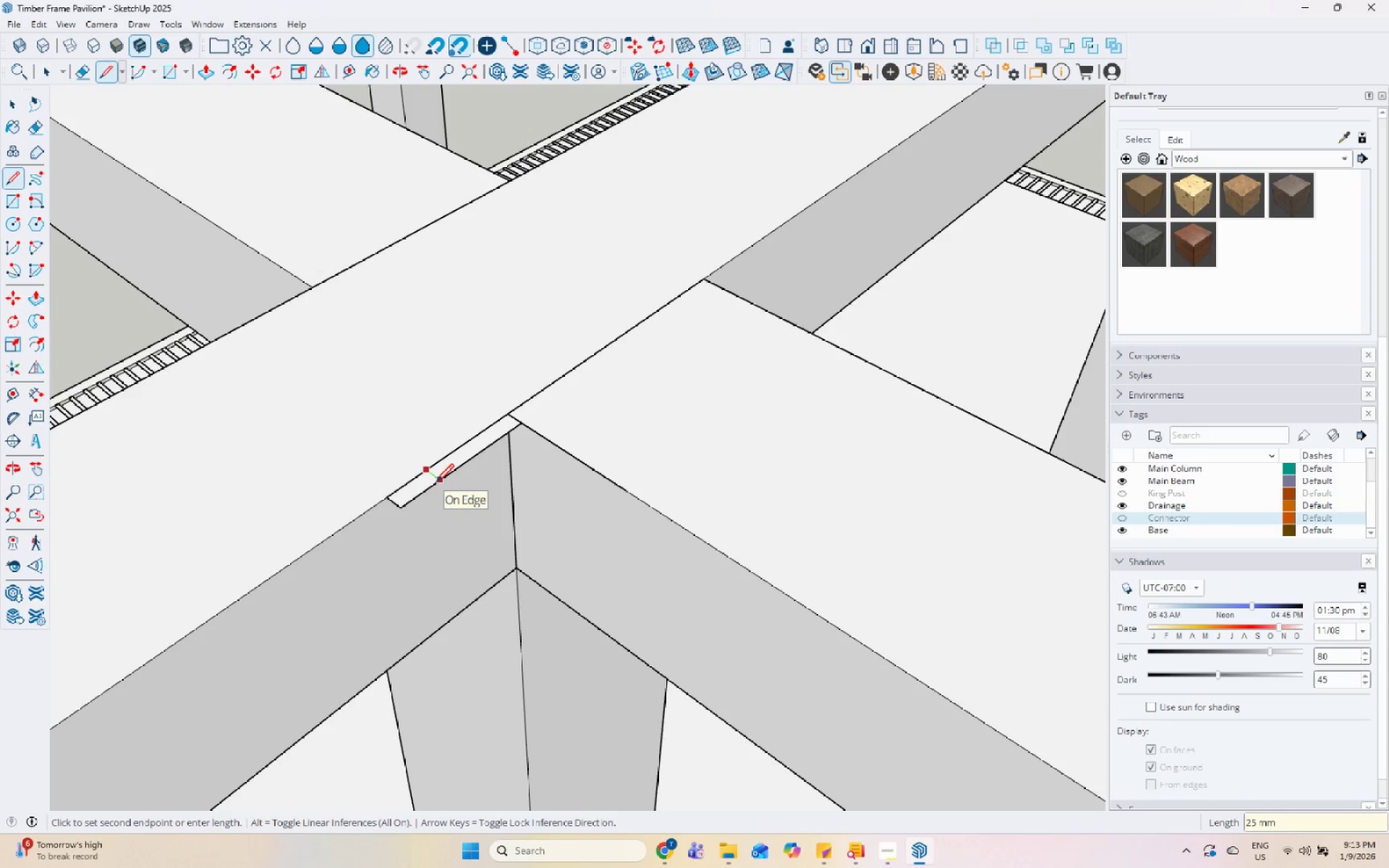 
key(Escape)
 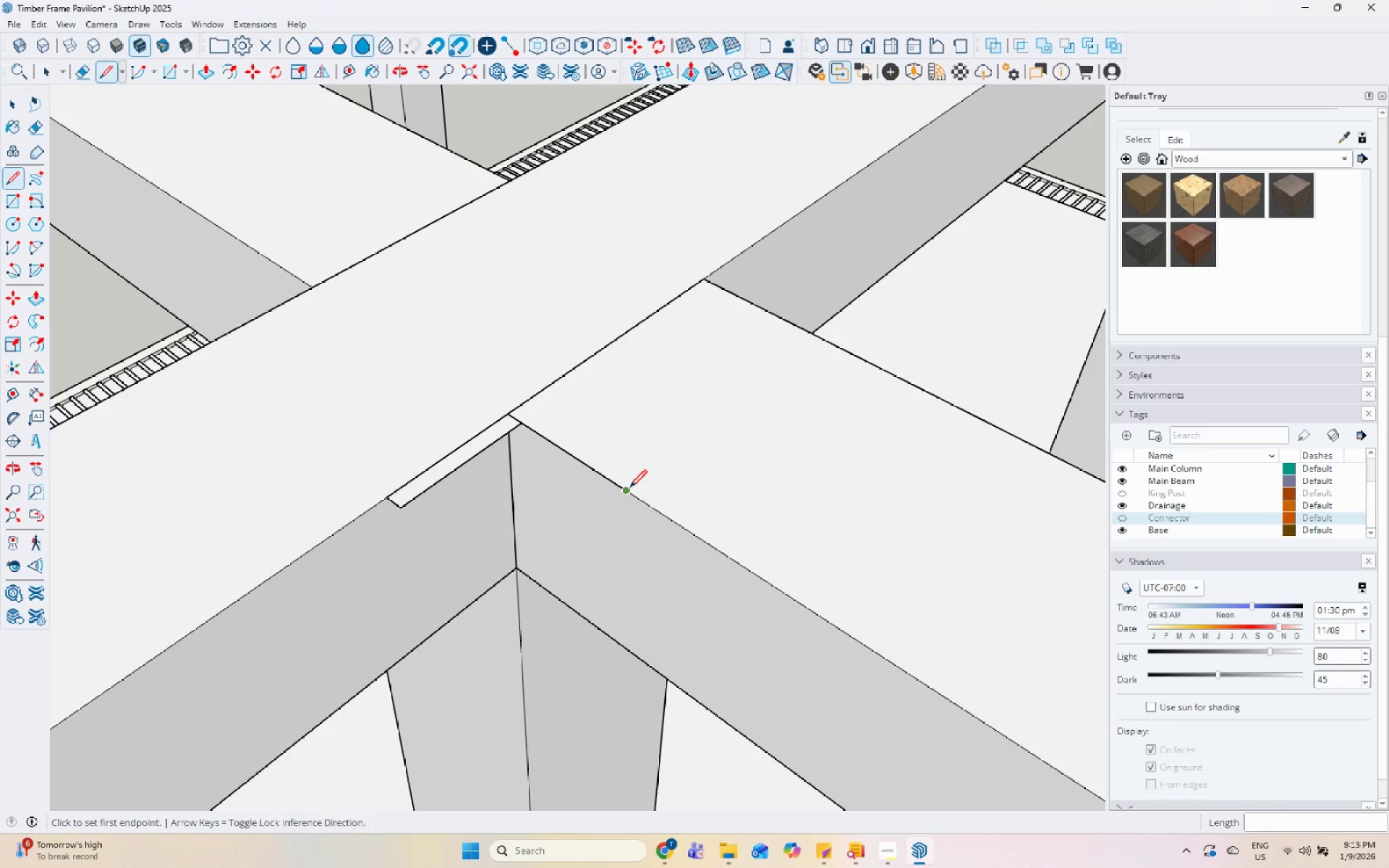 
left_click([629, 489])
 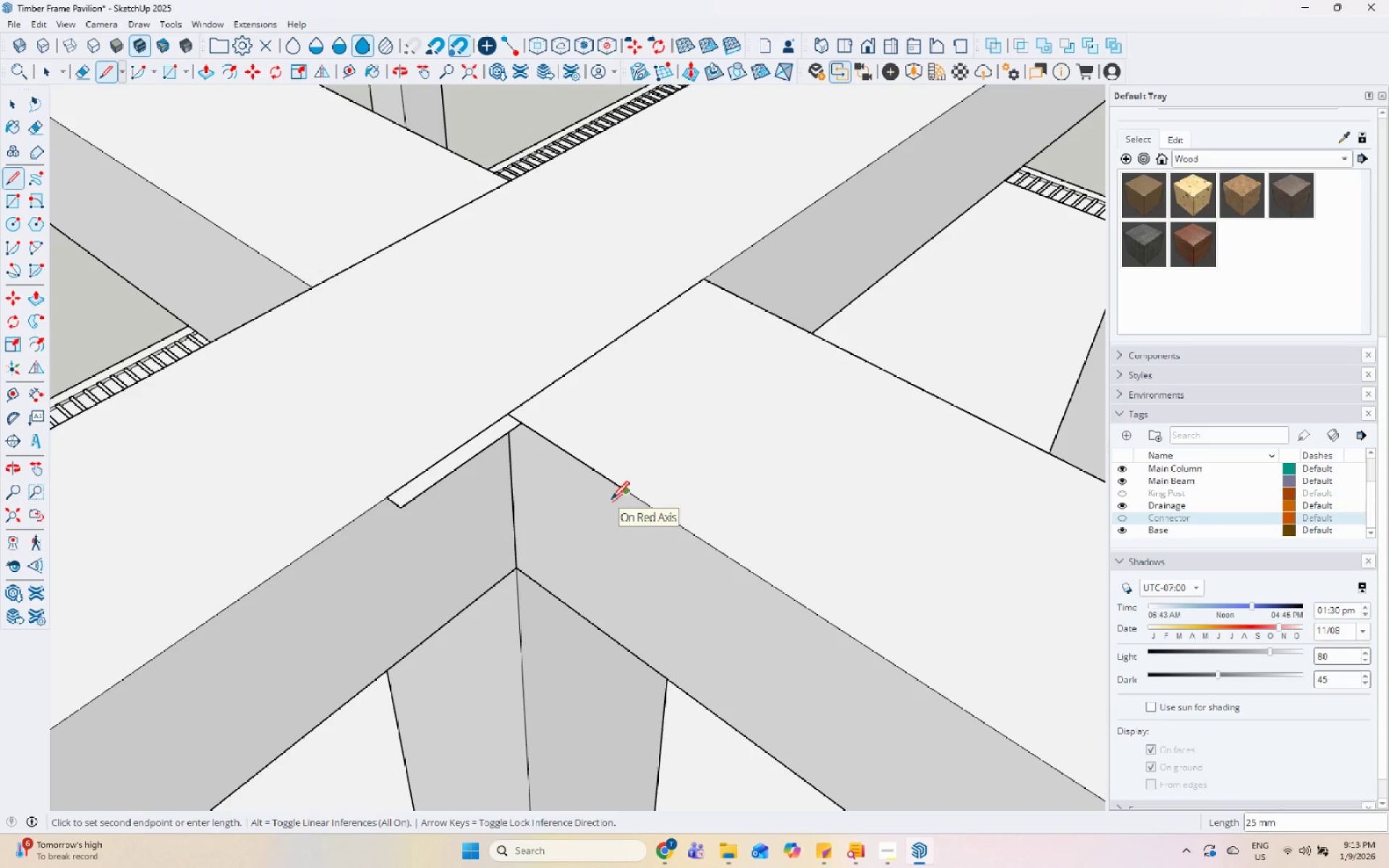 
key(Numpad2)
 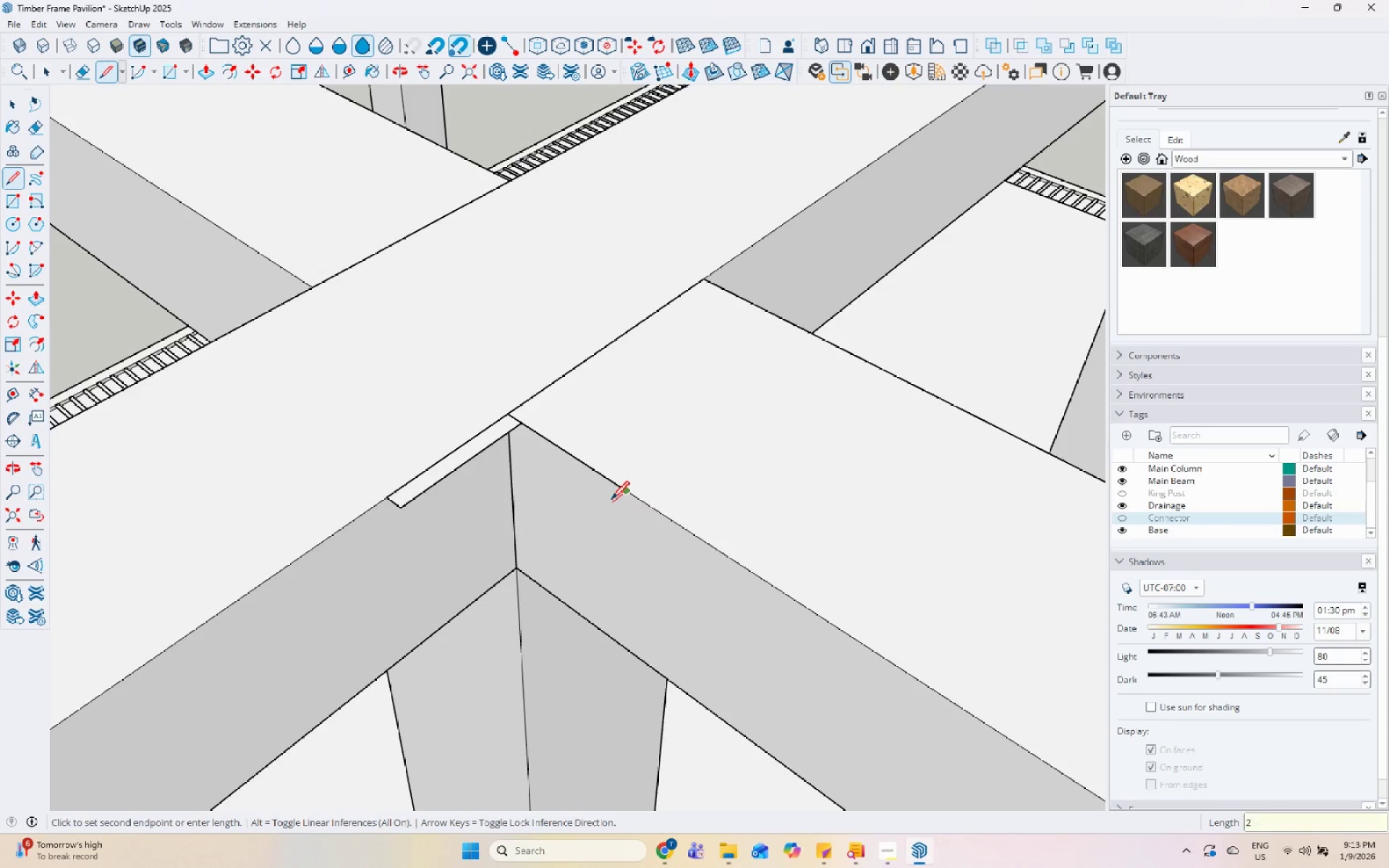 
key(Numpad5)
 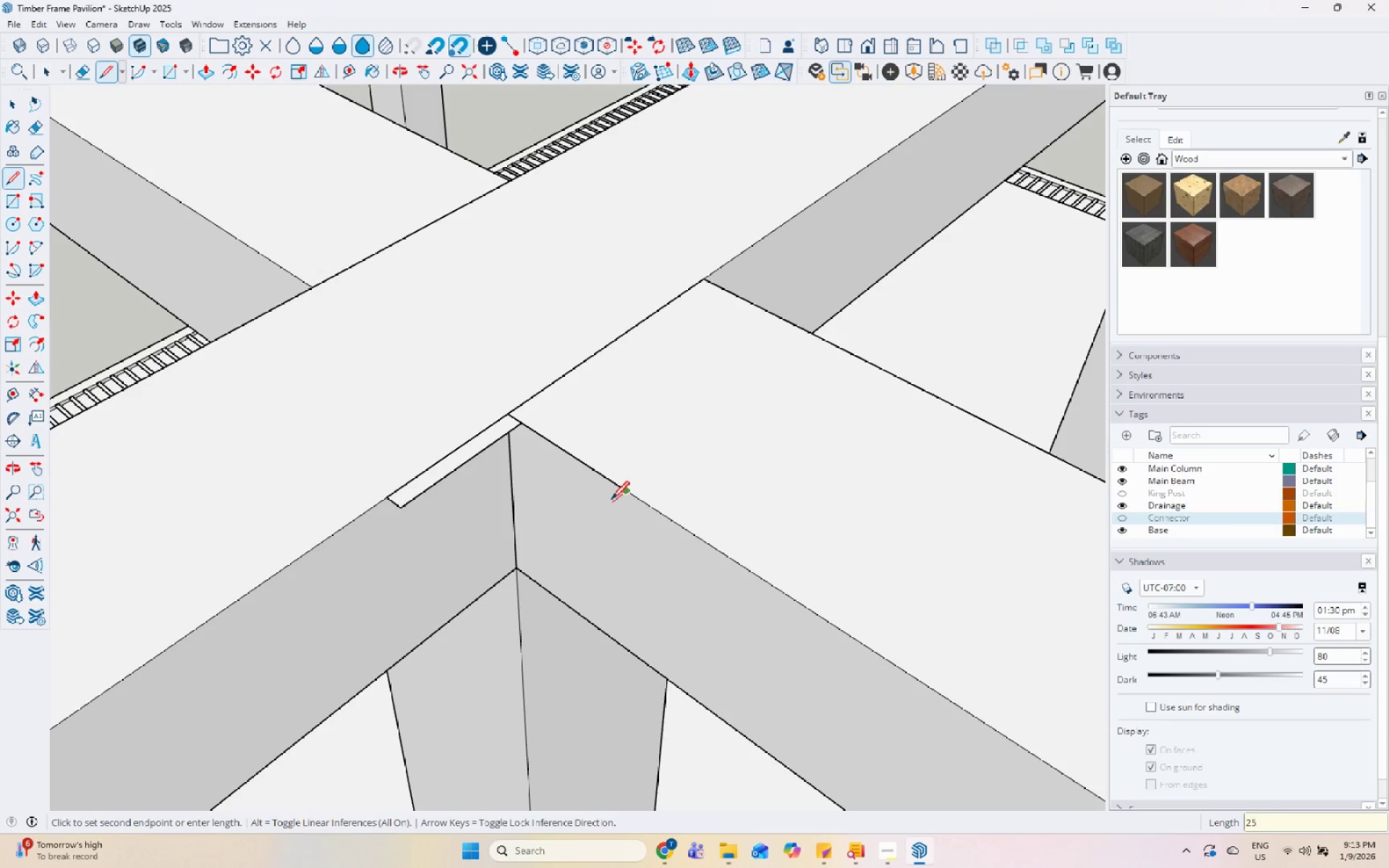 
key(Enter)
 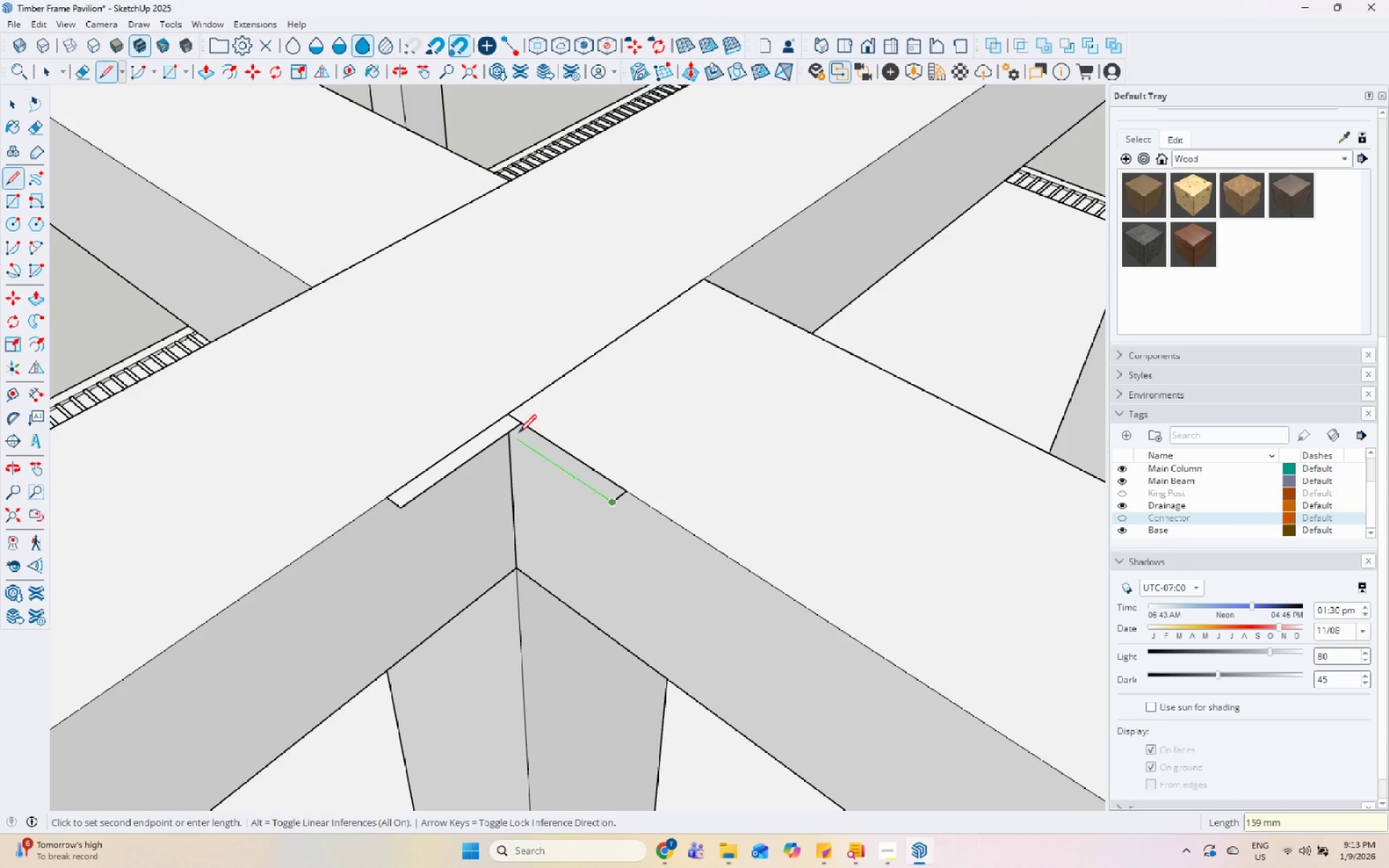 
left_click([509, 430])
 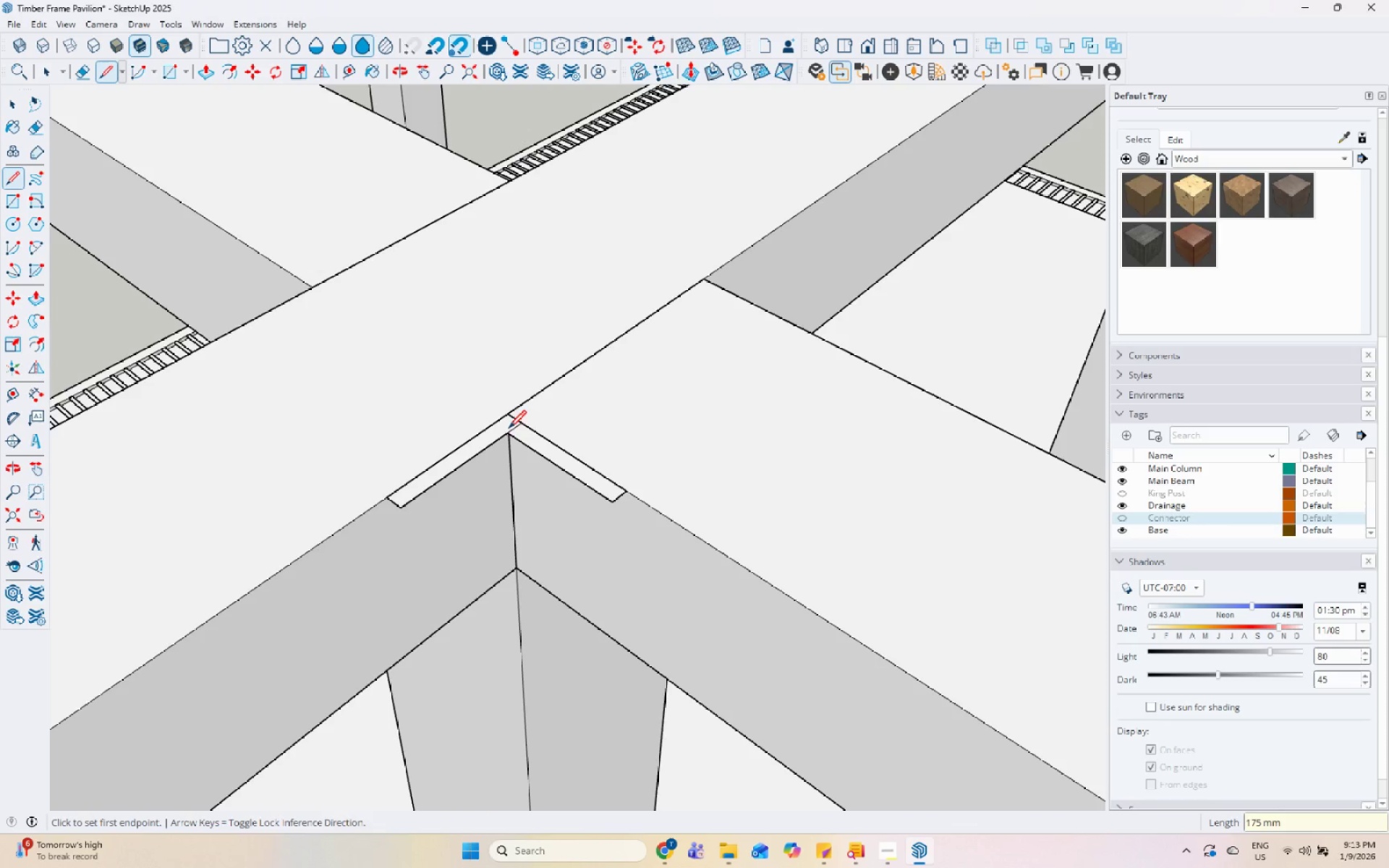 
key(Space)
 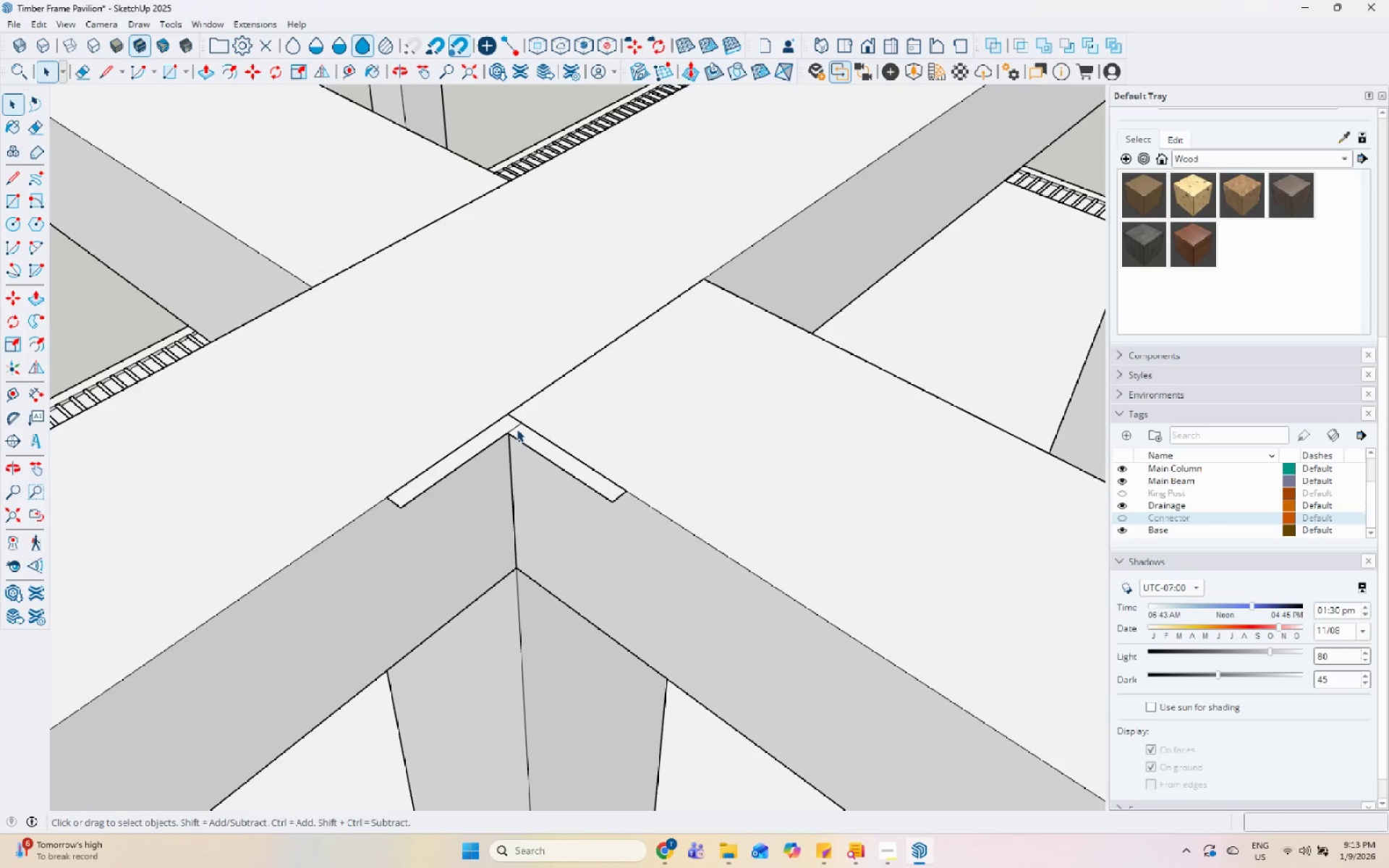 
left_click([515, 427])
 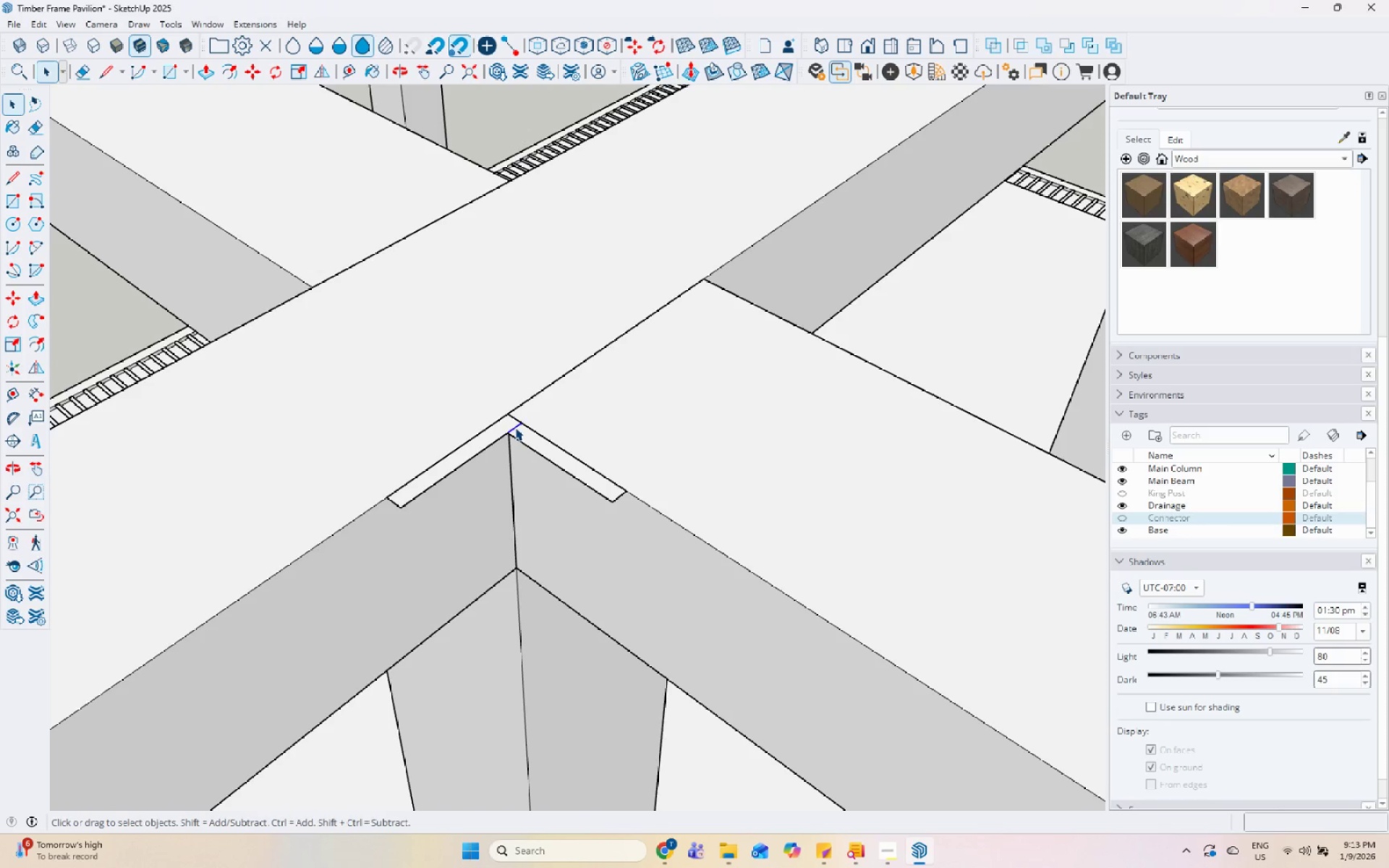 
right_click([515, 427])
 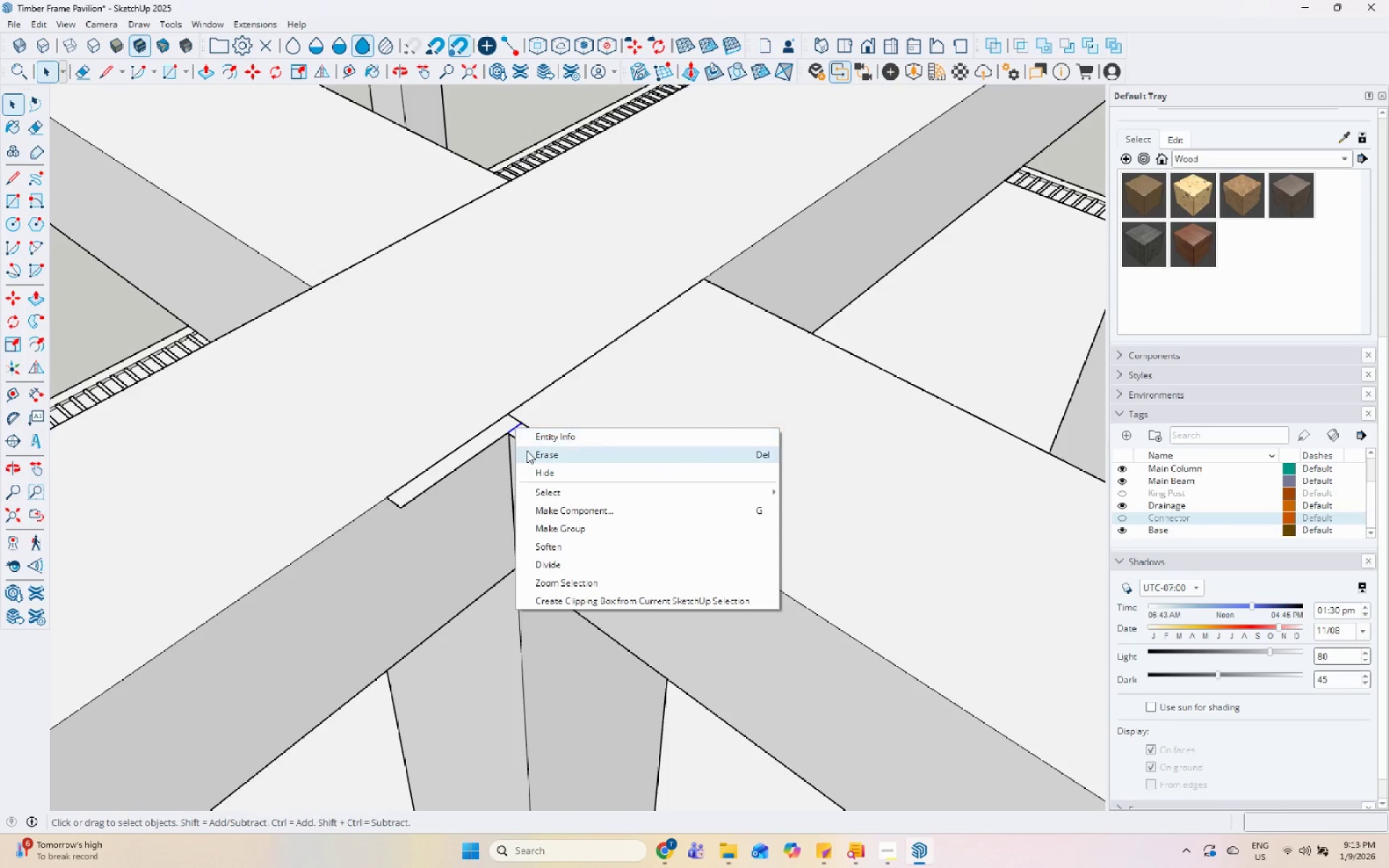 
left_click([527, 451])
 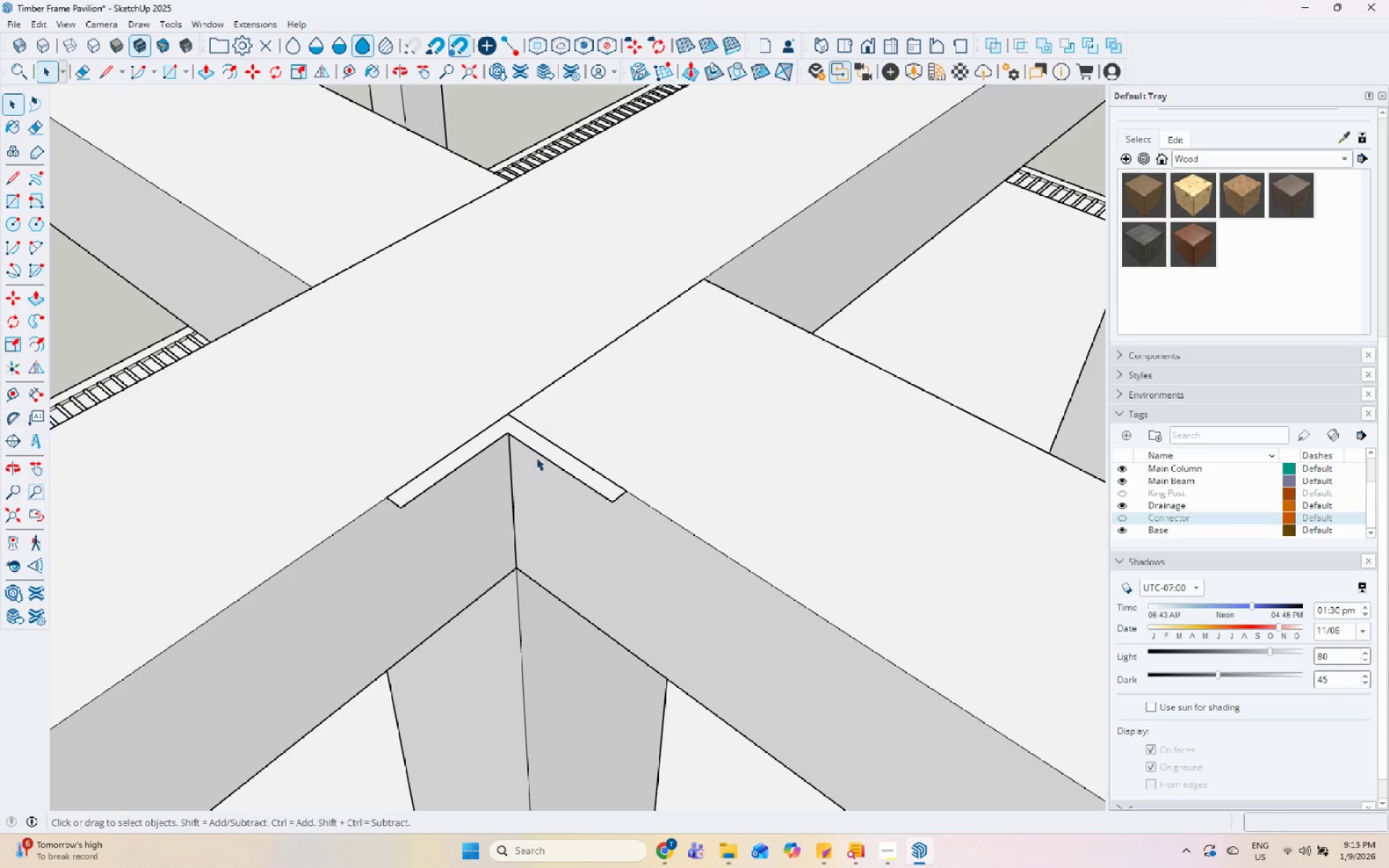 
scroll: coordinate [549, 219], scroll_direction: down, amount: 7.0
 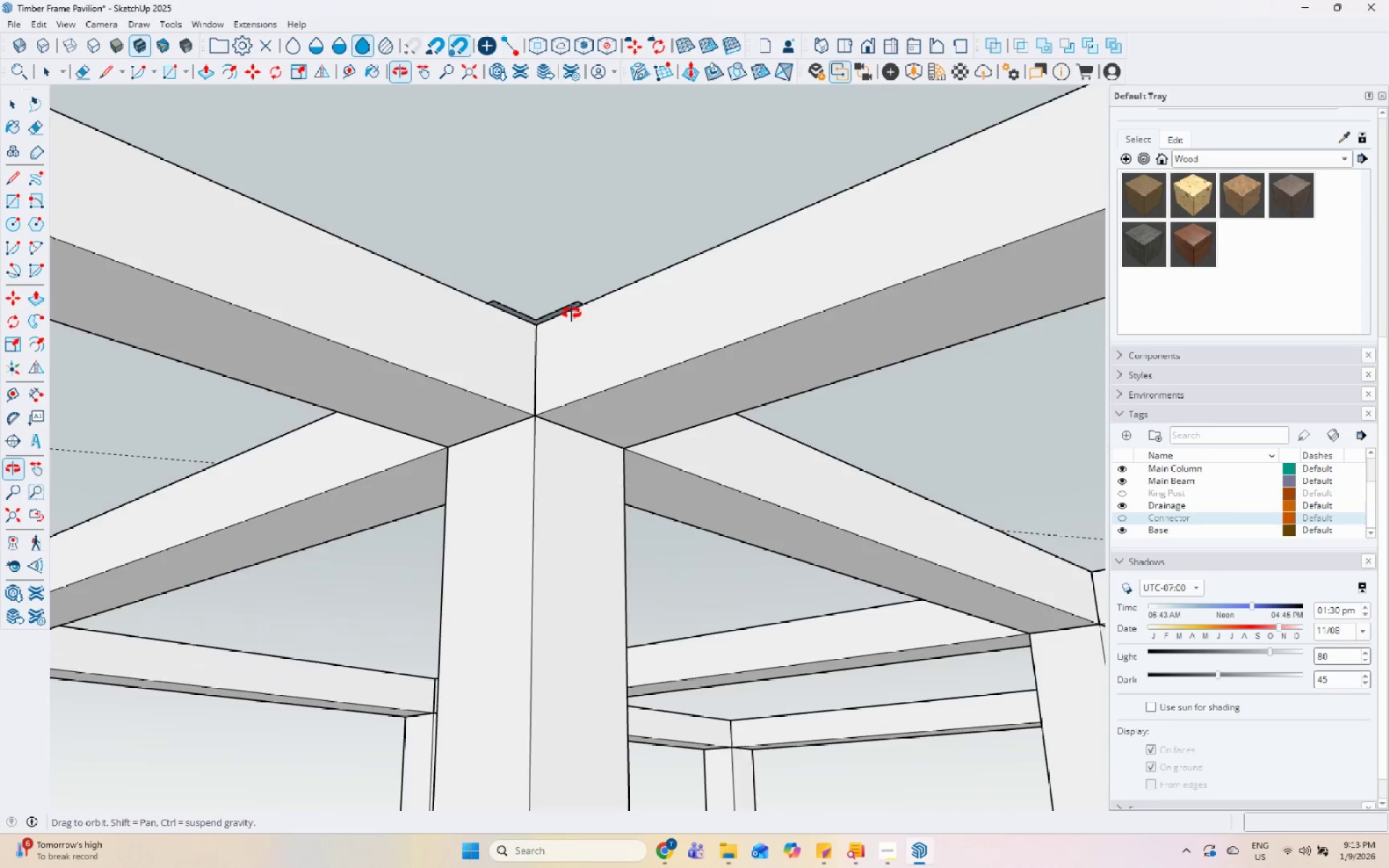 
scroll: coordinate [548, 318], scroll_direction: up, amount: 10.0
 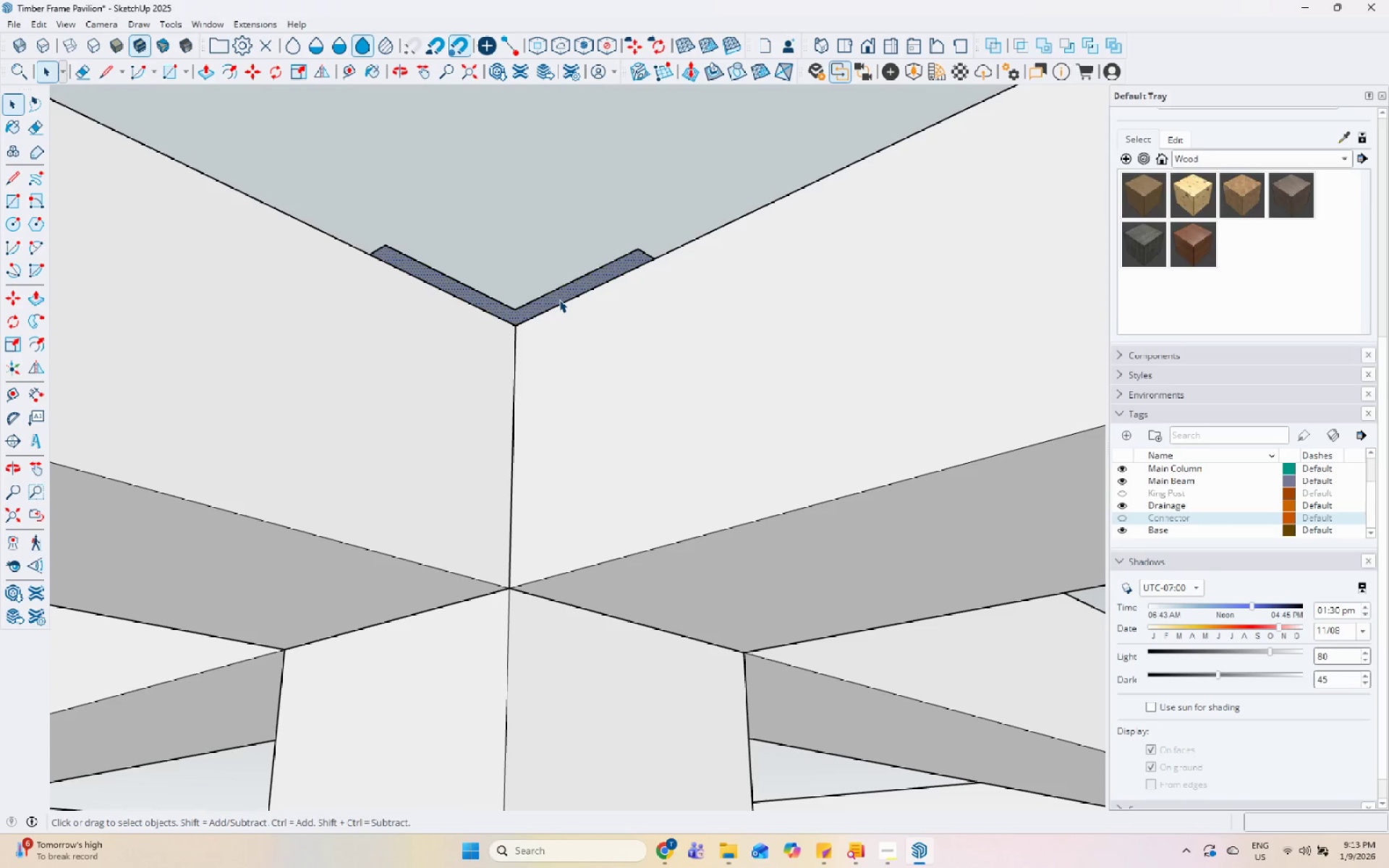 
key(P)
 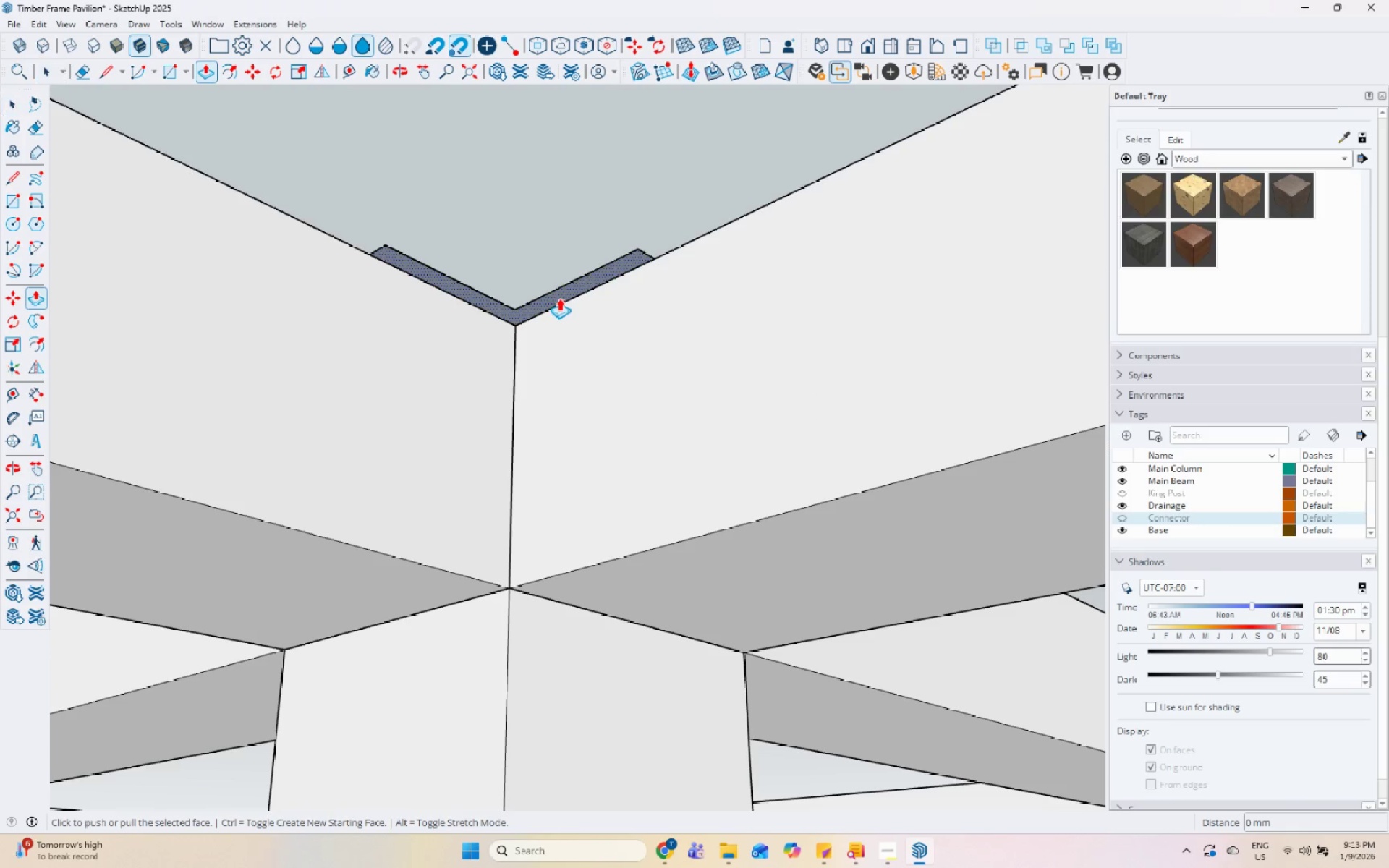 
left_click([560, 297])
 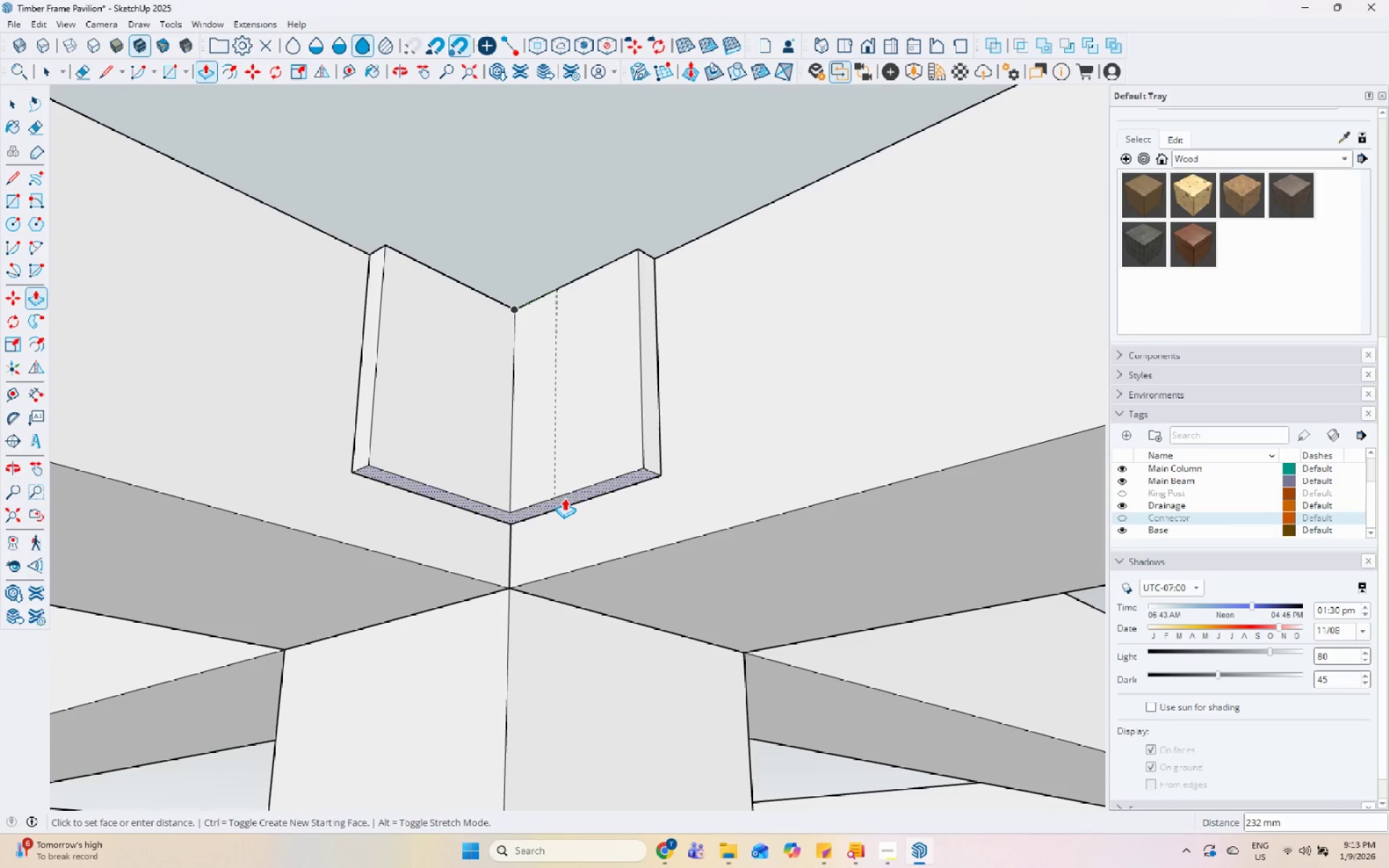 
middle_click([564, 498])
 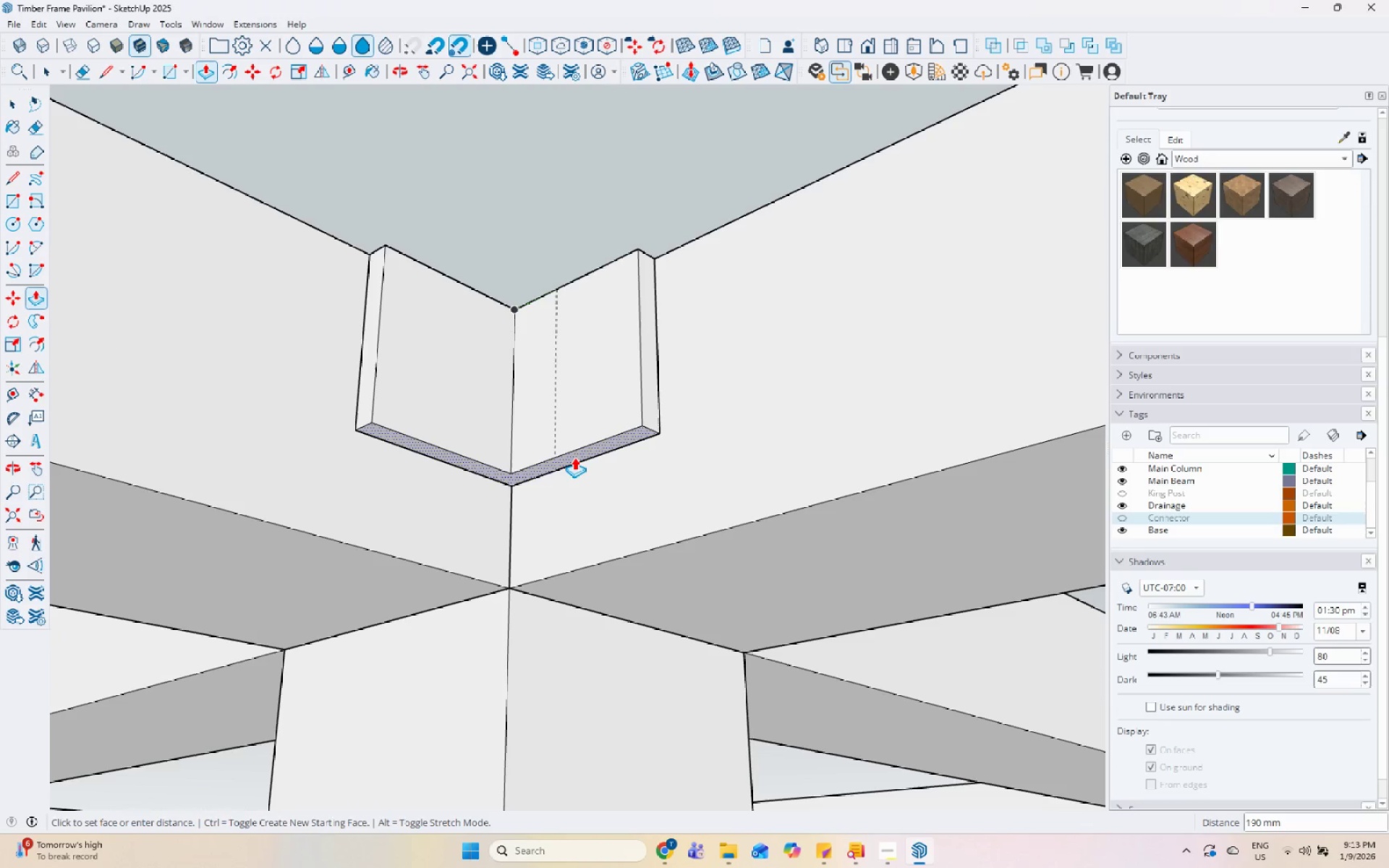 
wait(7.36)
 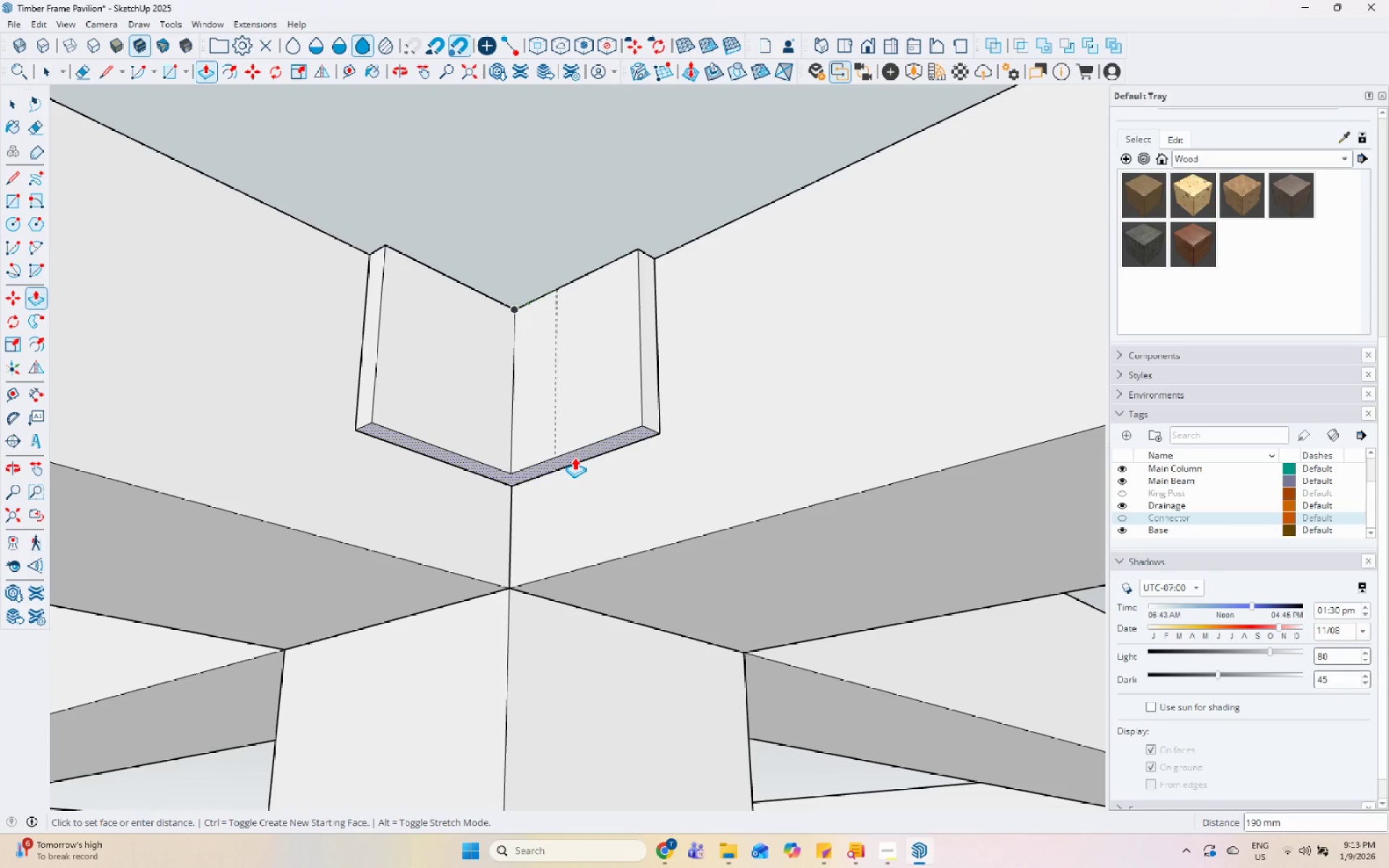 
key(Numpad1)
 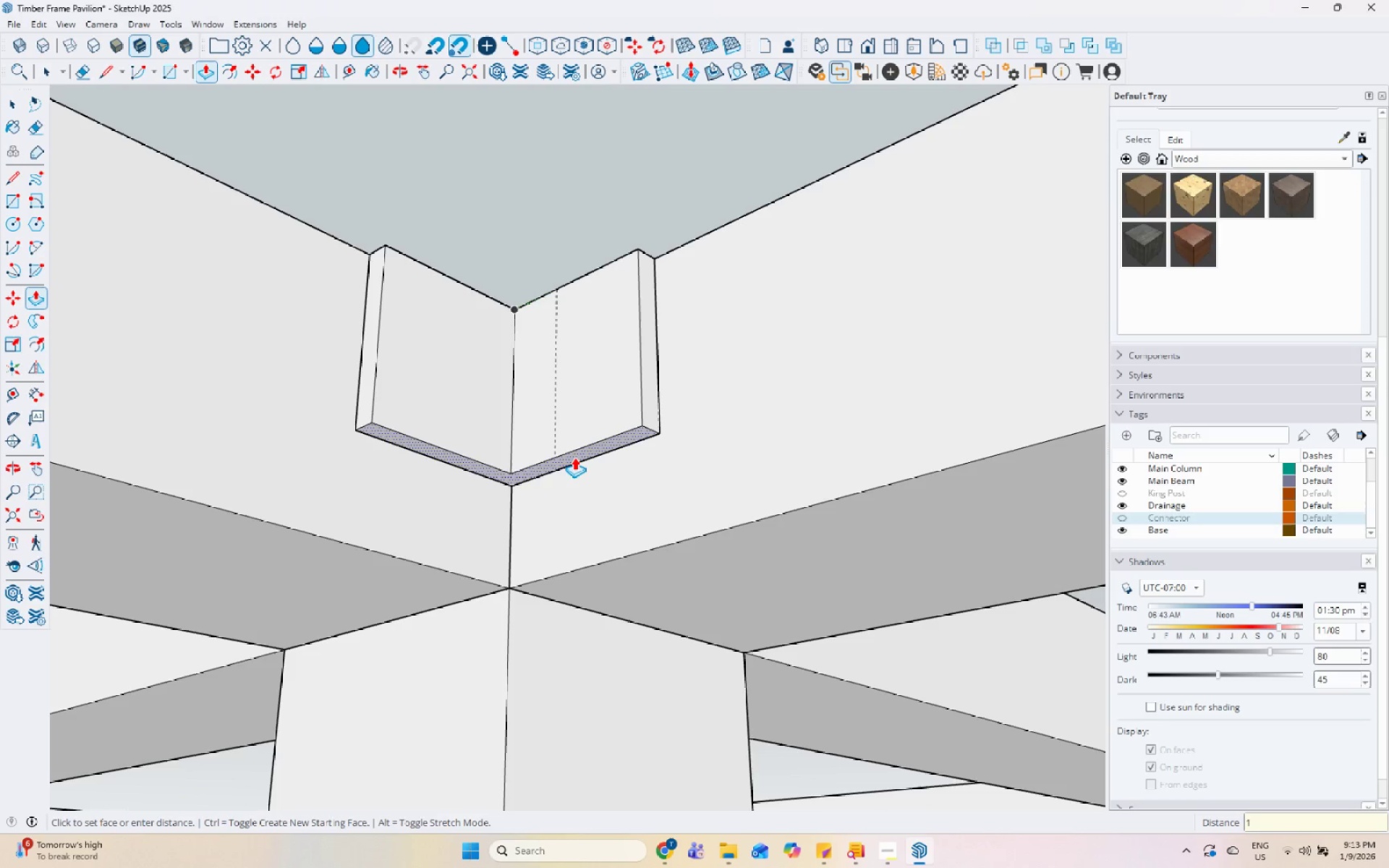 
key(Numpad0)
 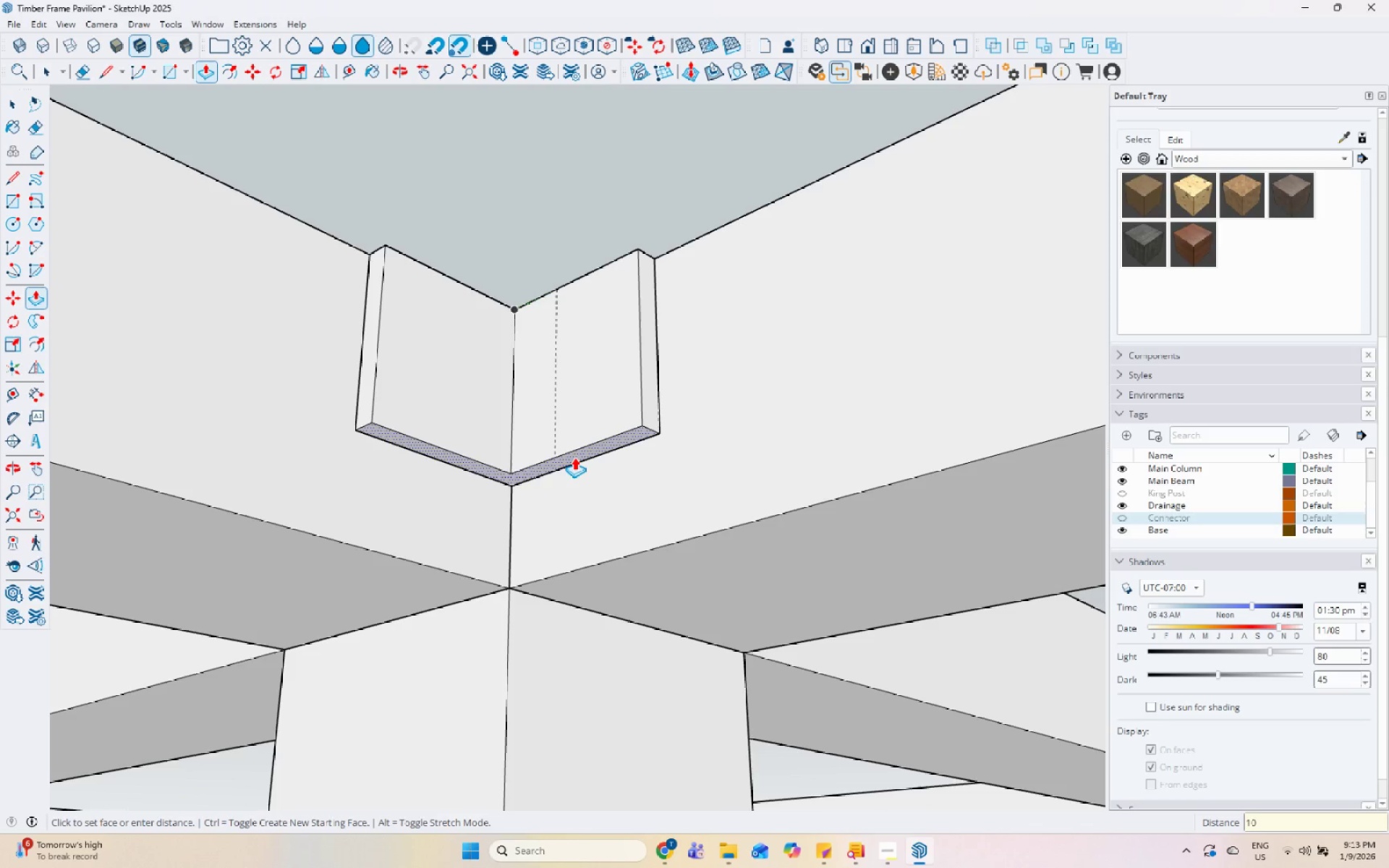 
key(Numpad0)
 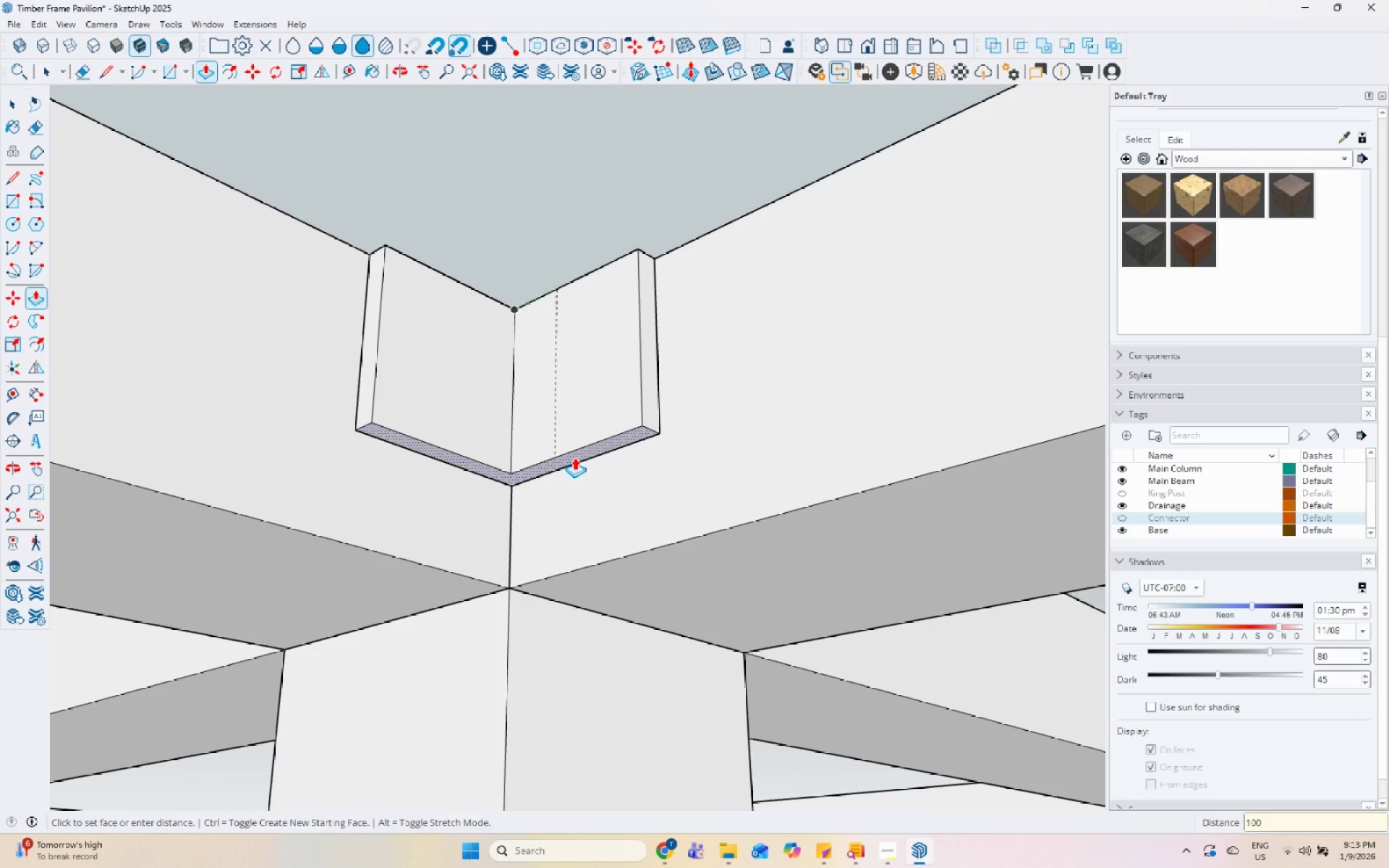 
key(Enter)
 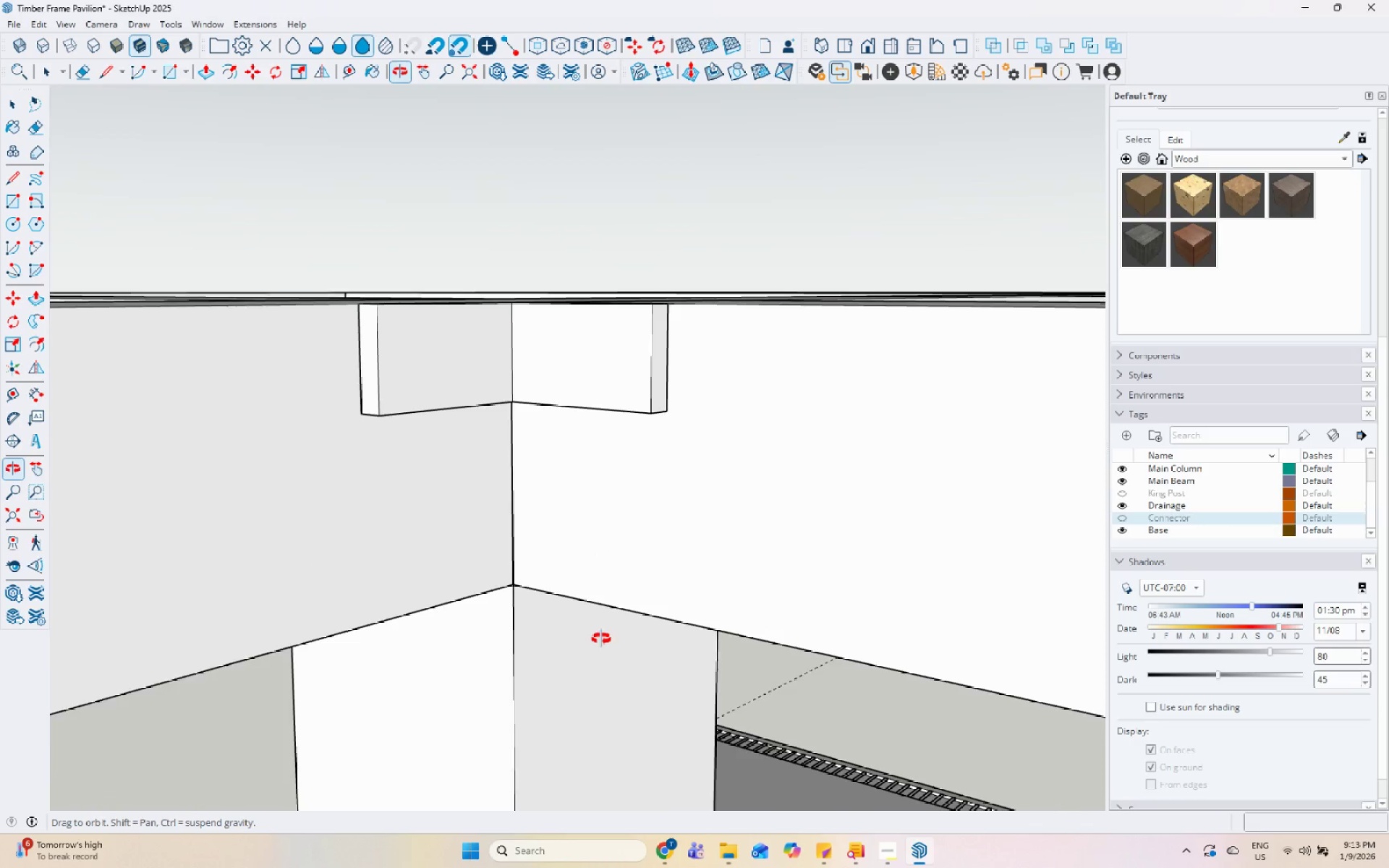 
key(Control+Z)
 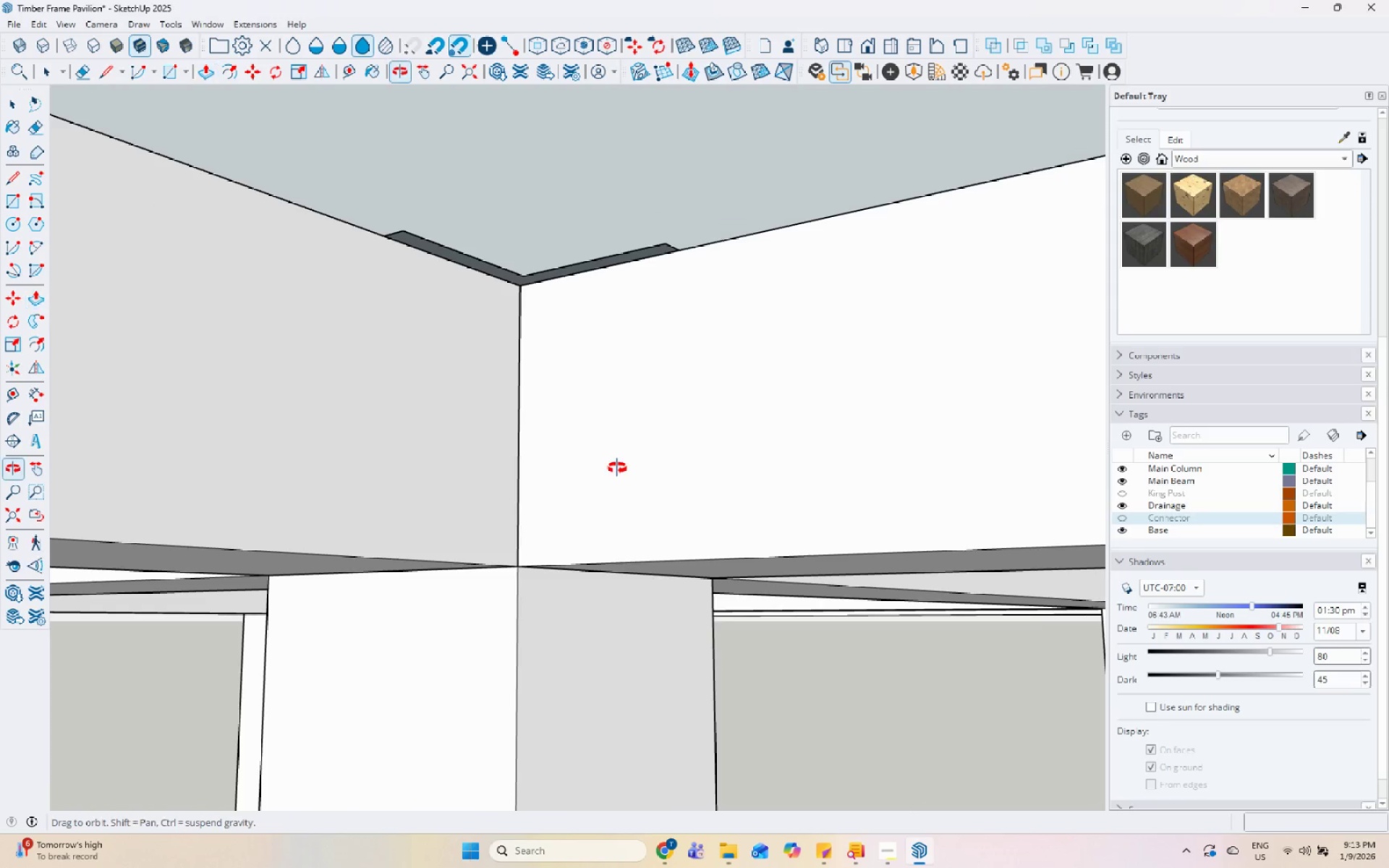 
scroll: coordinate [571, 302], scroll_direction: up, amount: 3.0
 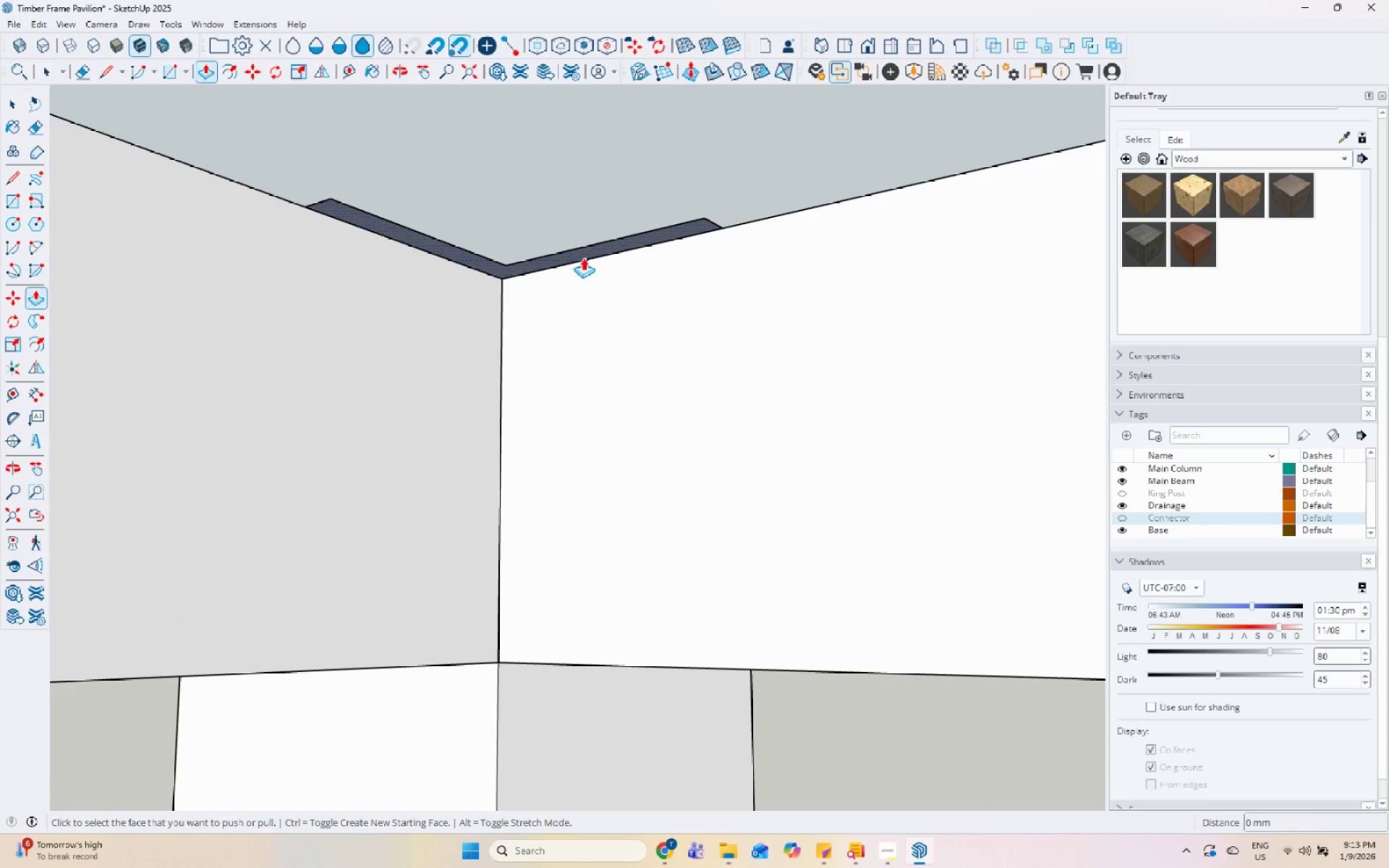 
left_click([585, 253])
 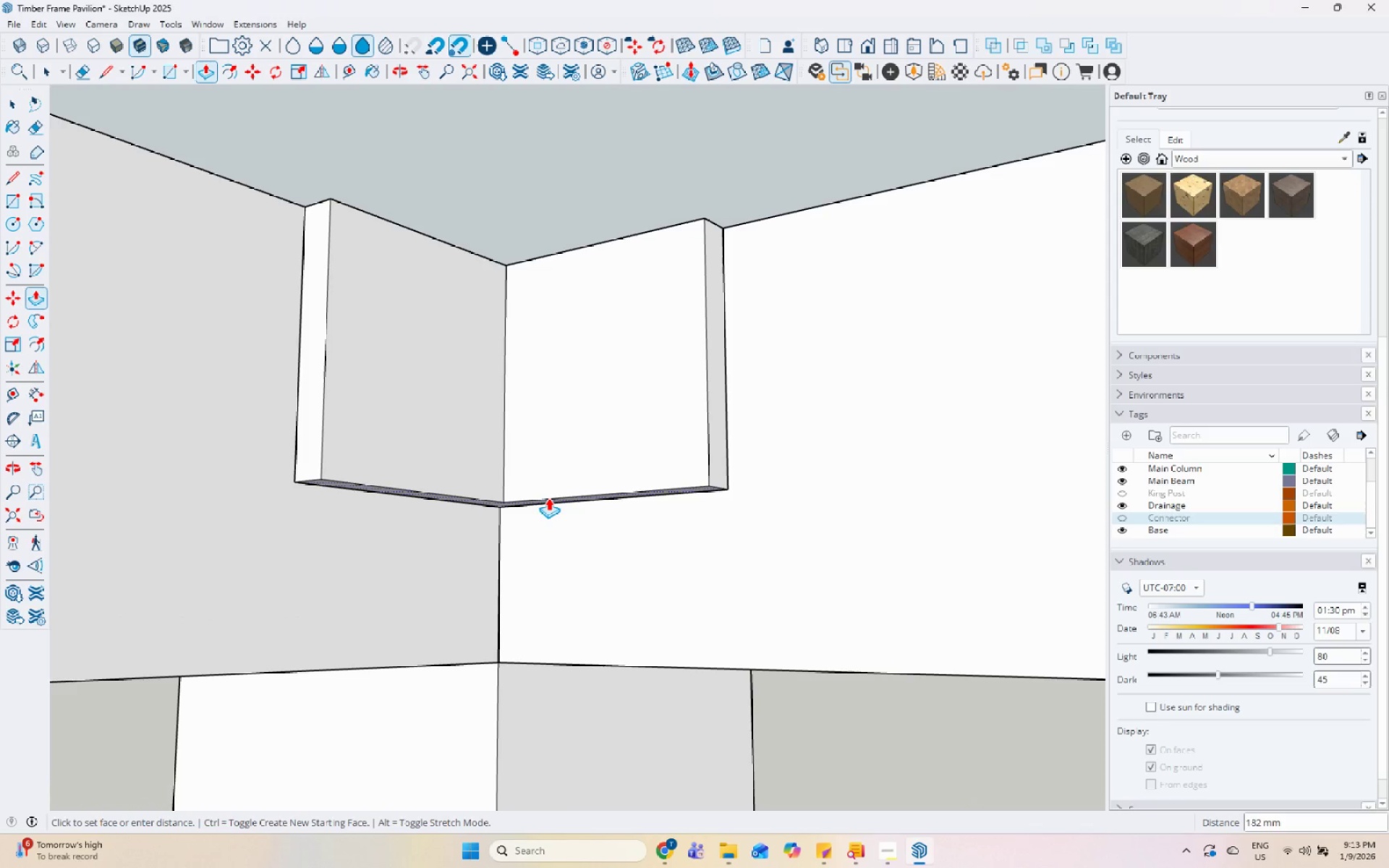 
key(Numpad1)
 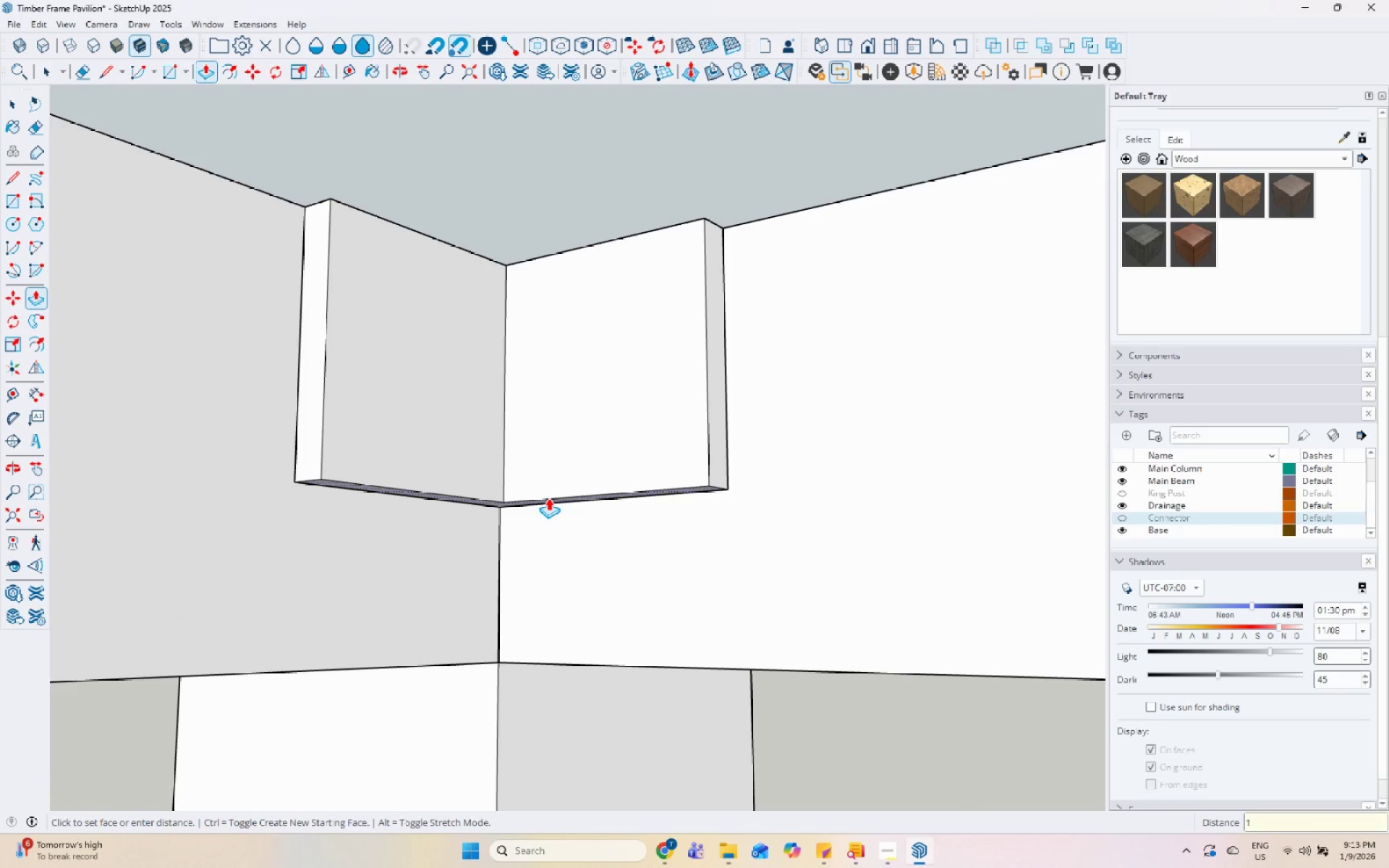 
key(Numpad5)
 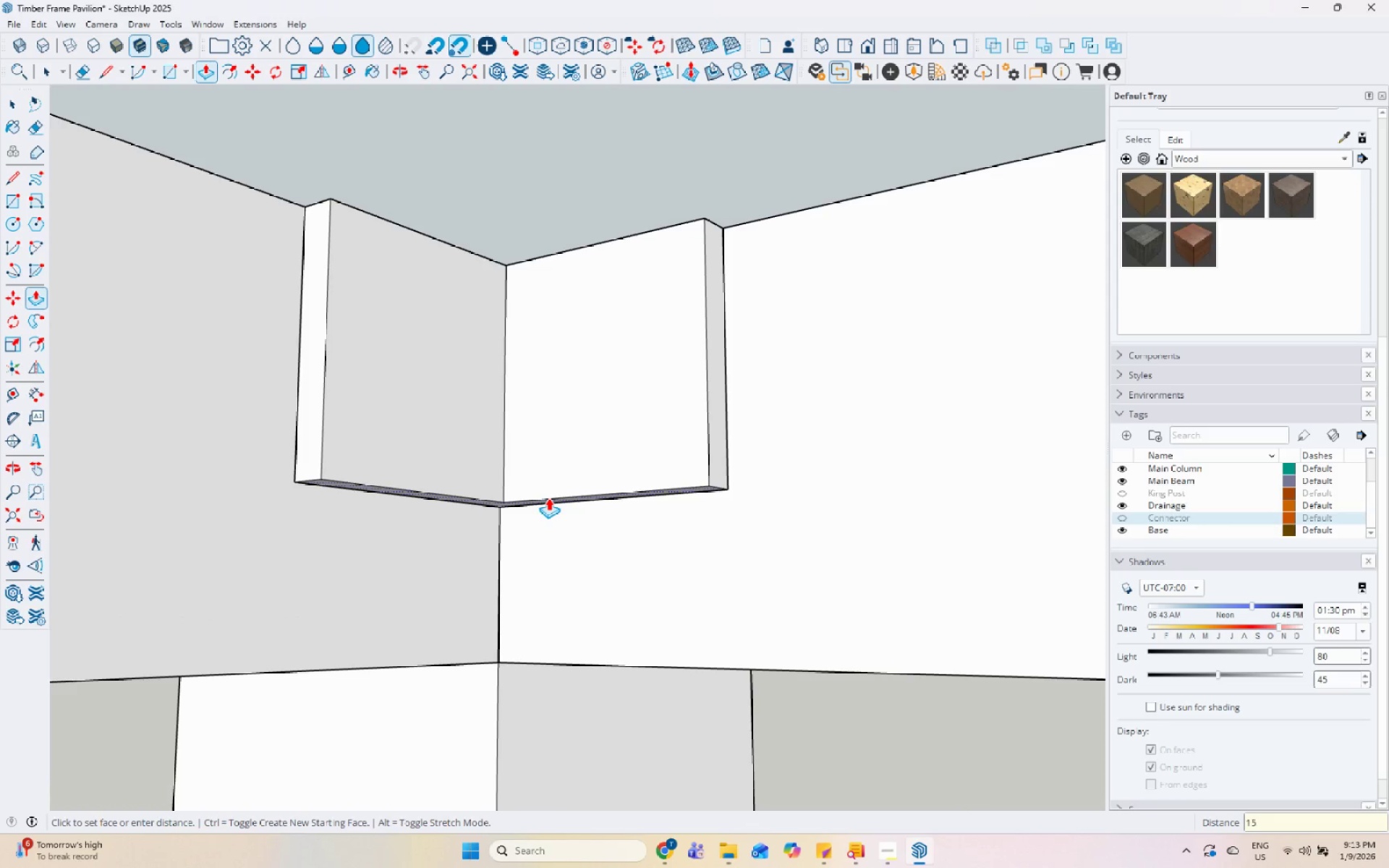 
key(Numpad0)
 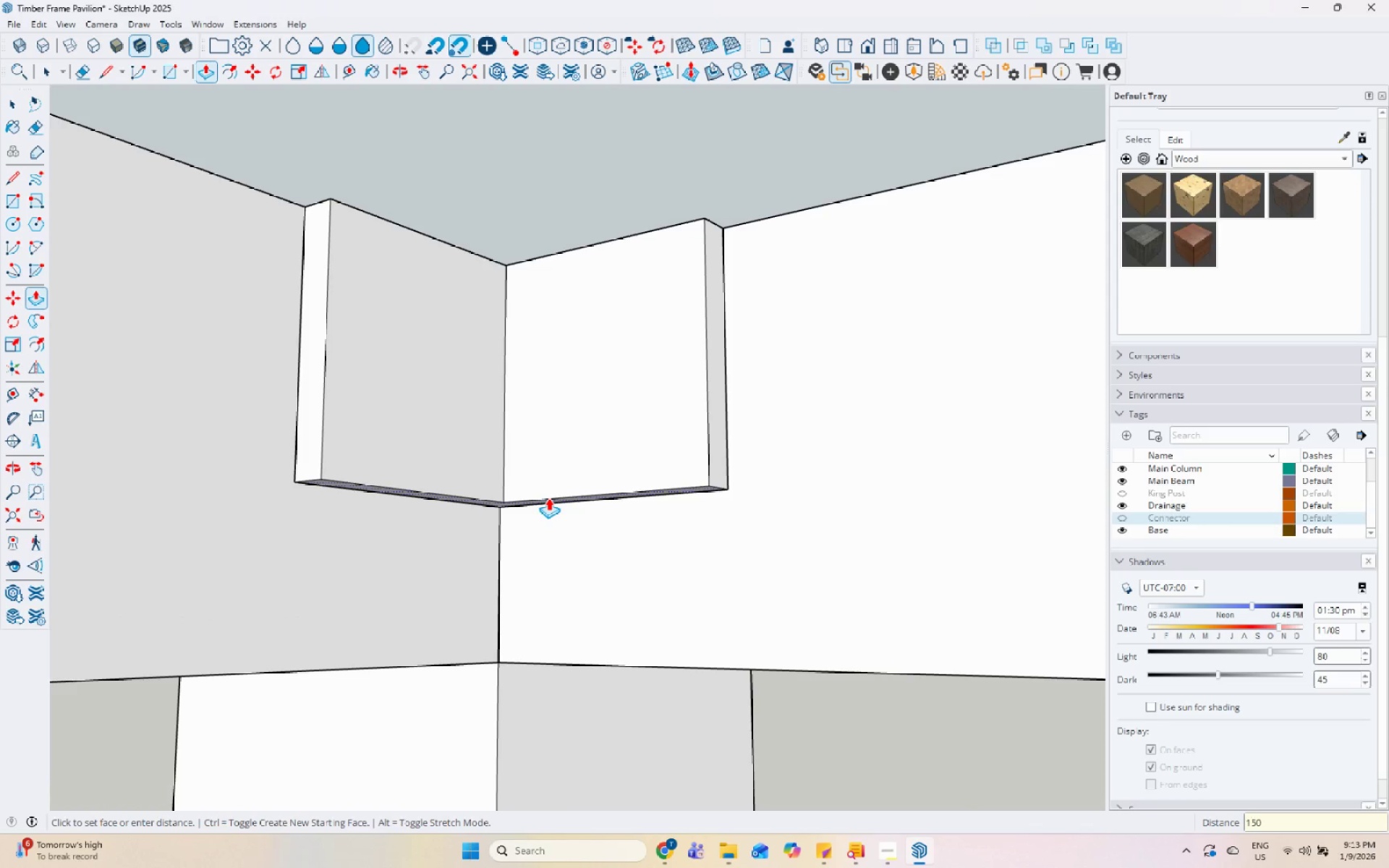 
key(Enter)
 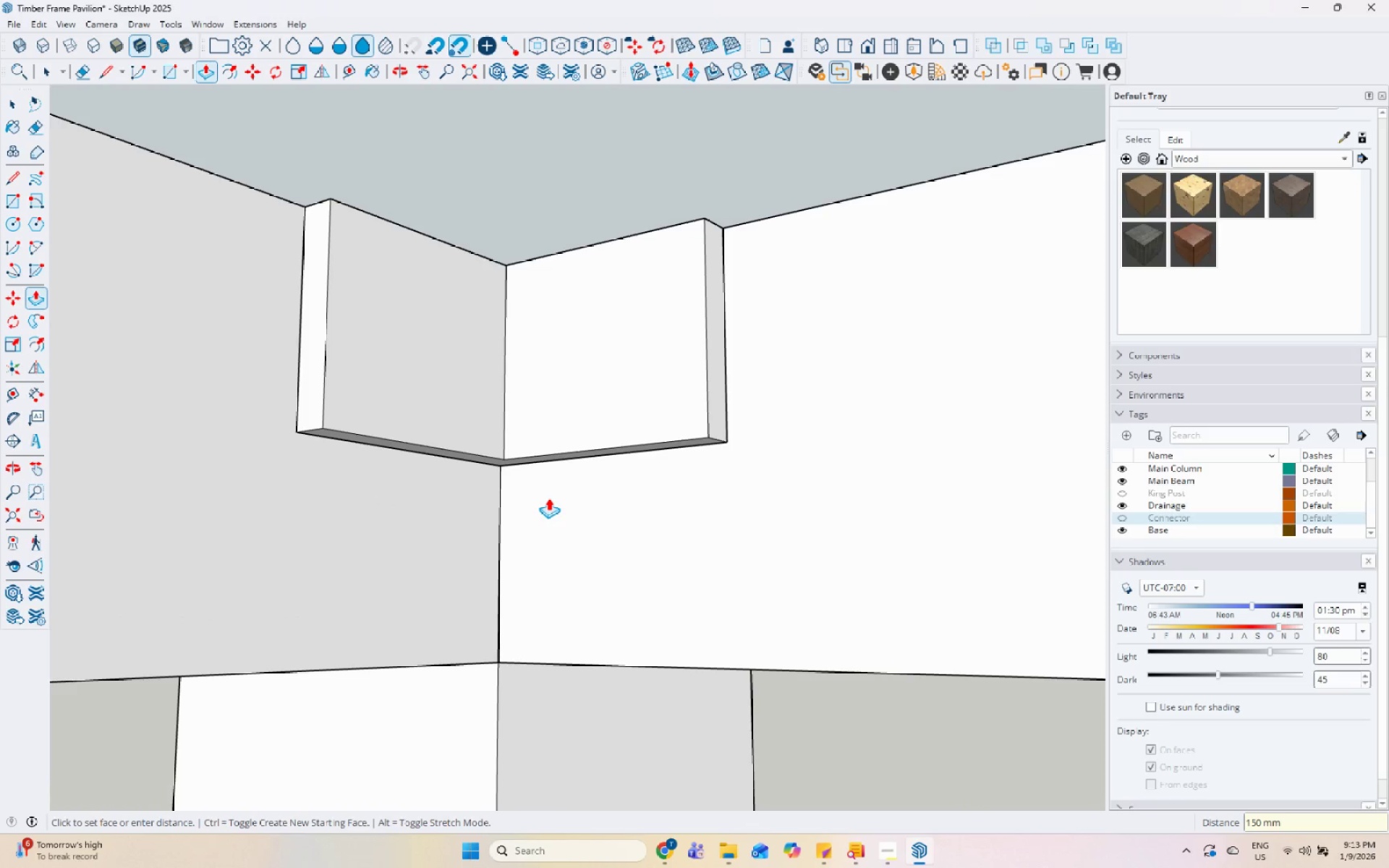 
key(Space)
 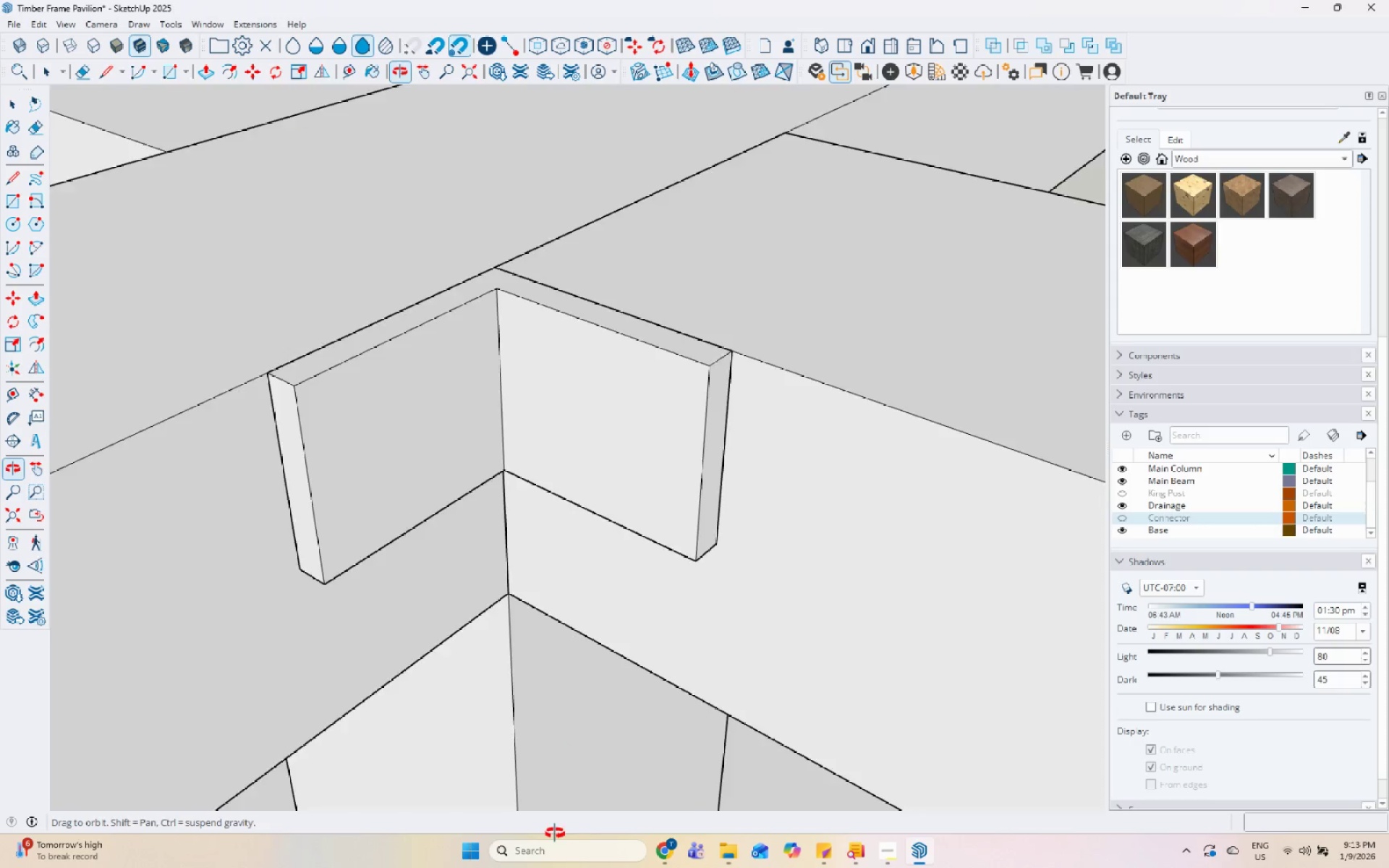 
left_click([440, 381])
 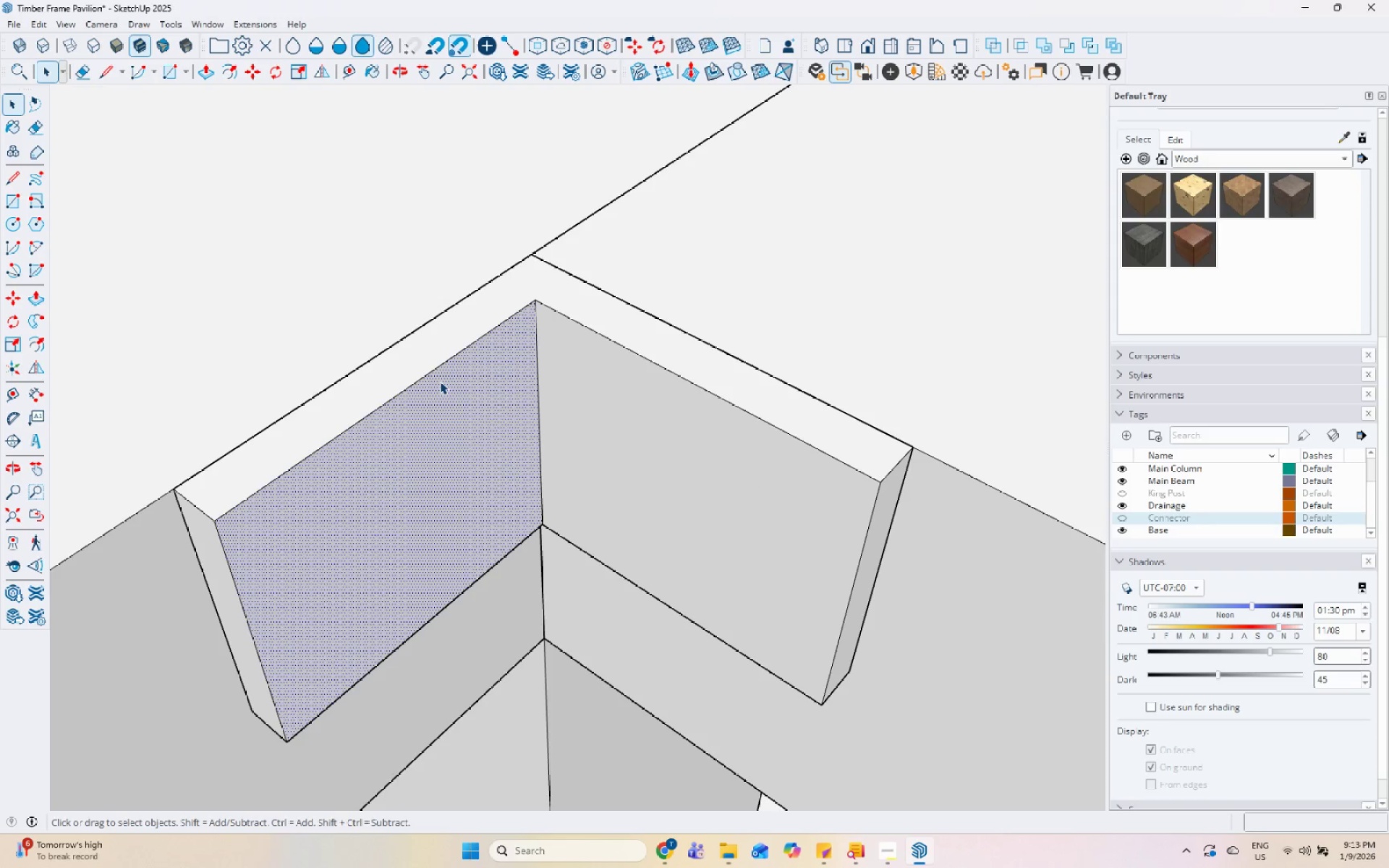 
scroll: coordinate [411, 334], scroll_direction: up, amount: 4.0
 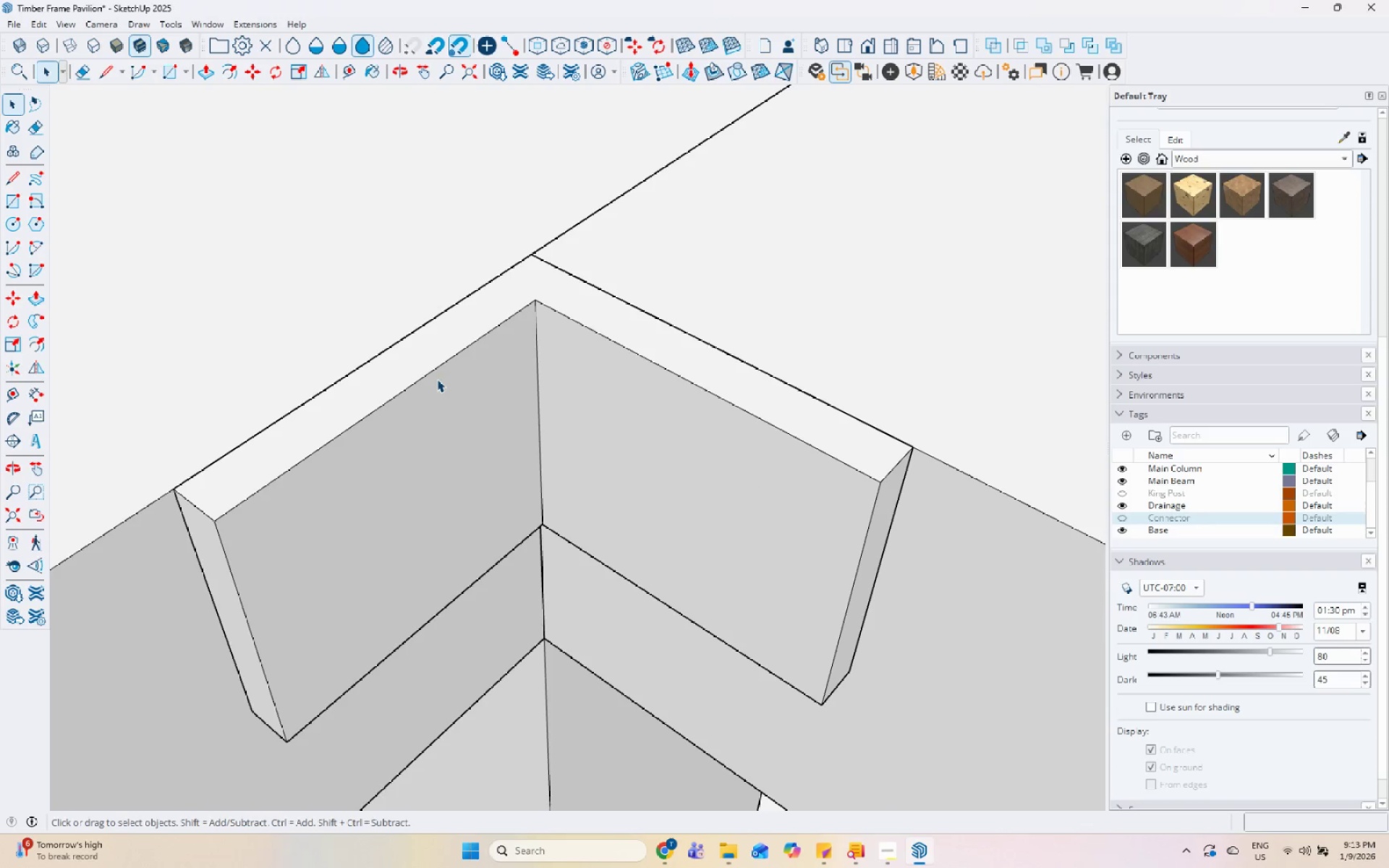 
key(P)
 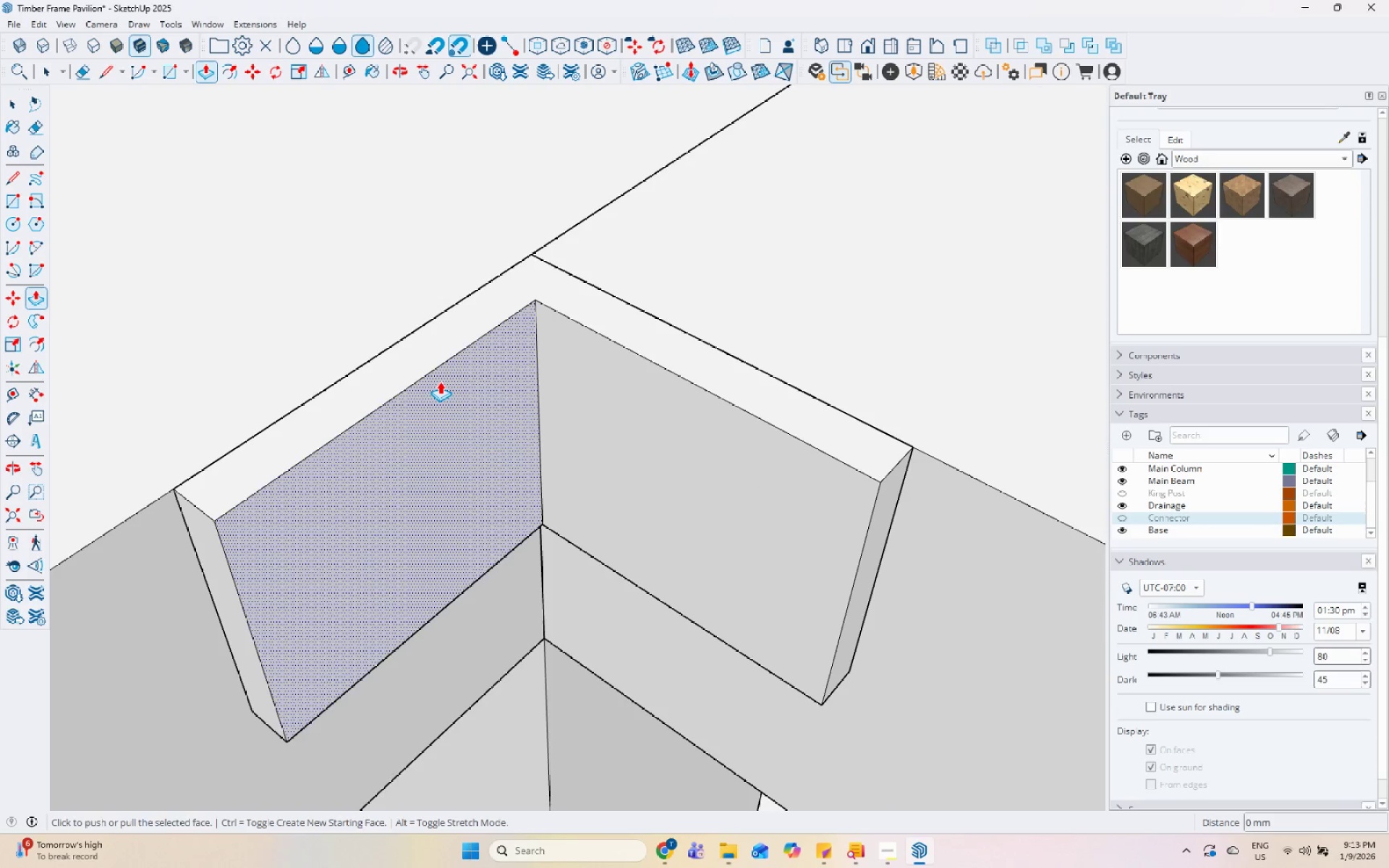 
left_click([440, 381])
 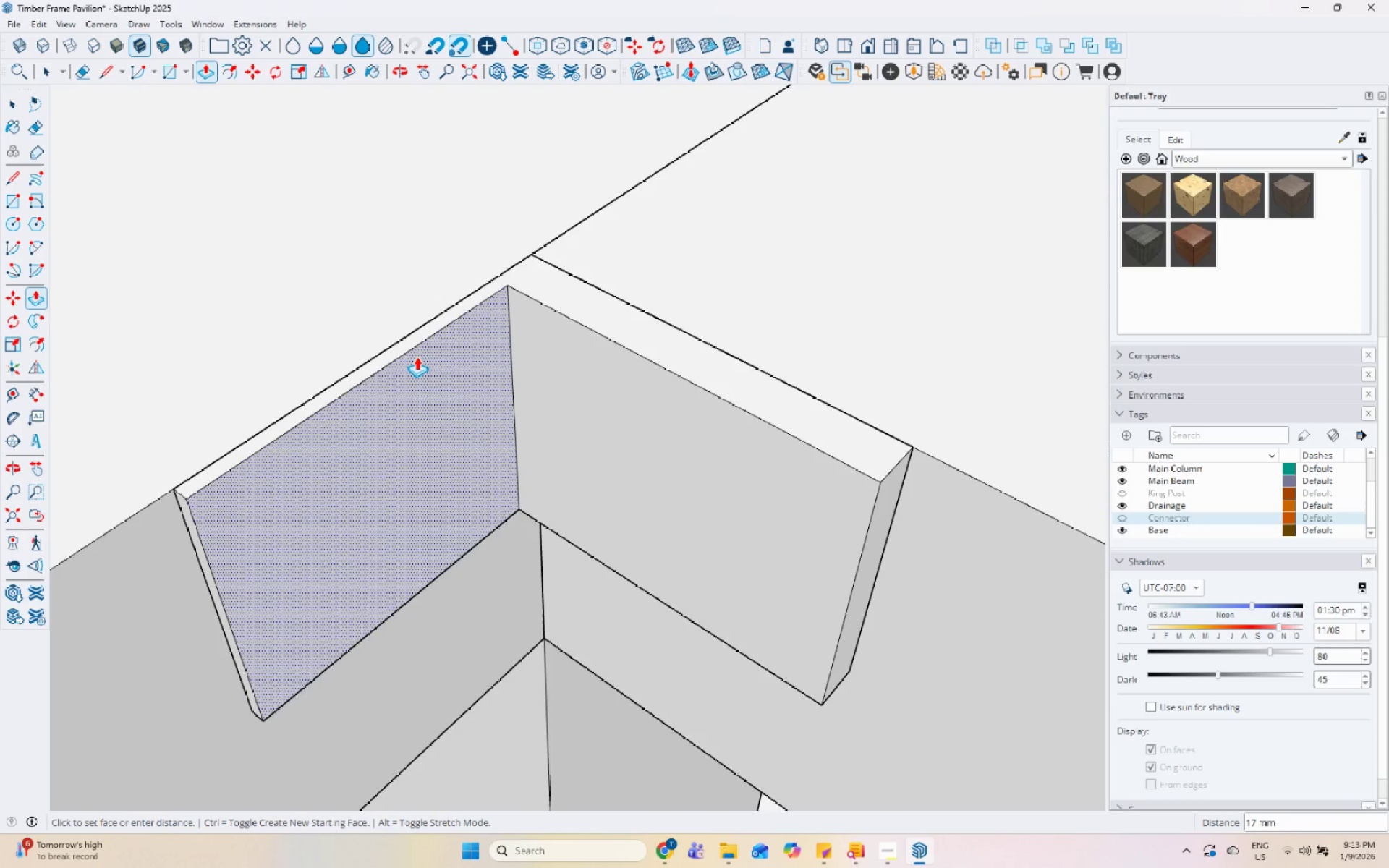 
key(Numpad2)
 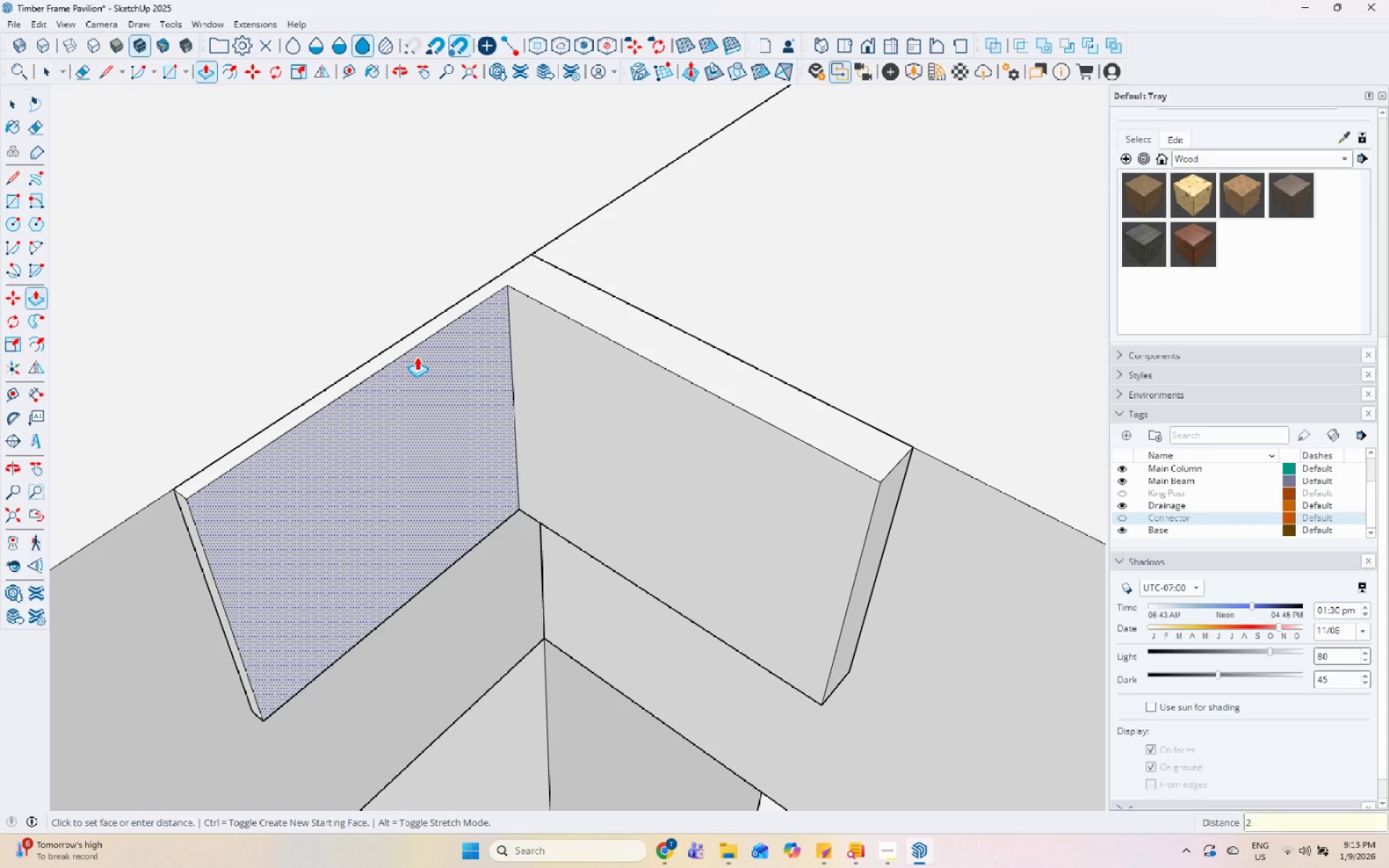 
key(Numpad5)
 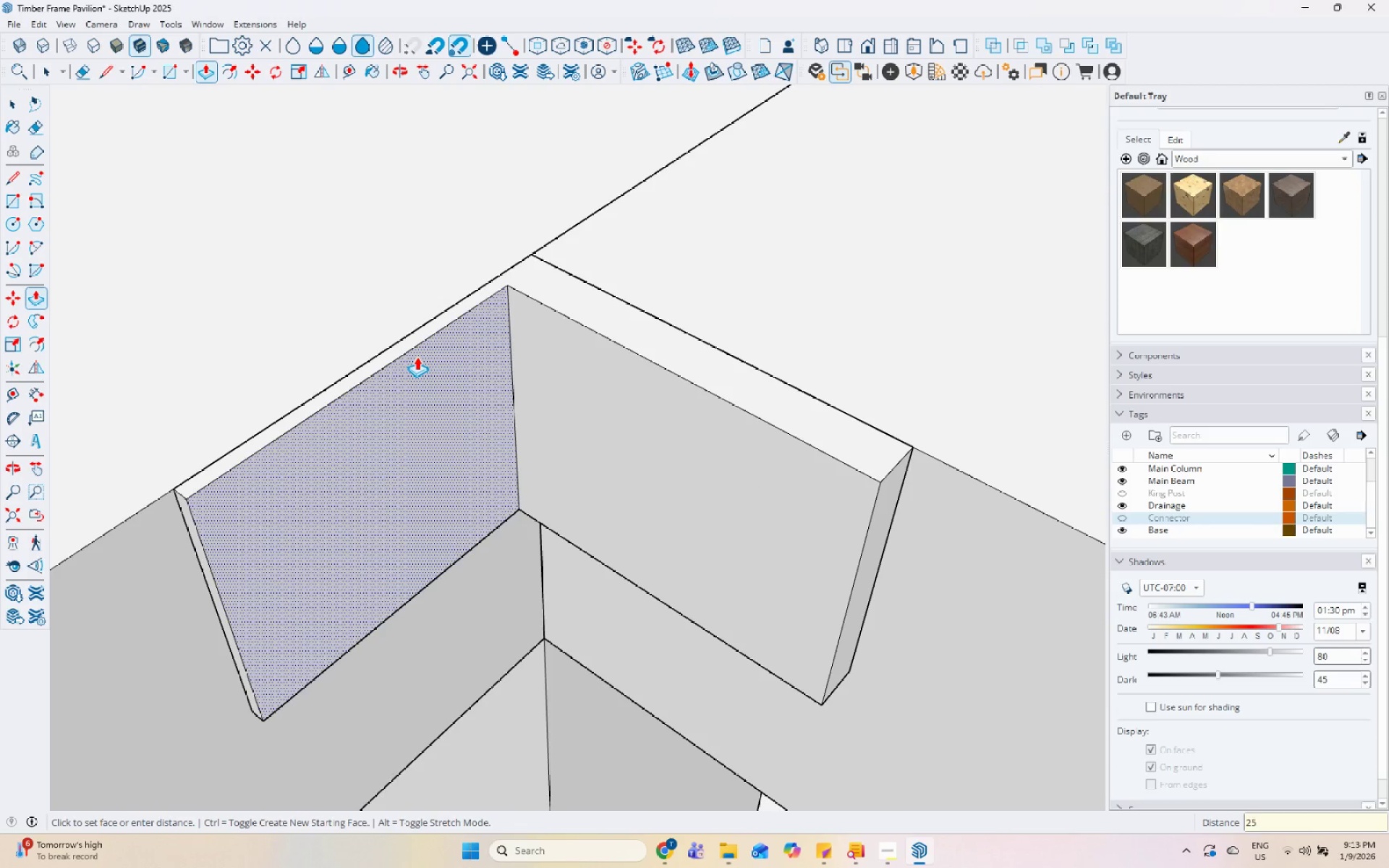 
key(Enter)
 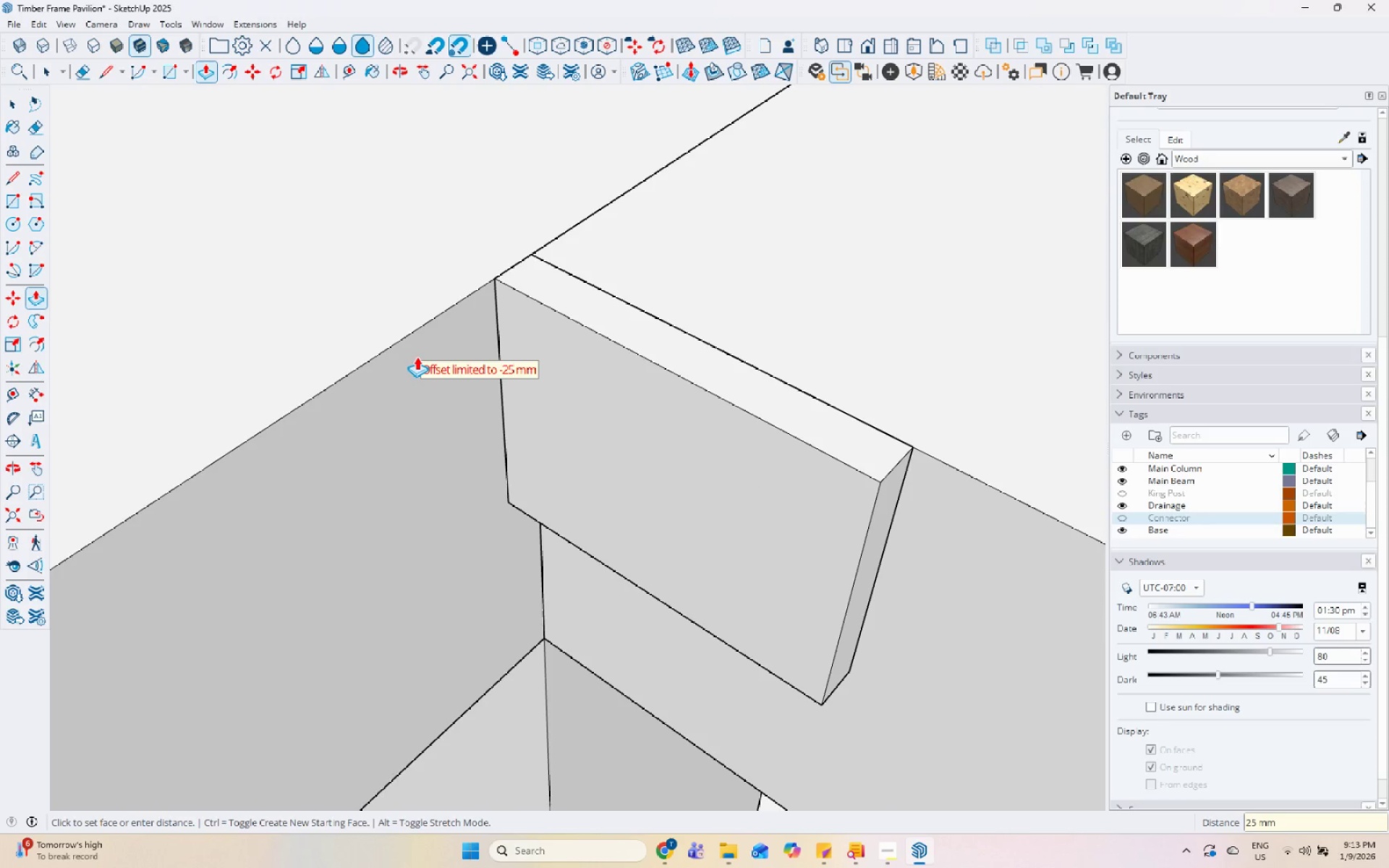 
key(Control+Z)
 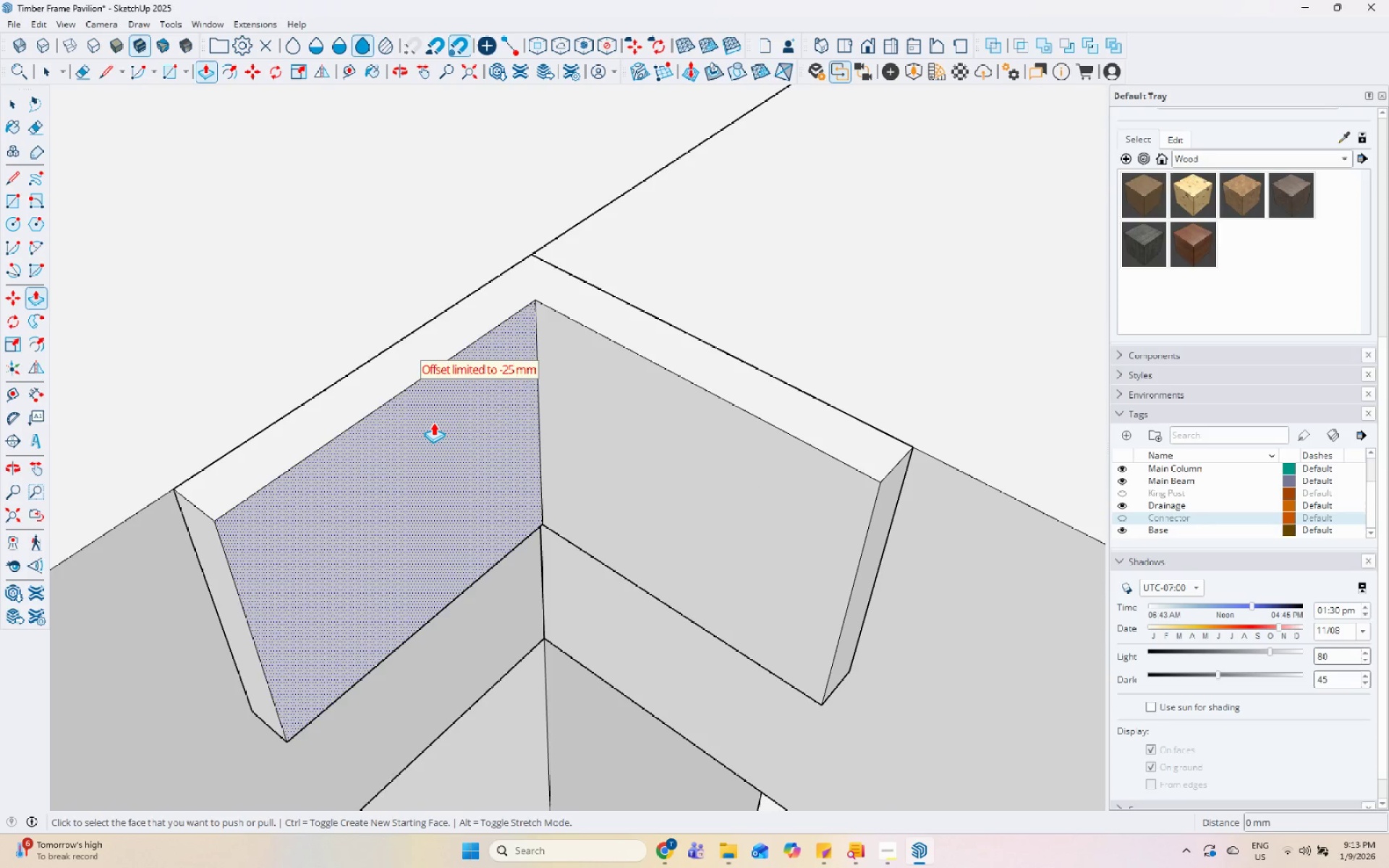 
left_click([433, 422])
 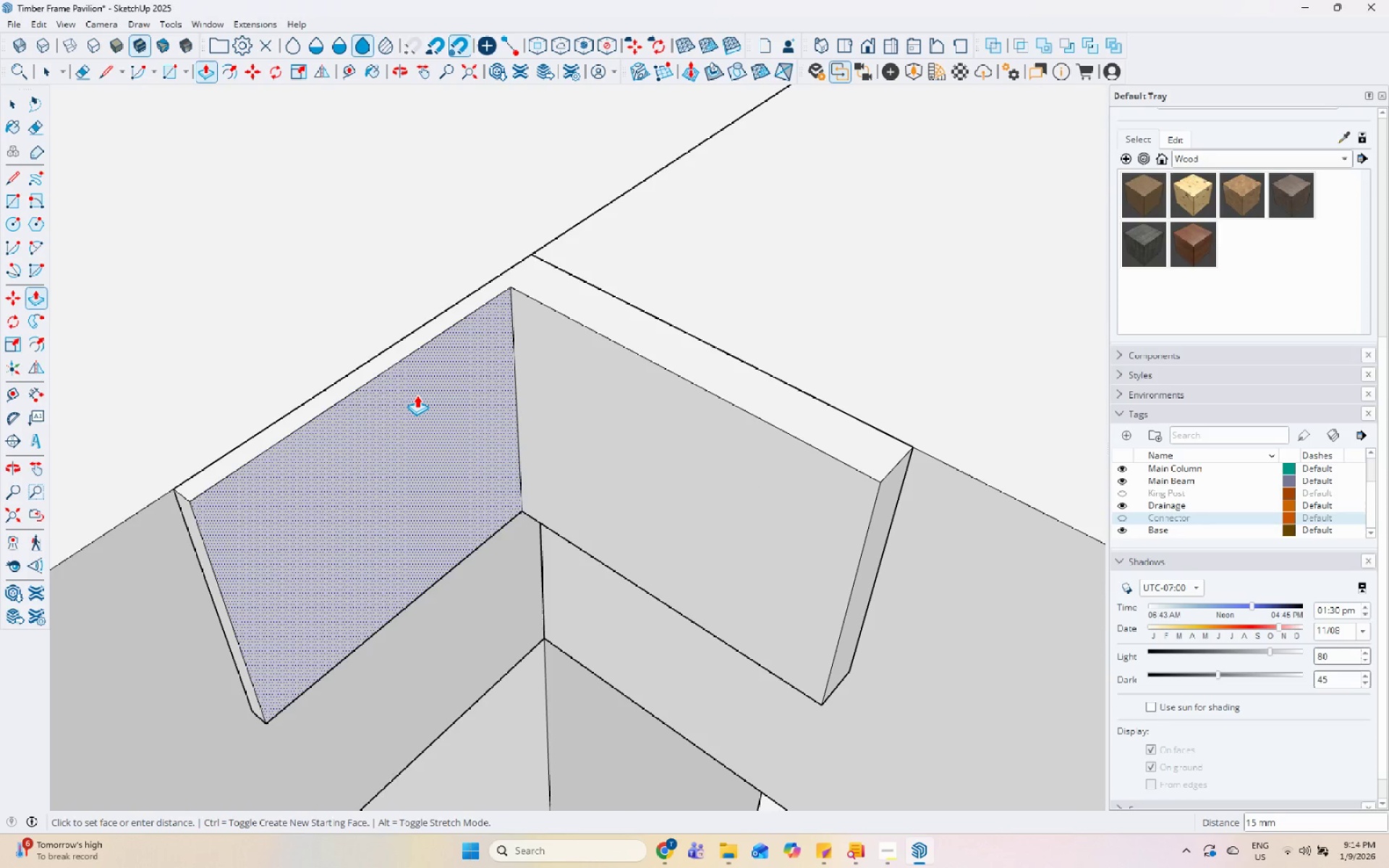 
key(Numpad1)
 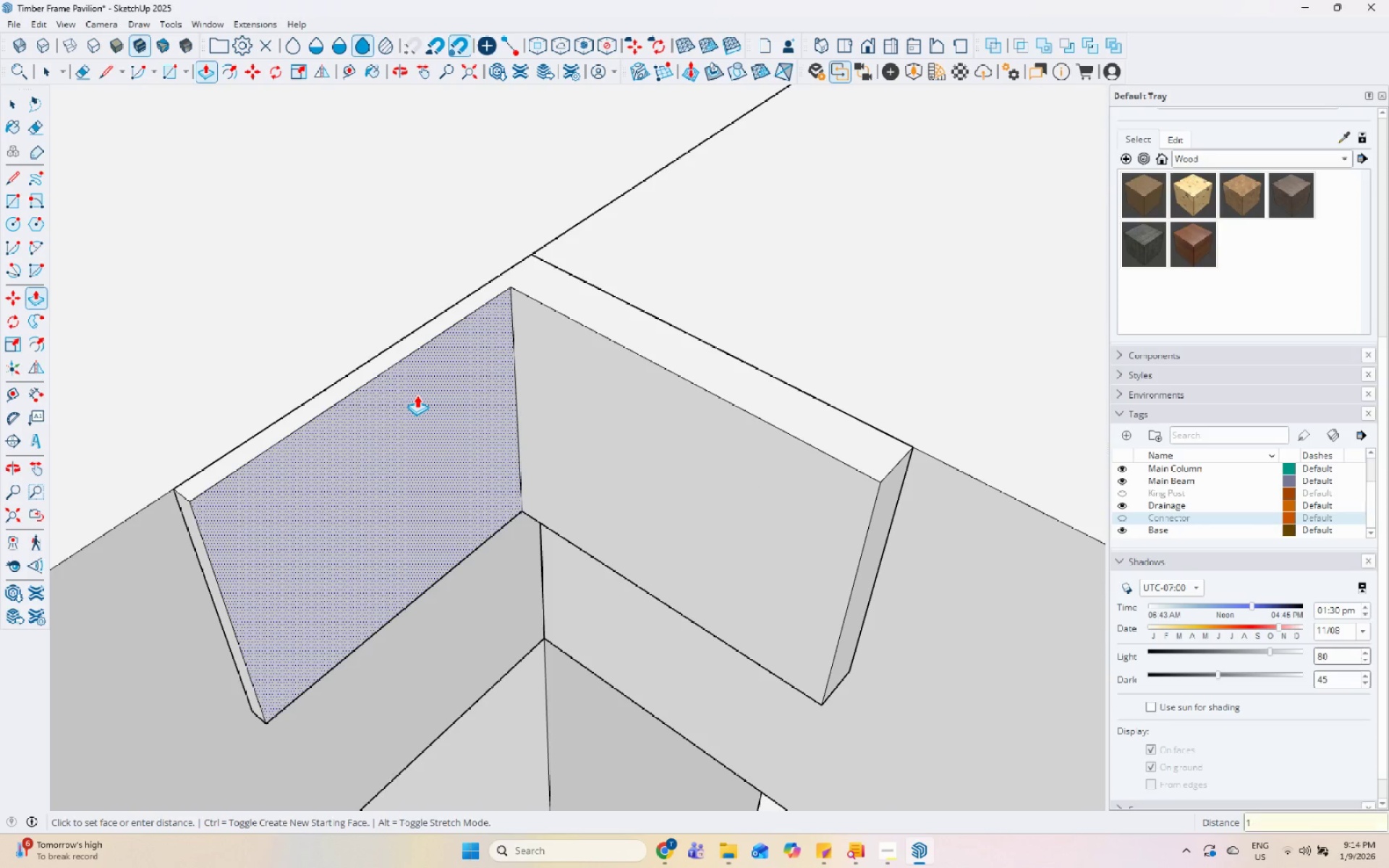 
key(Numpad0)
 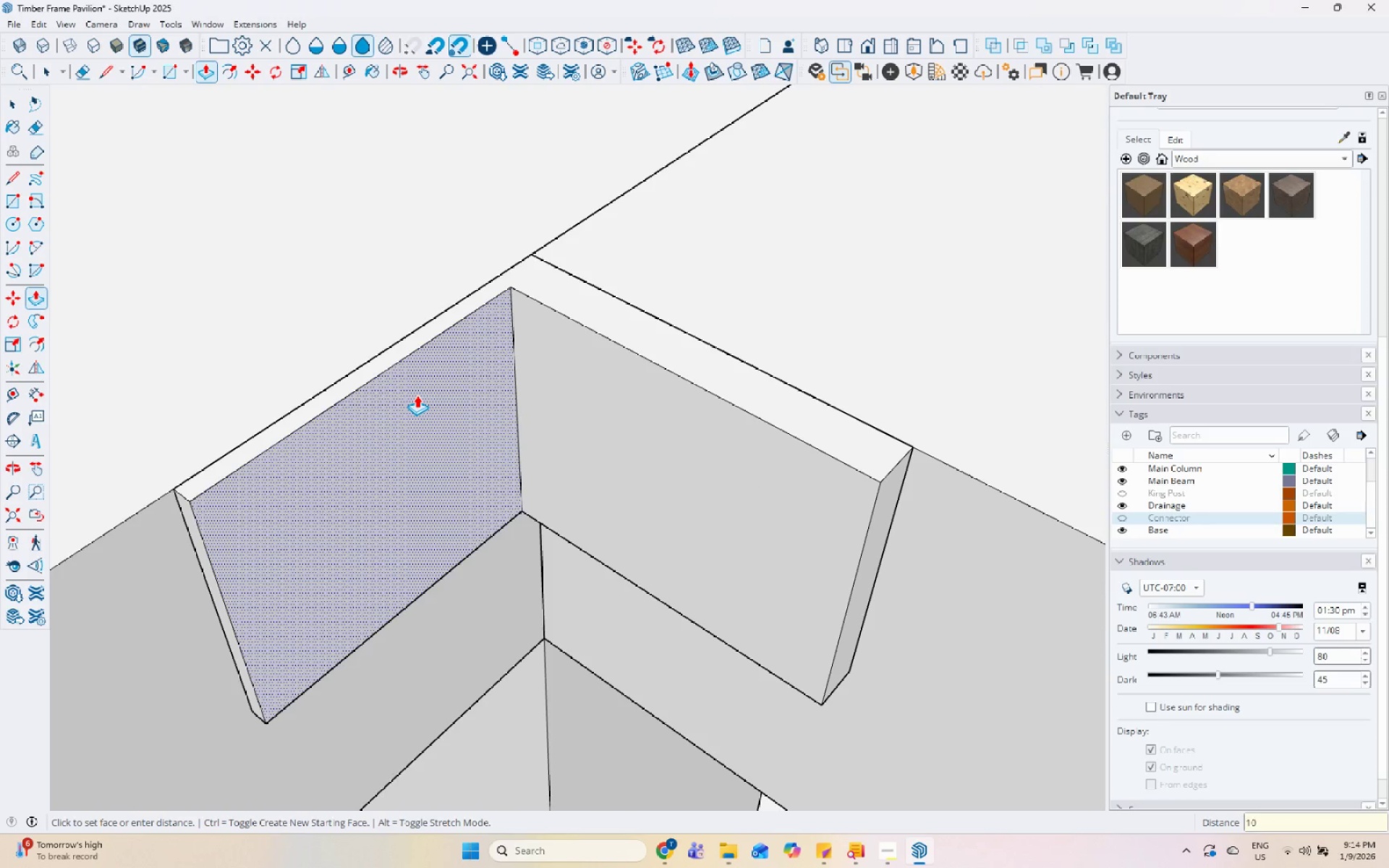 
key(Enter)
 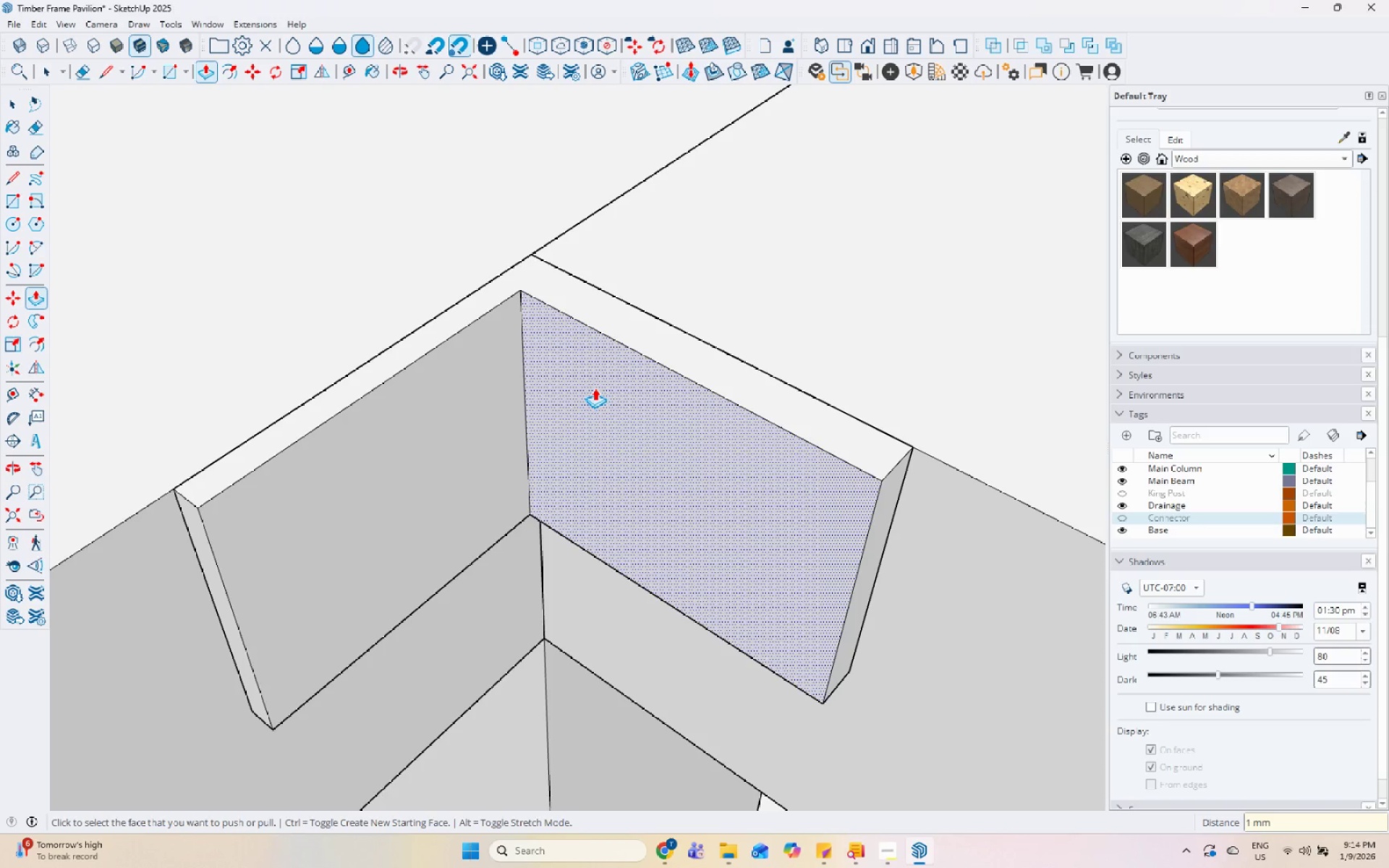 
left_click([570, 409])
 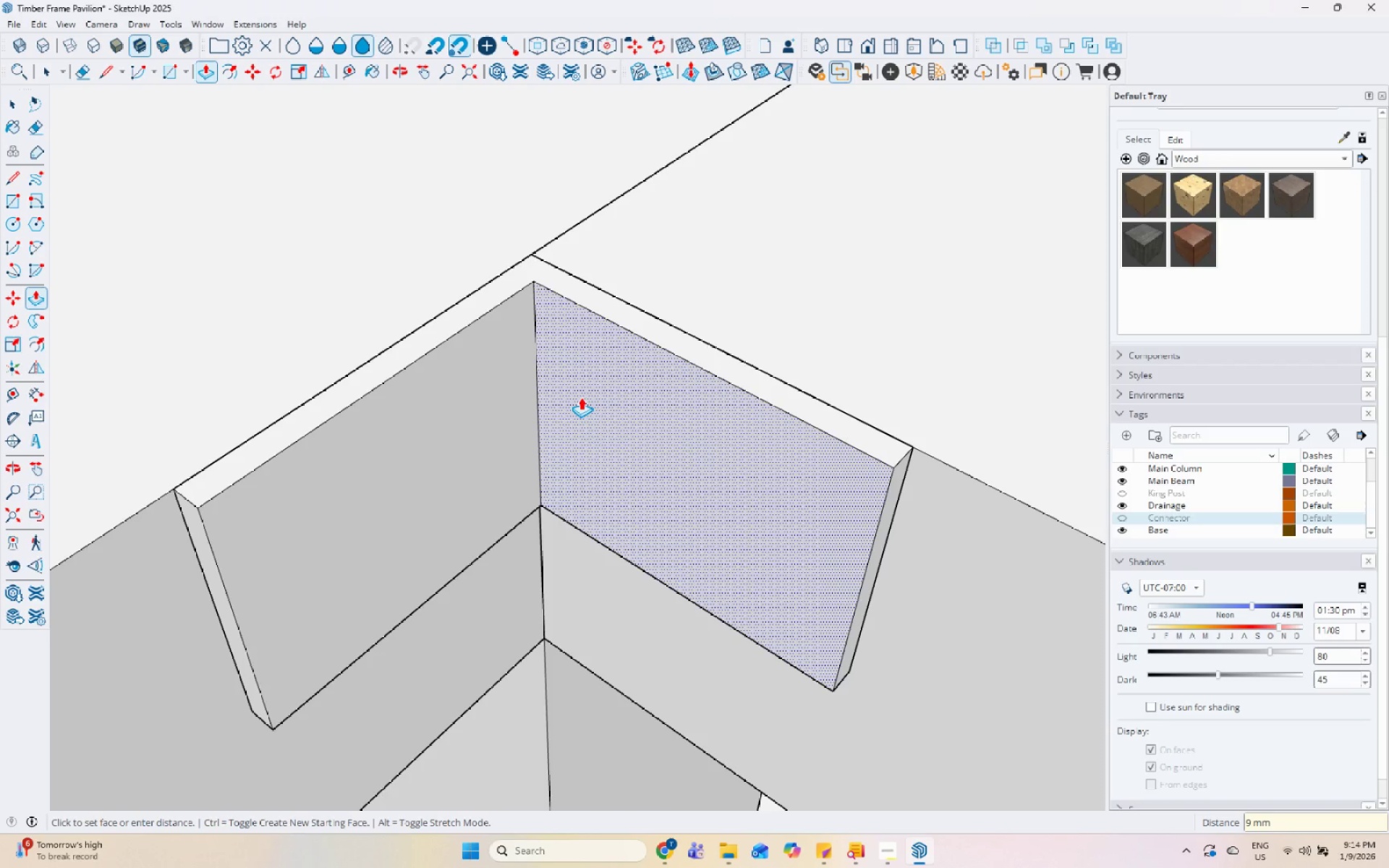 
key(Numpad1)
 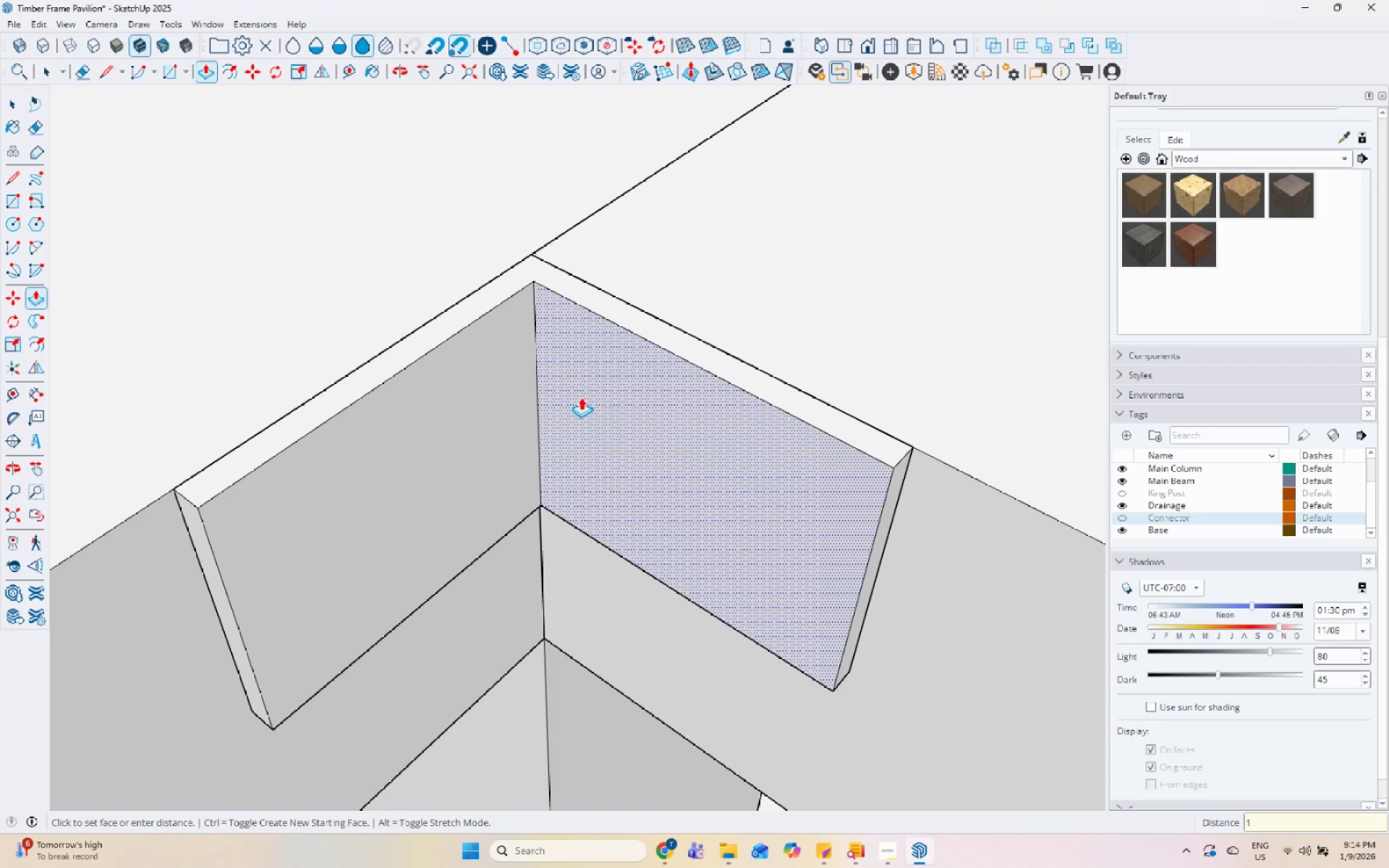 
key(Numpad0)
 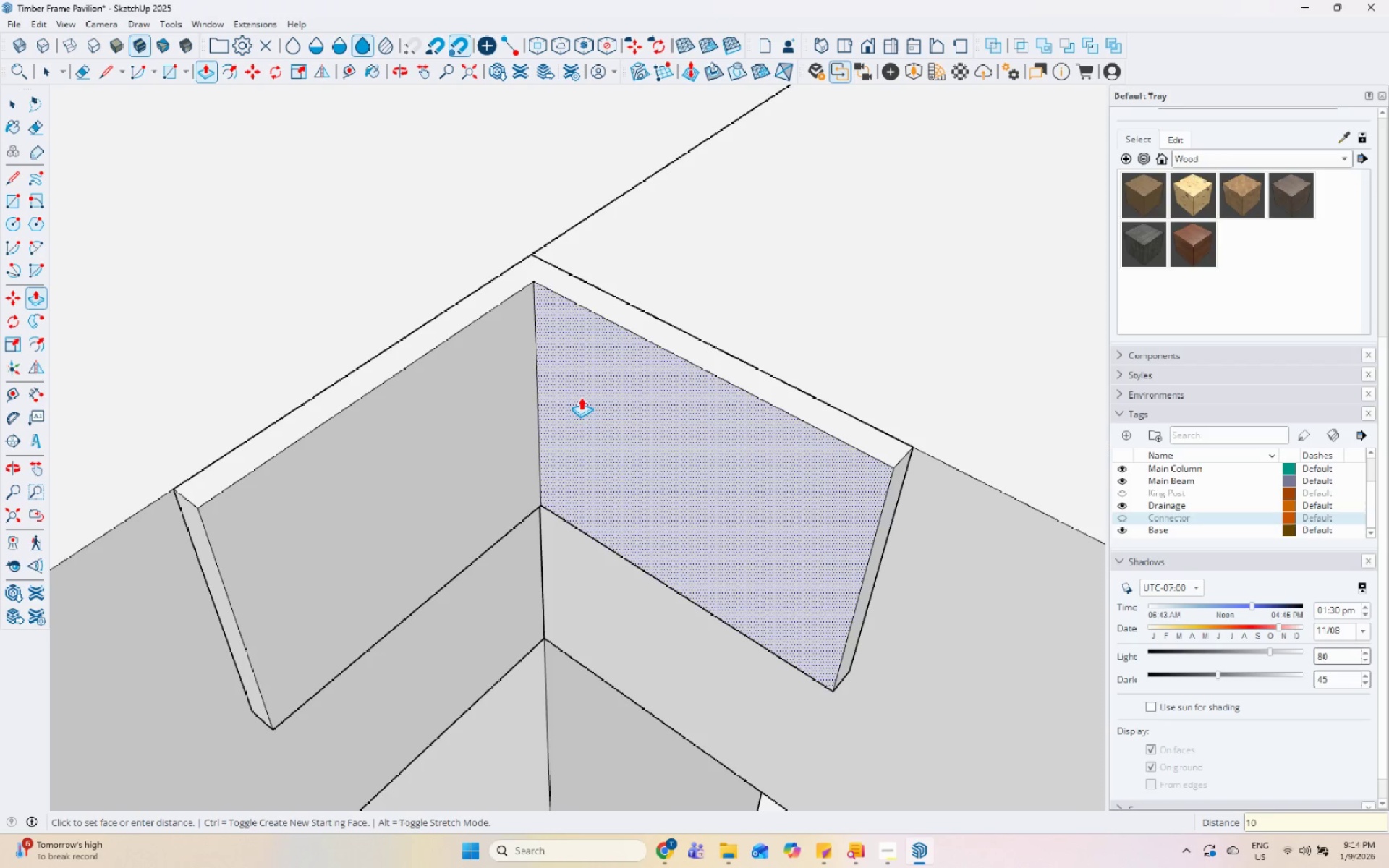 
key(Enter)
 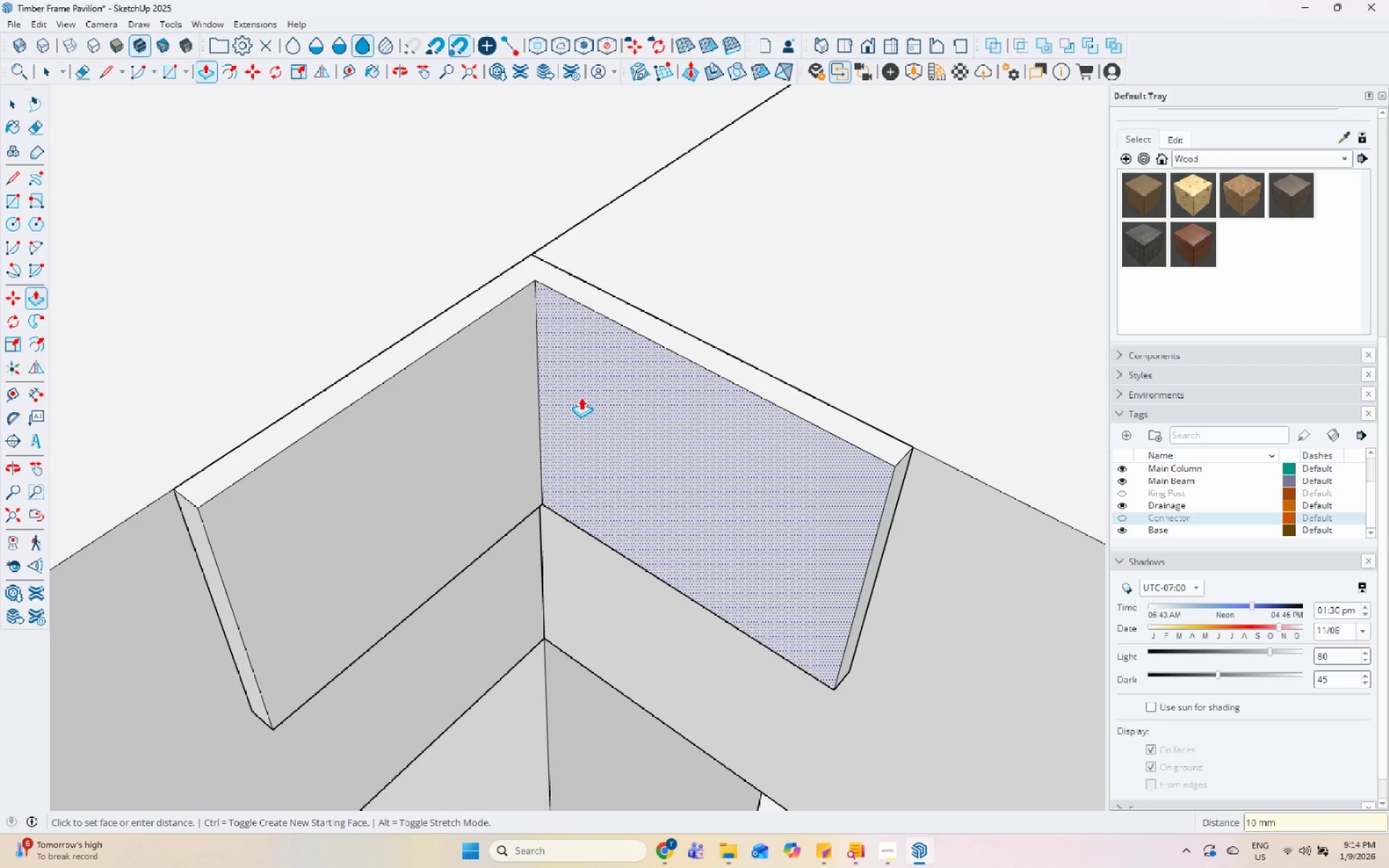 
key(Space)
 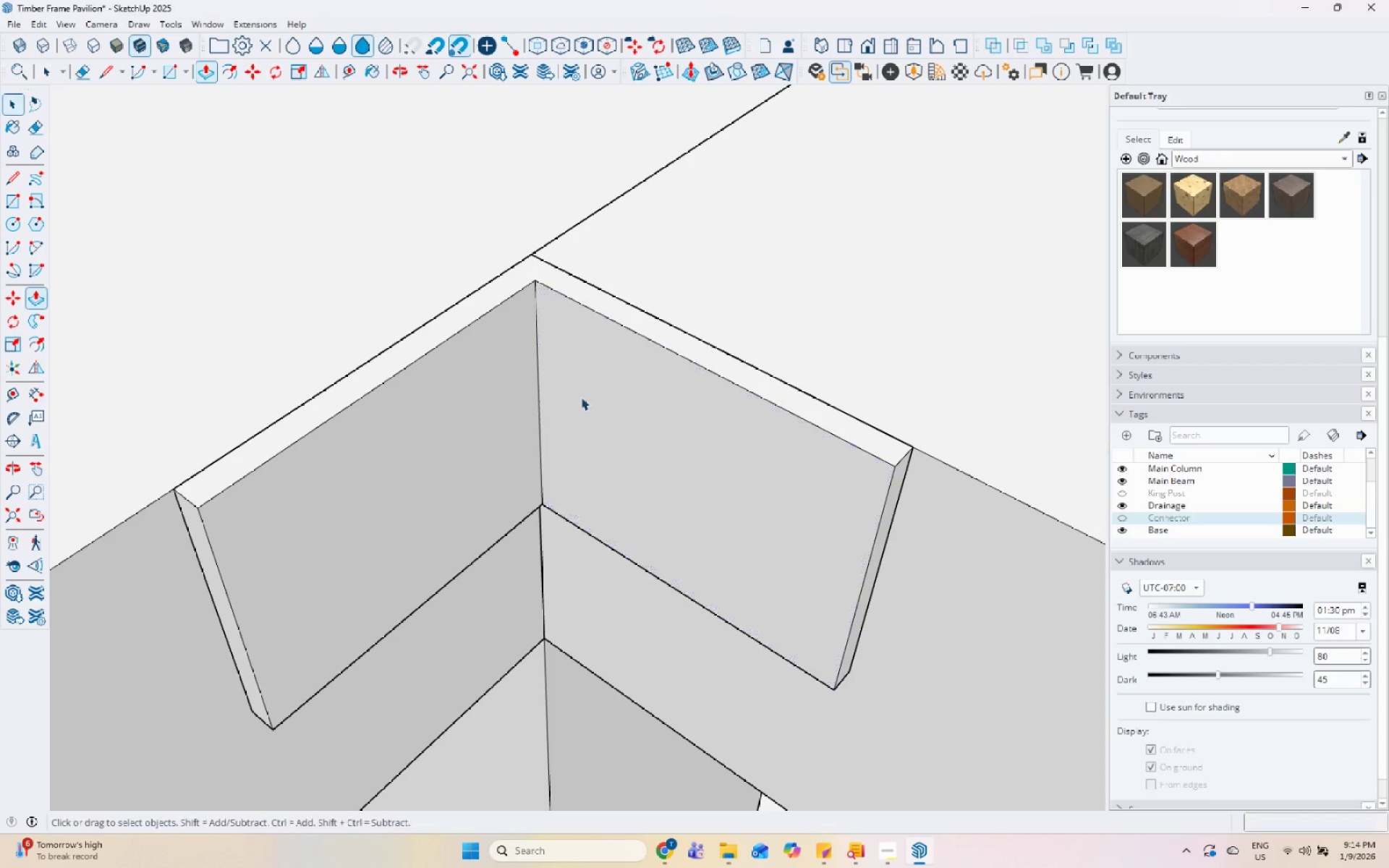 
left_click([589, 387])
 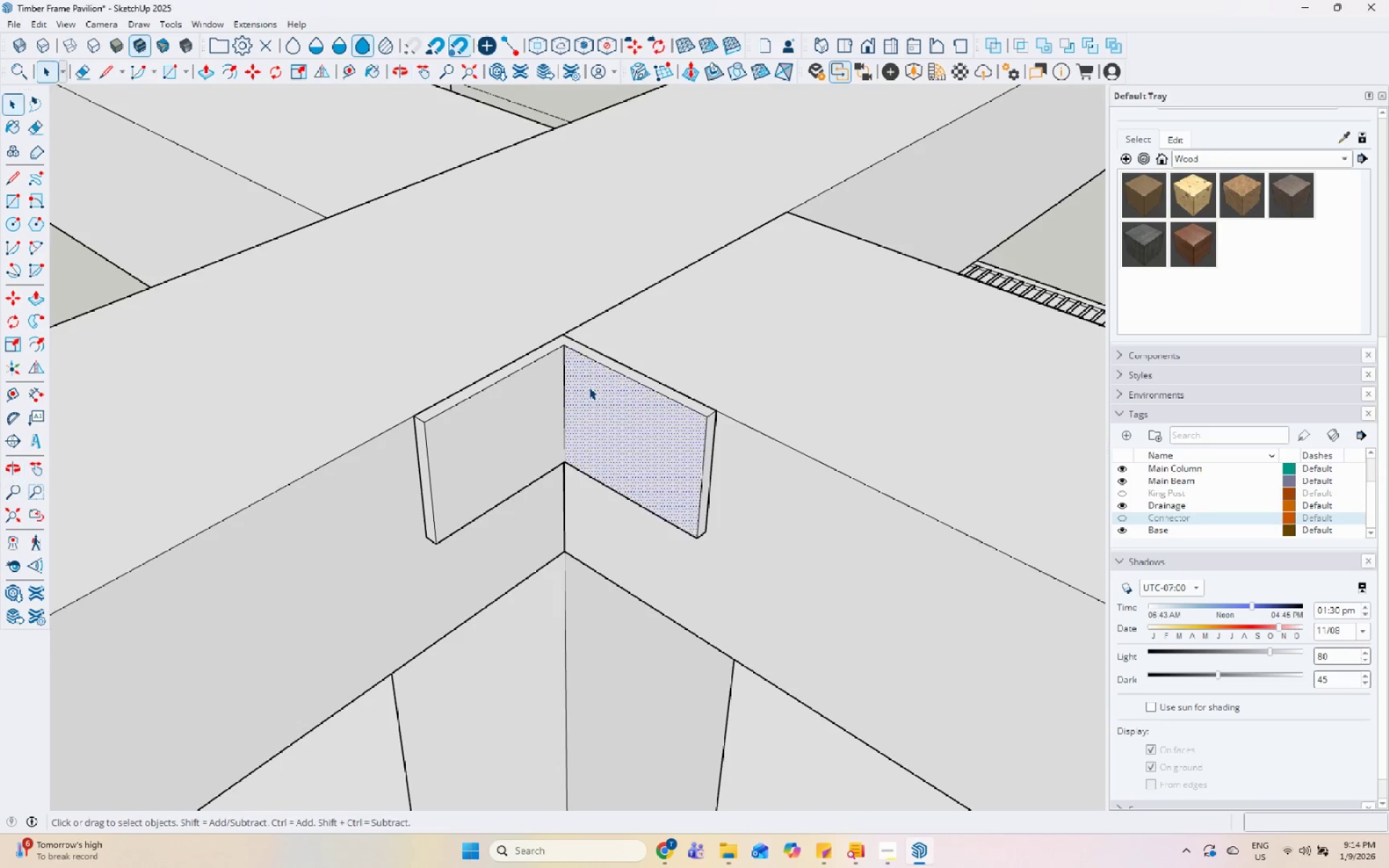 
scroll: coordinate [611, 423], scroll_direction: down, amount: 8.0
 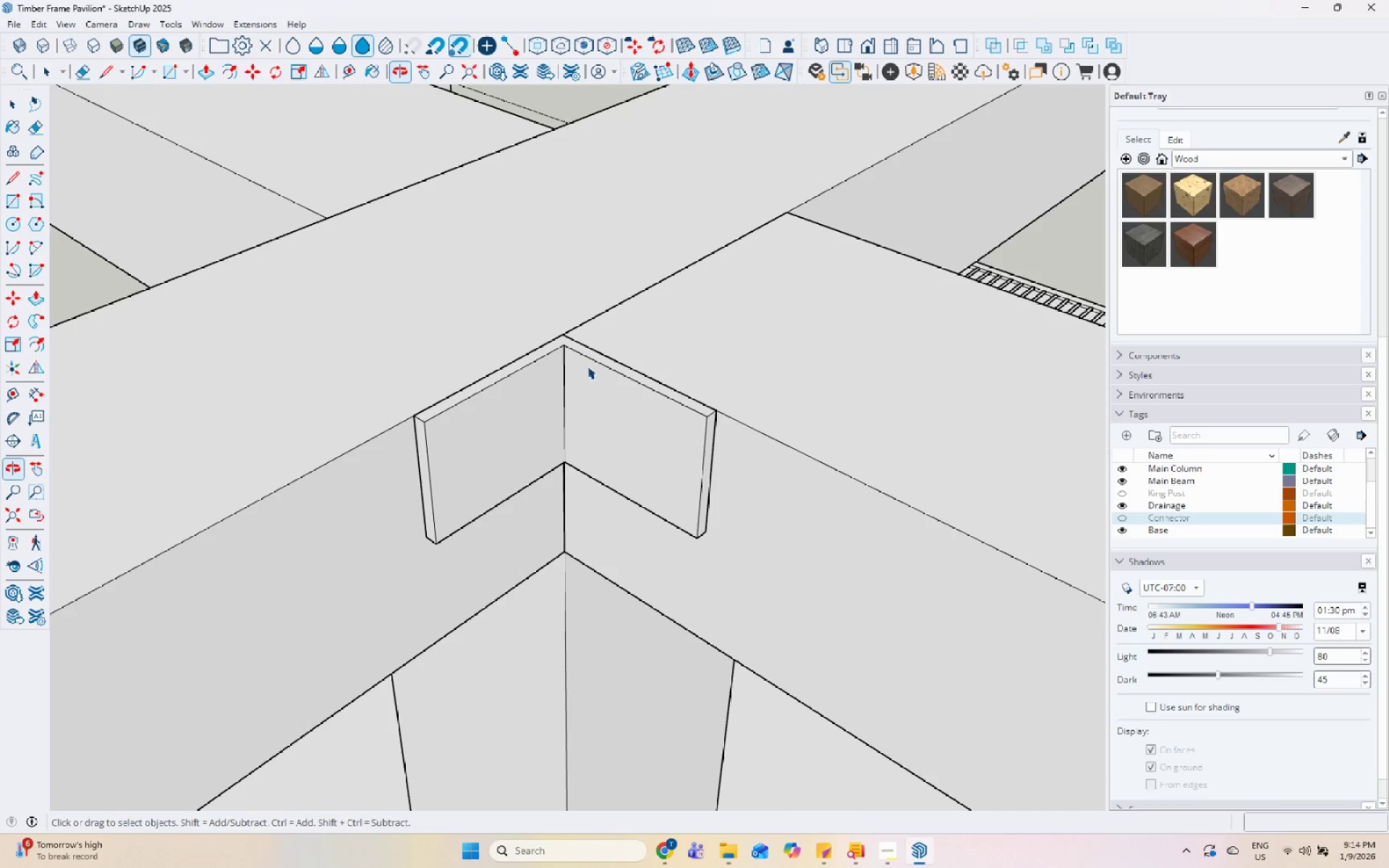 
double_click([589, 387])
 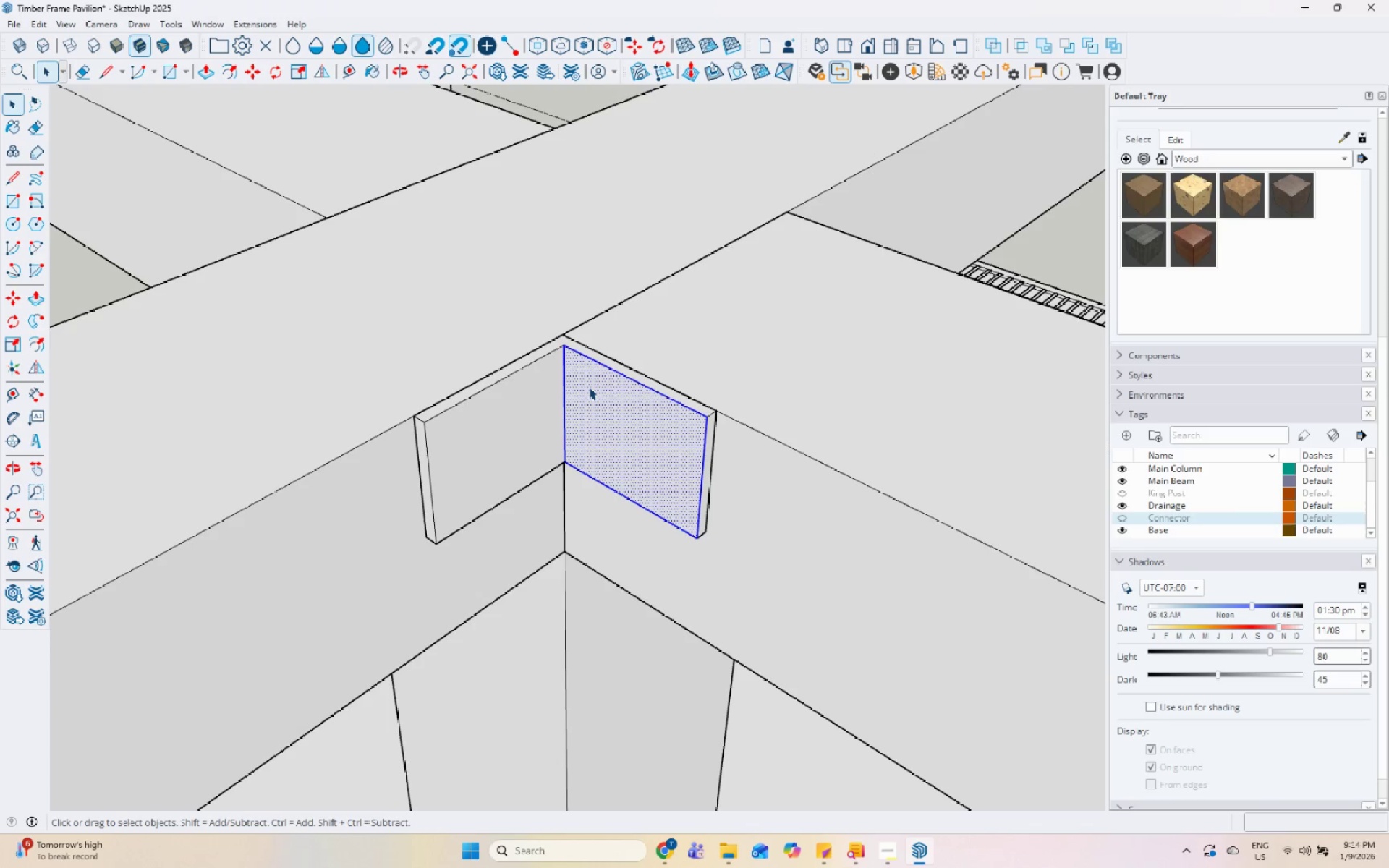 
triple_click([589, 387])
 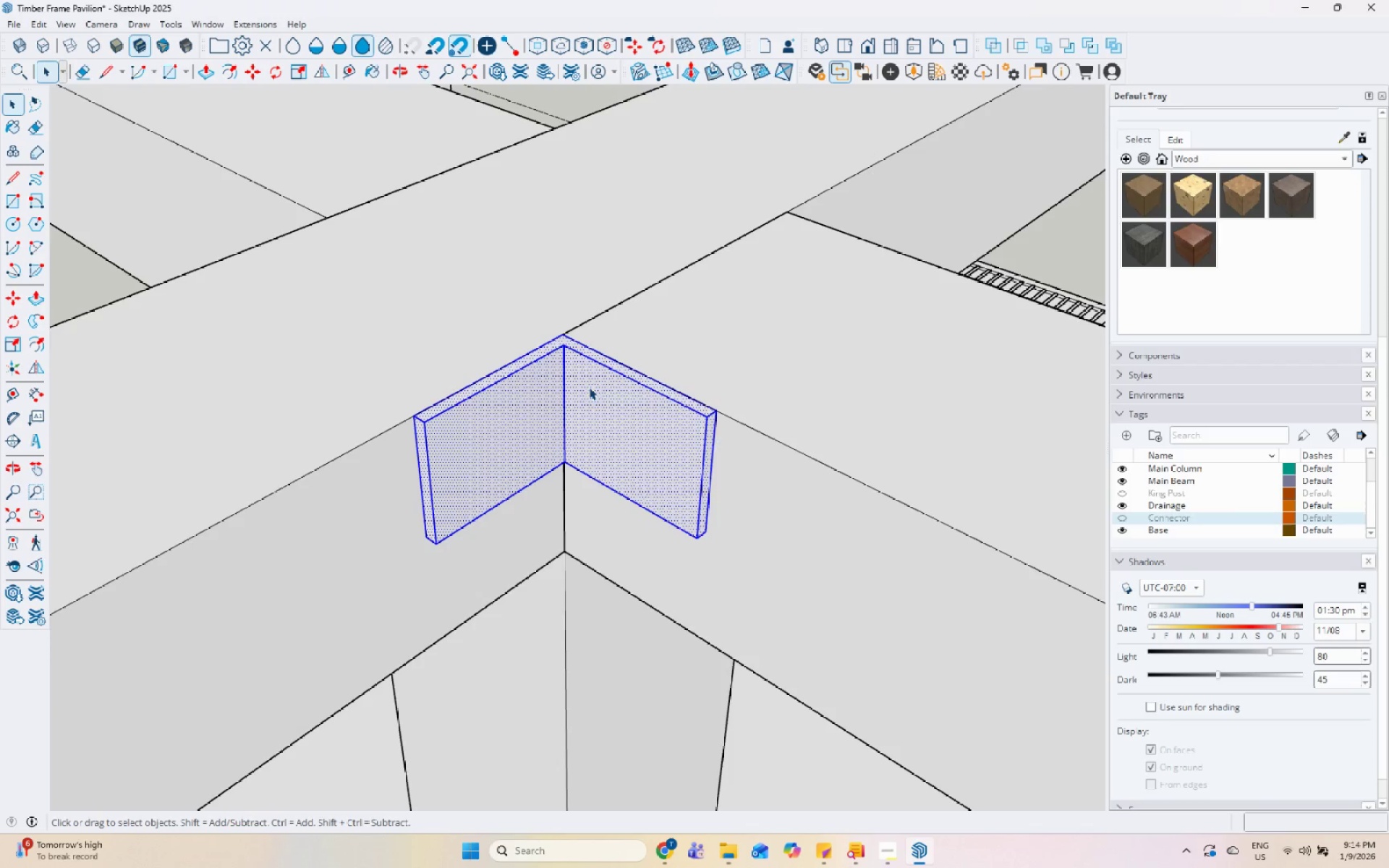 
right_click([589, 387])
 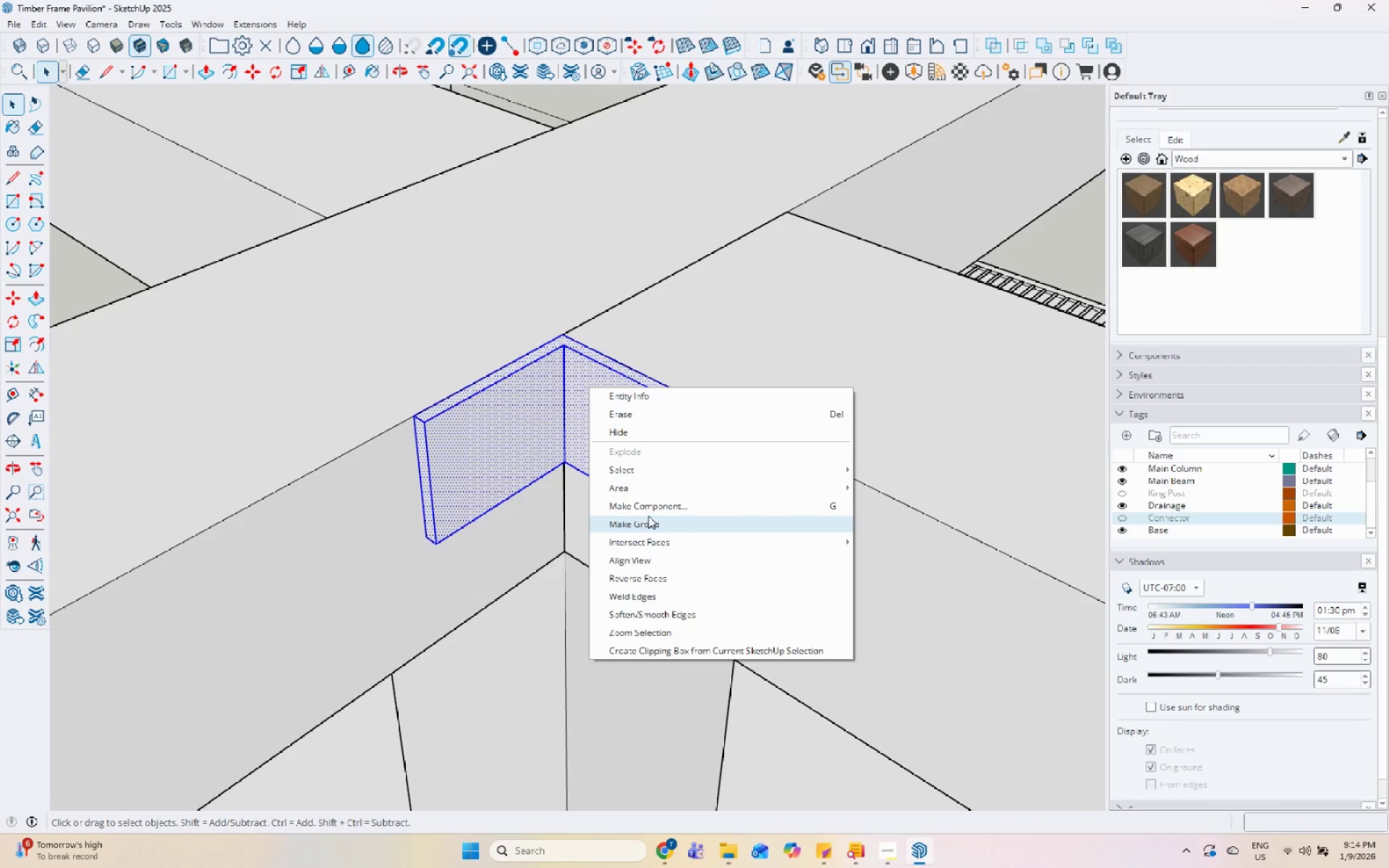 
left_click([653, 506])
 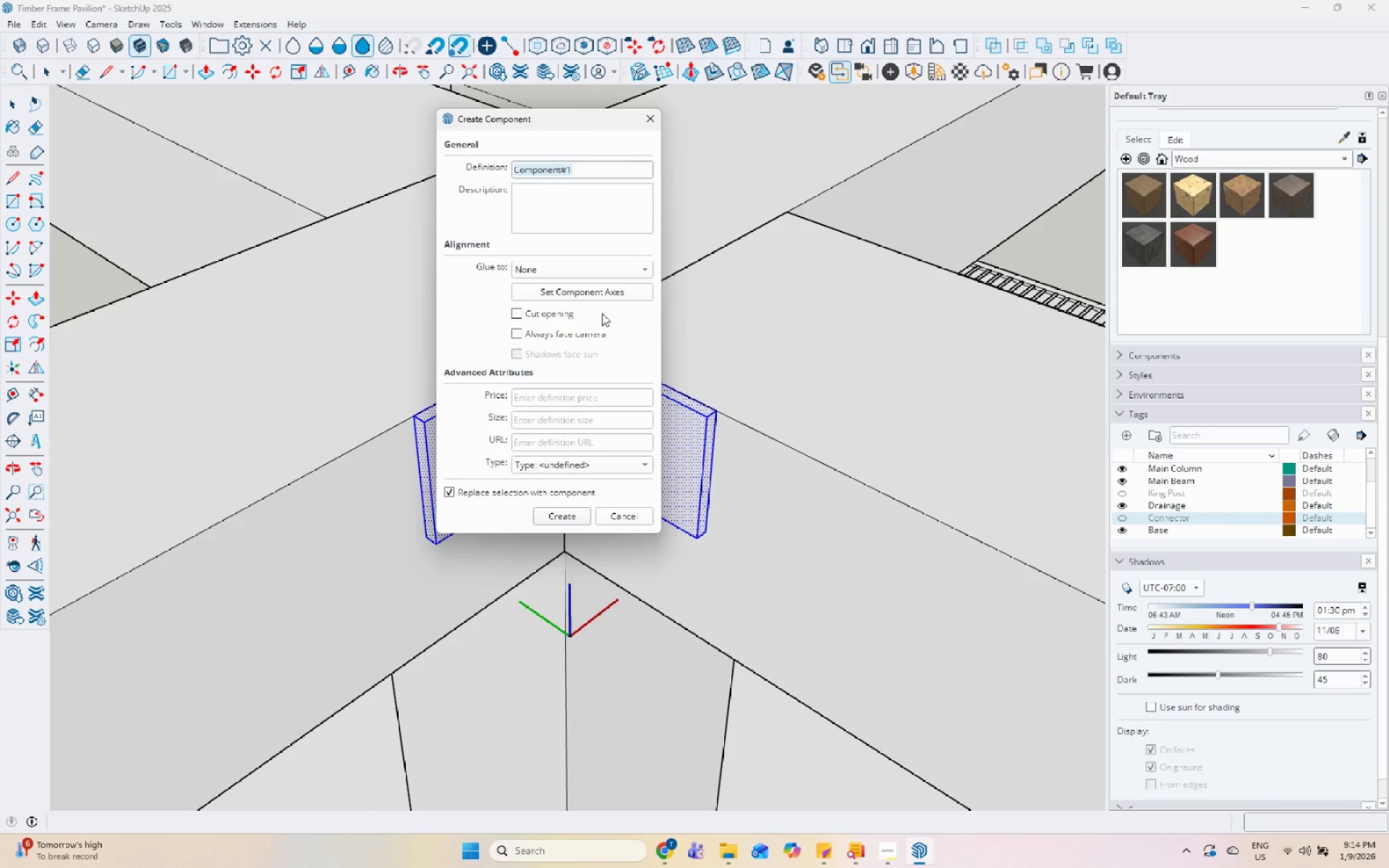 
type(Conector)
 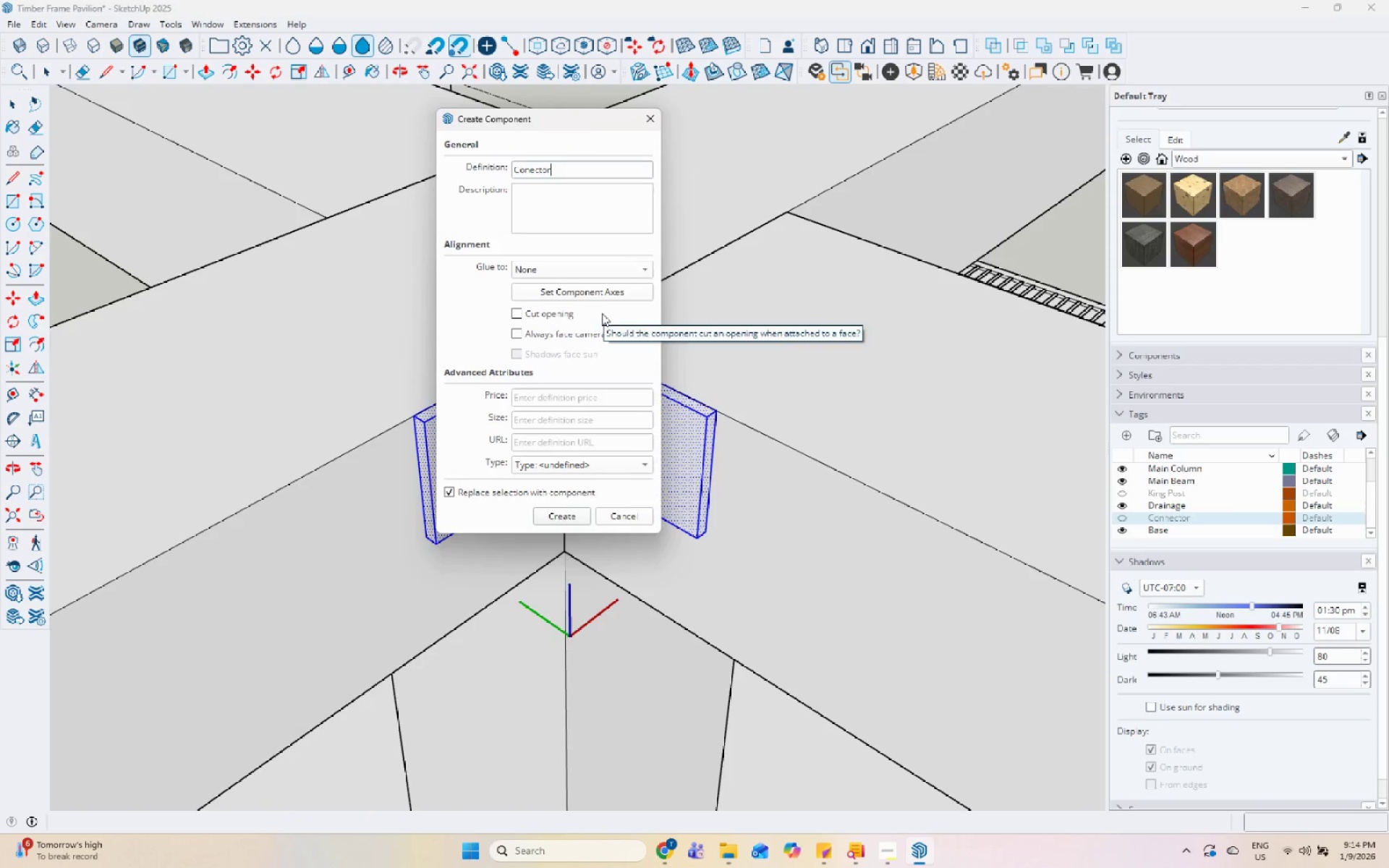 
key(Enter)
 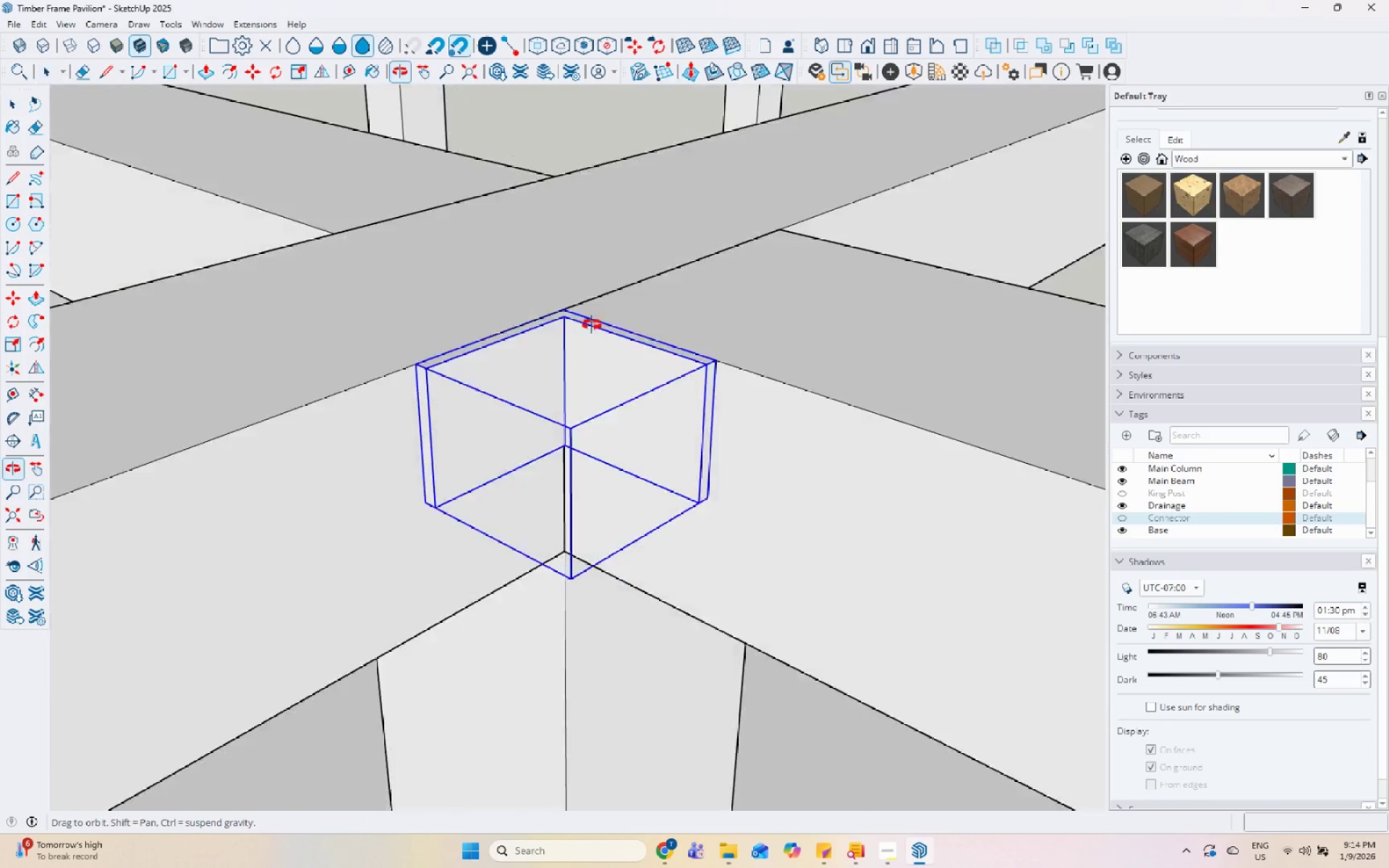 
key(M)
 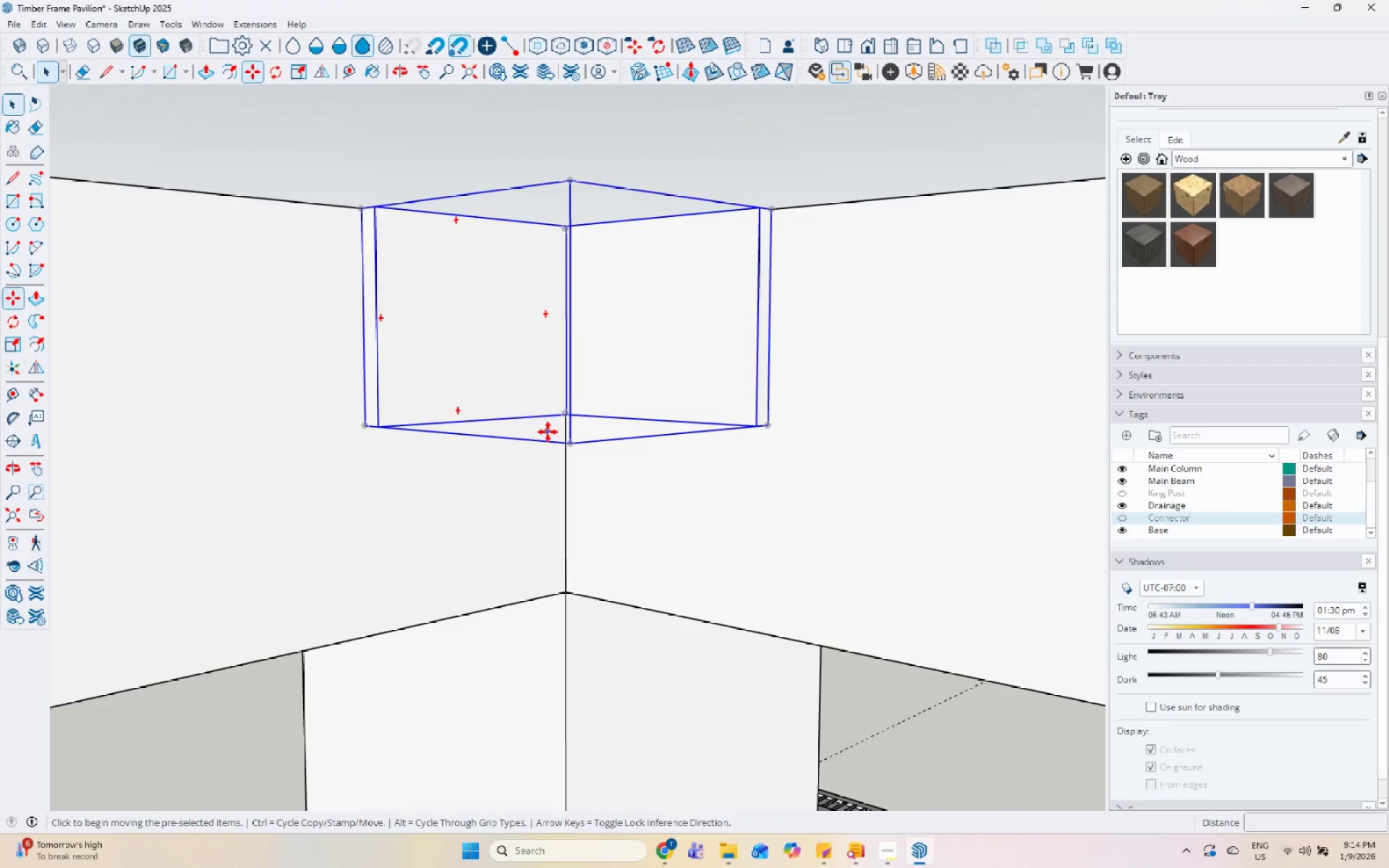 
scroll: coordinate [556, 396], scroll_direction: up, amount: 3.0
 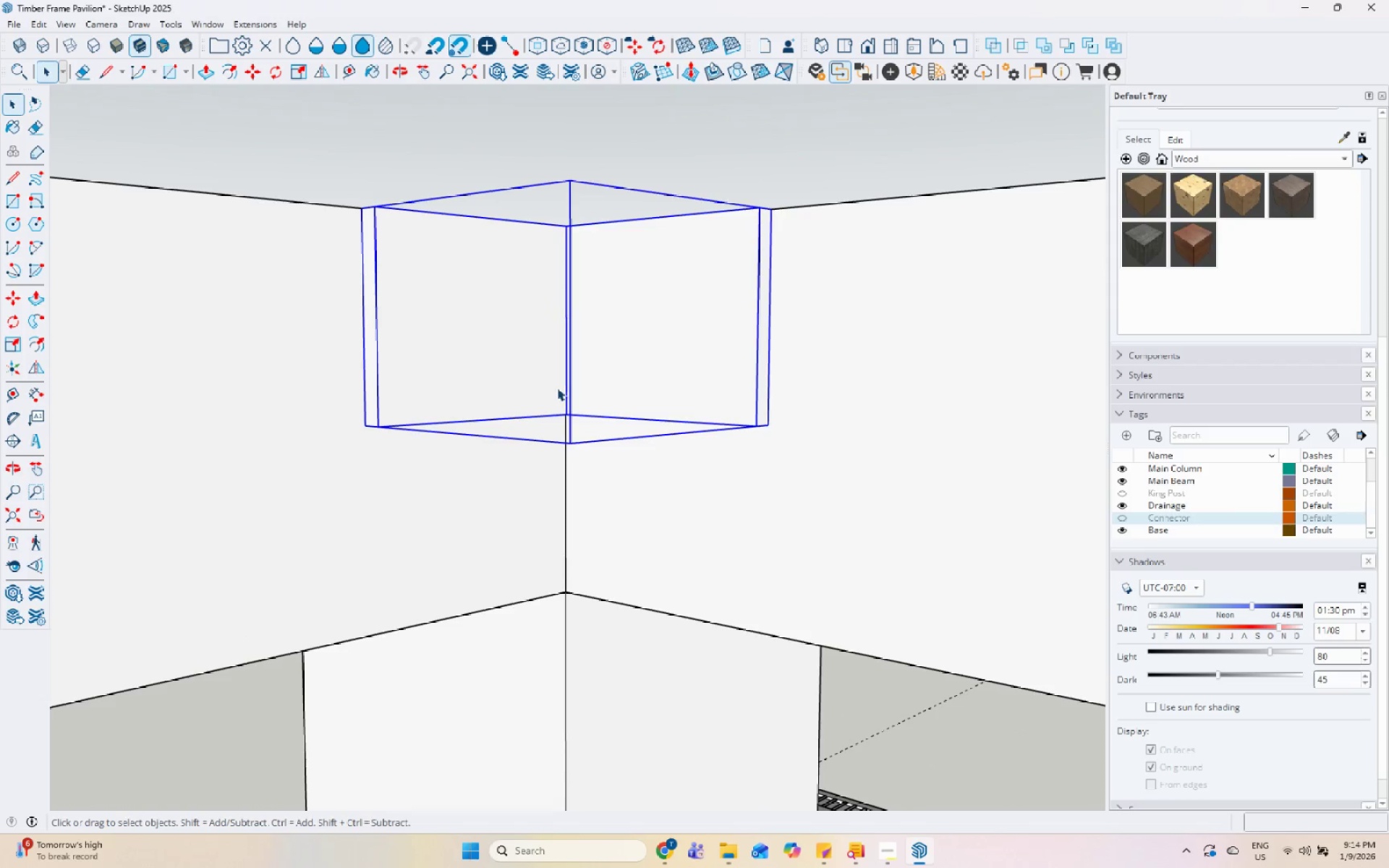 
scroll: coordinate [548, 483], scroll_direction: none, amount: 0.0
 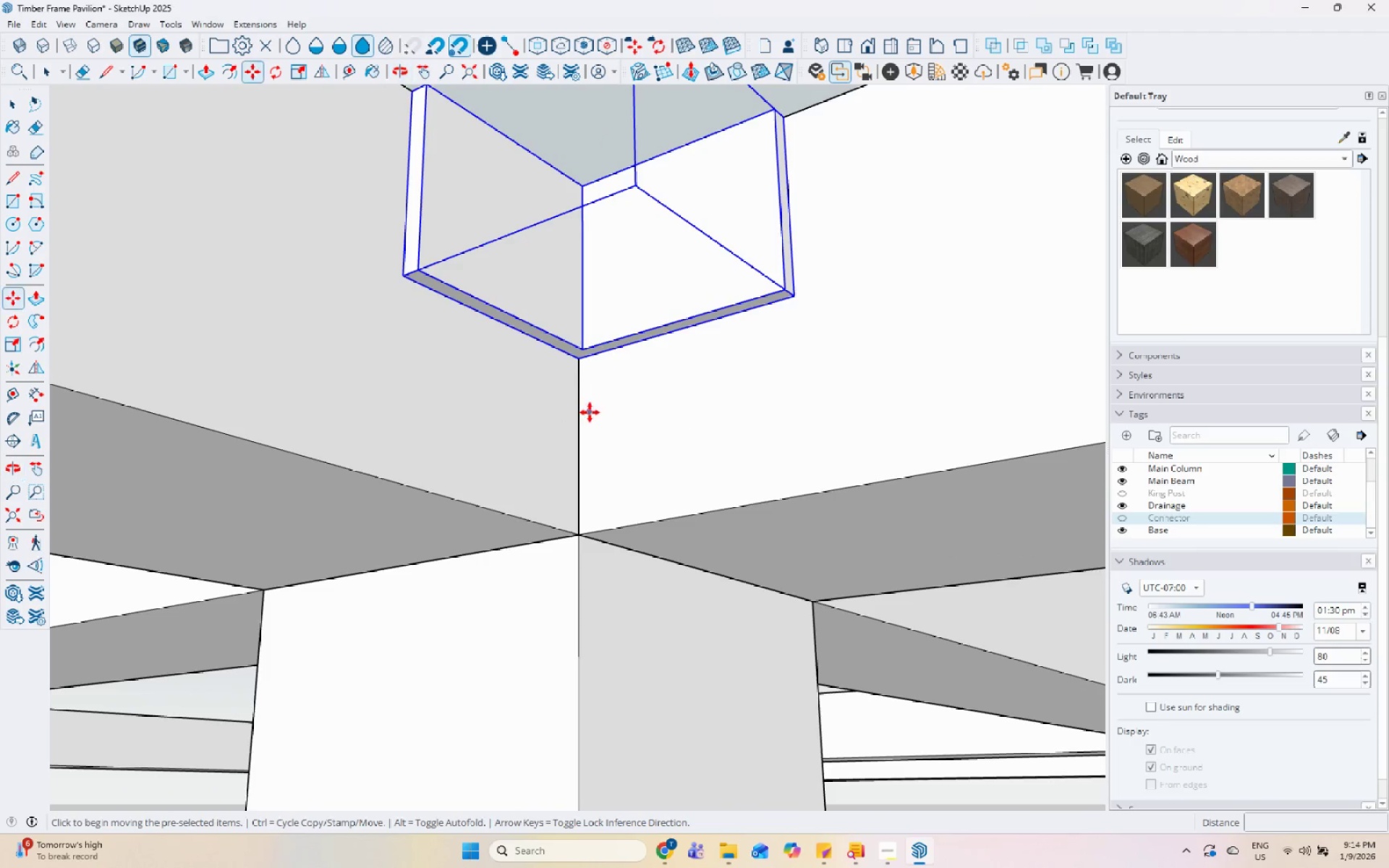 
left_click_drag(start_coordinate=[581, 401], to_coordinate=[580, 404])
 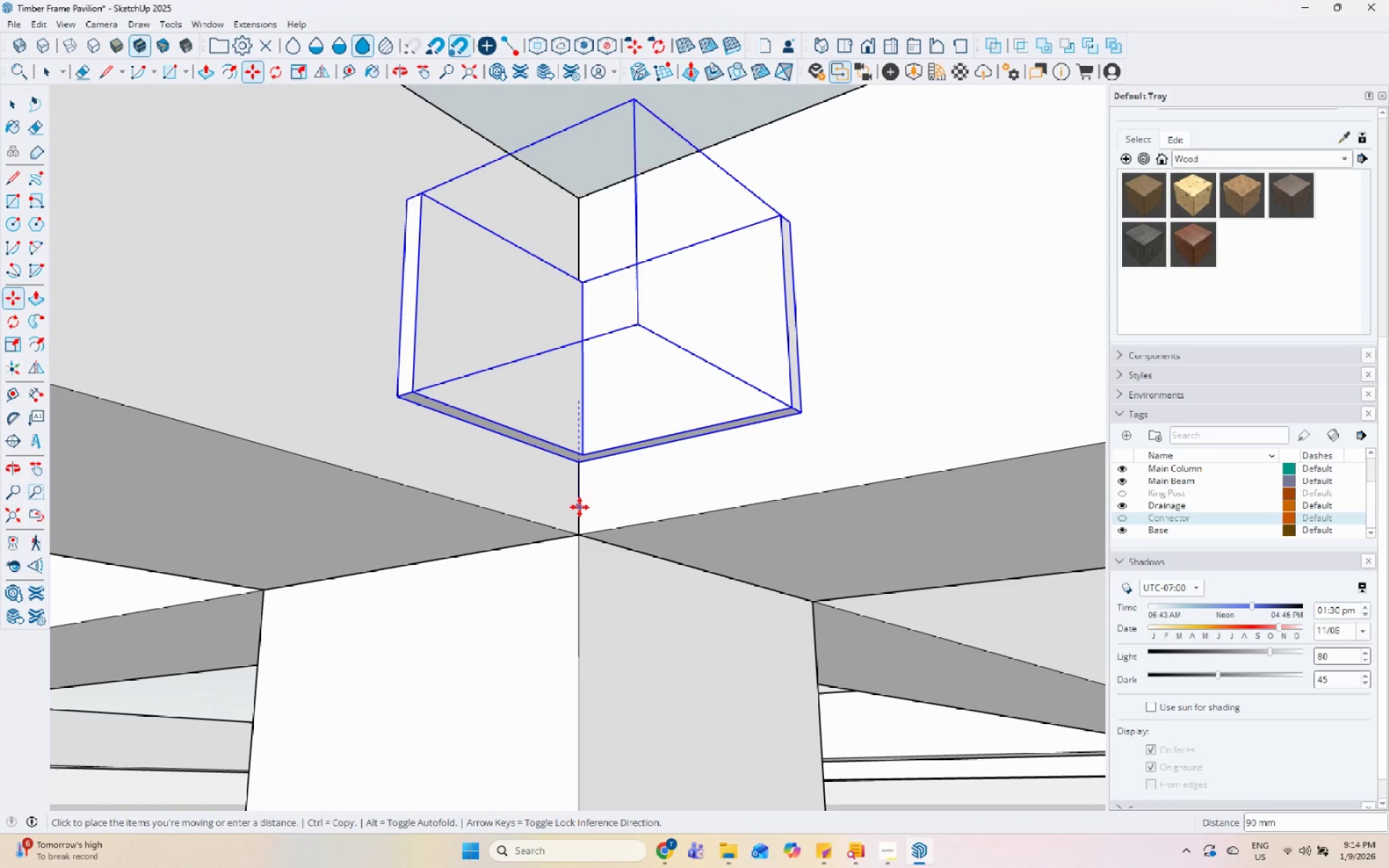 
left_click([579, 507])
 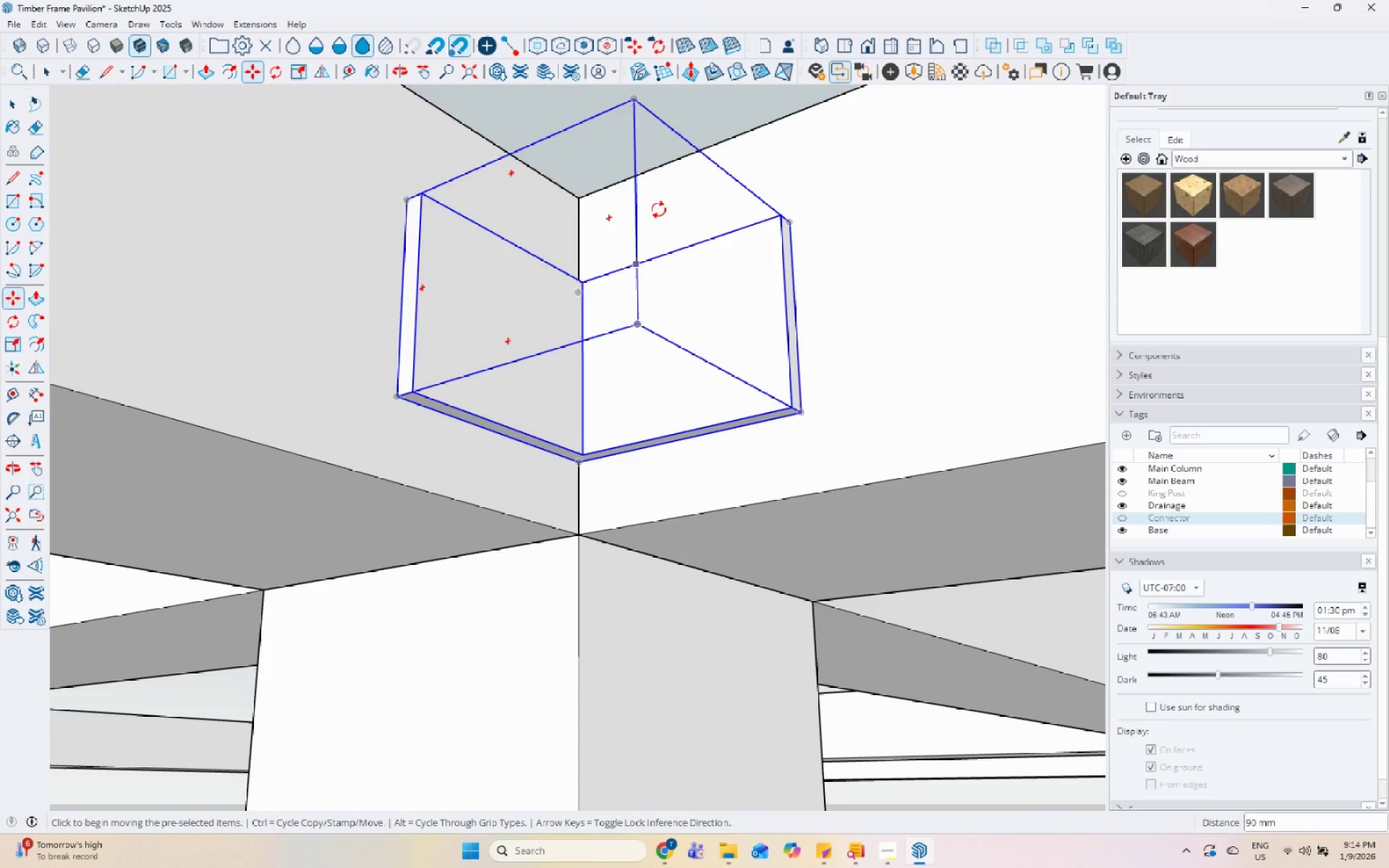 
key(Space)
 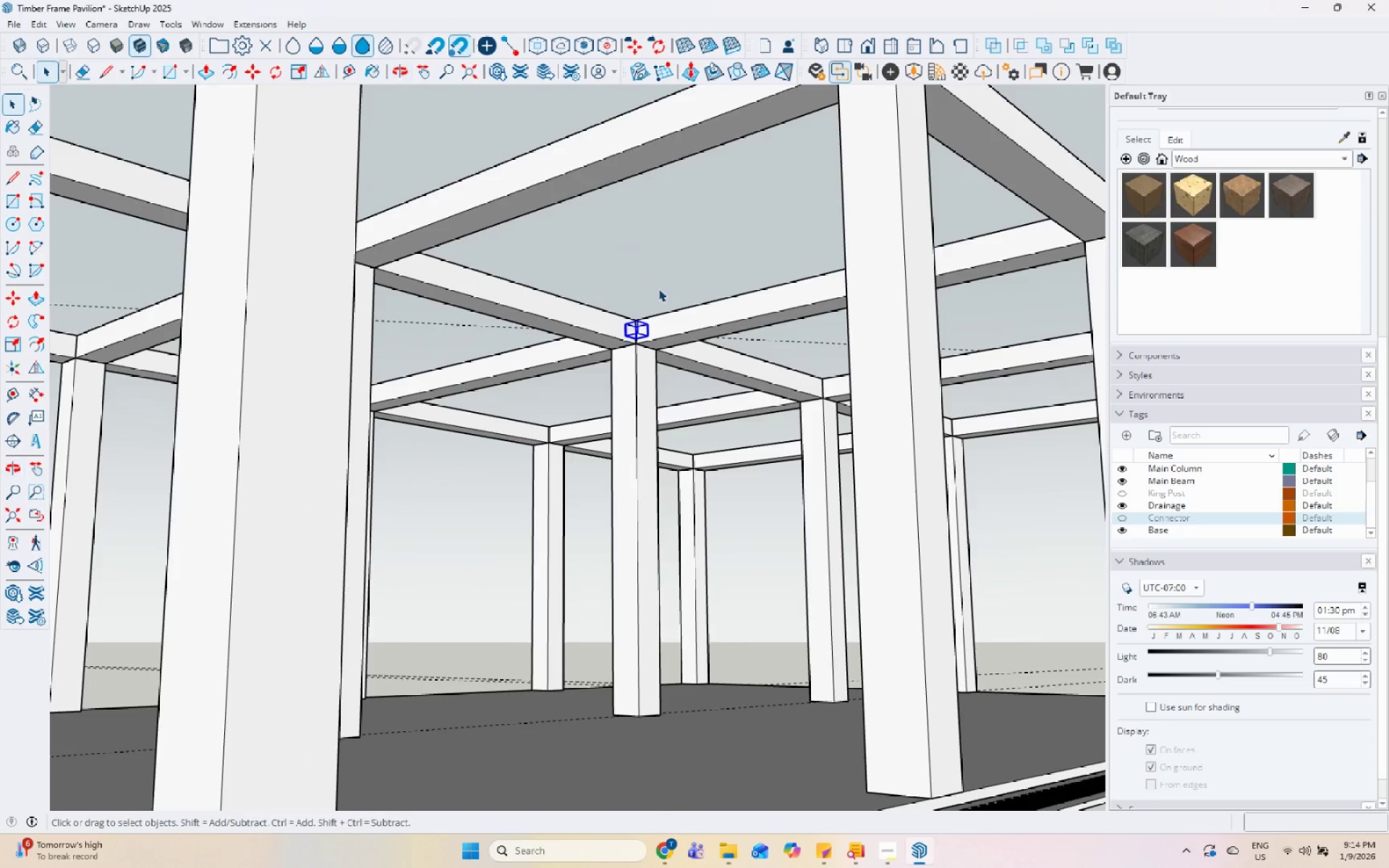 
scroll: coordinate [588, 561], scroll_direction: down, amount: 31.0
 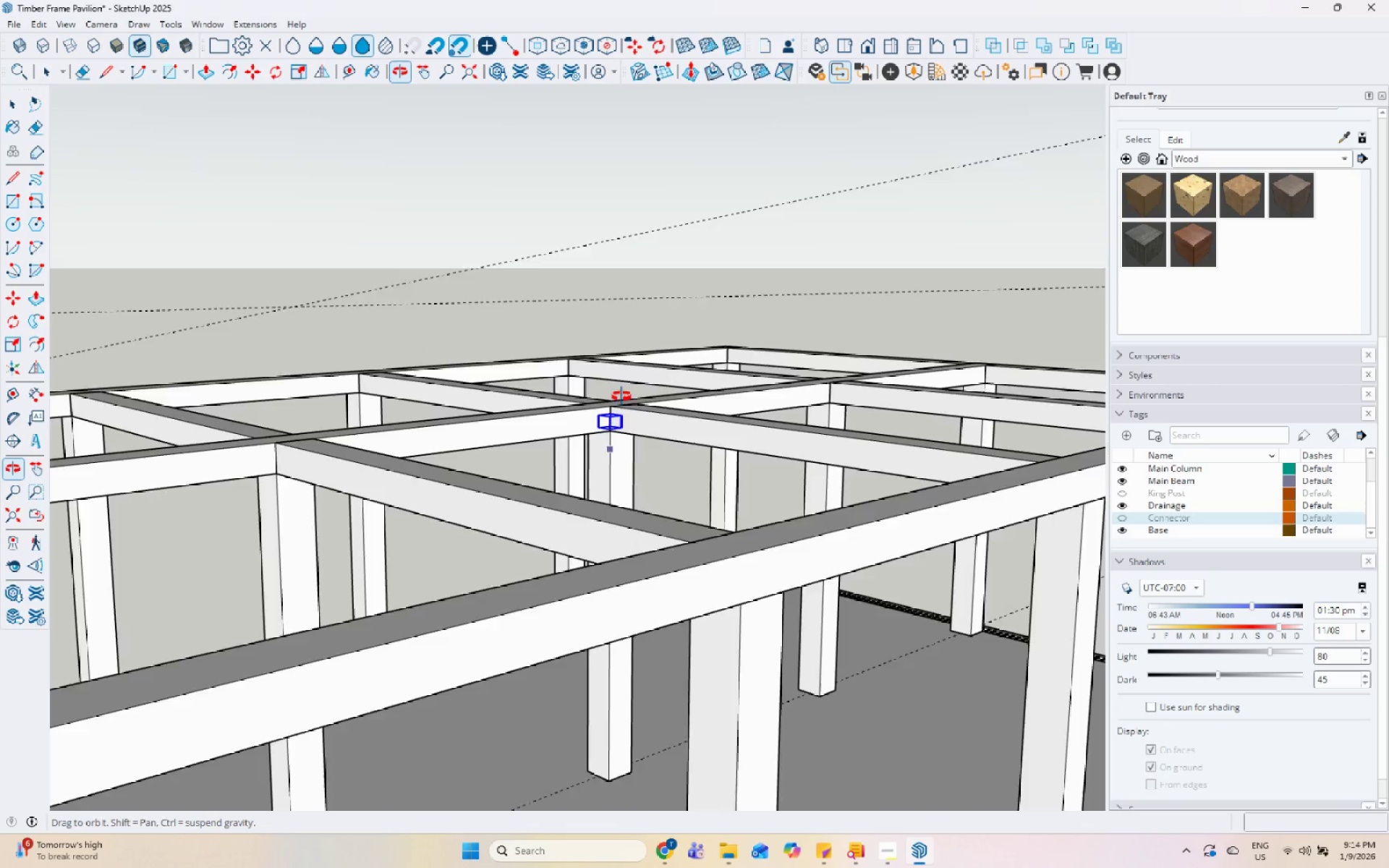 
left_click_drag(start_coordinate=[698, 212], to_coordinate=[702, 216])
 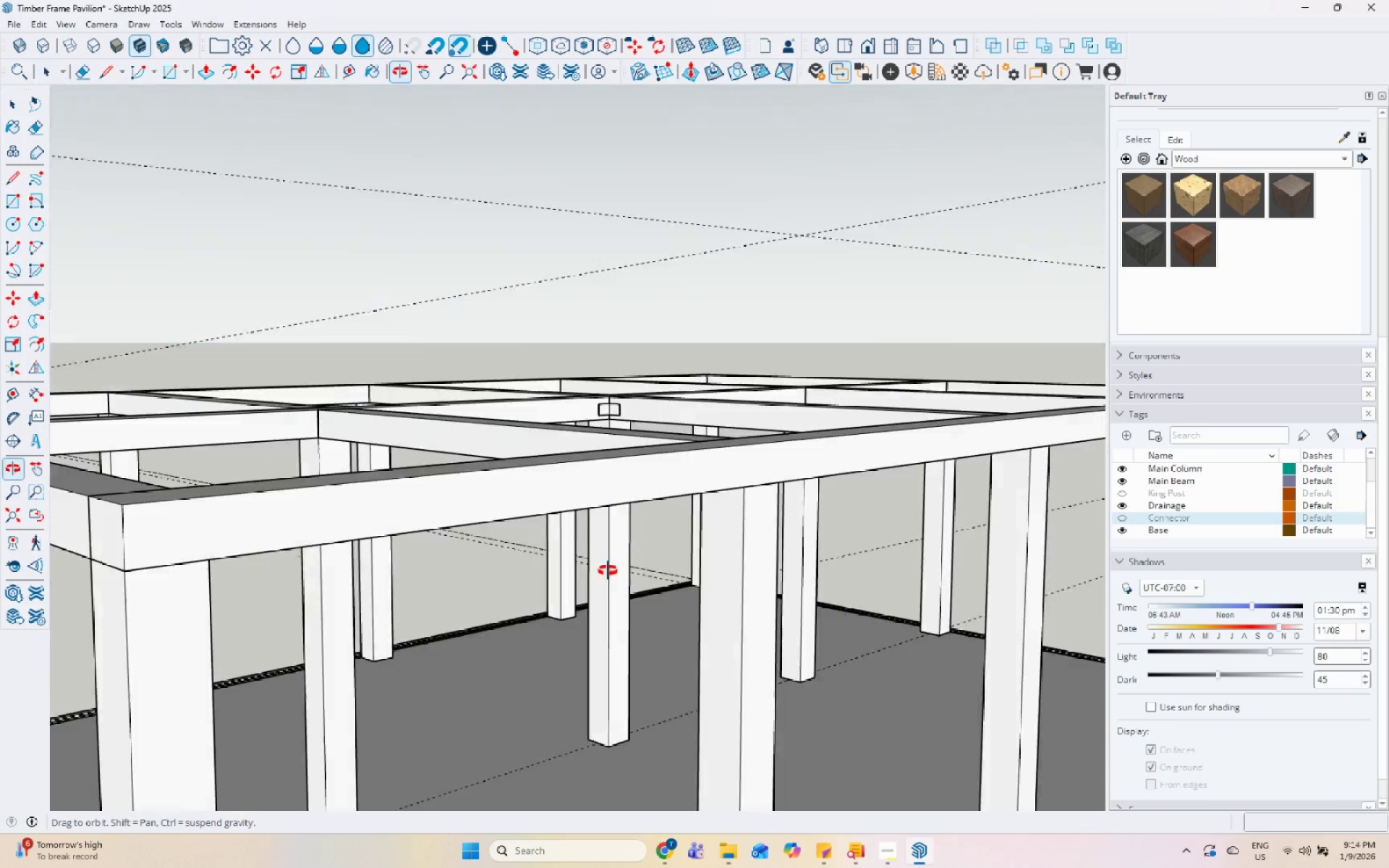 
scroll: coordinate [649, 307], scroll_direction: down, amount: 1.0
 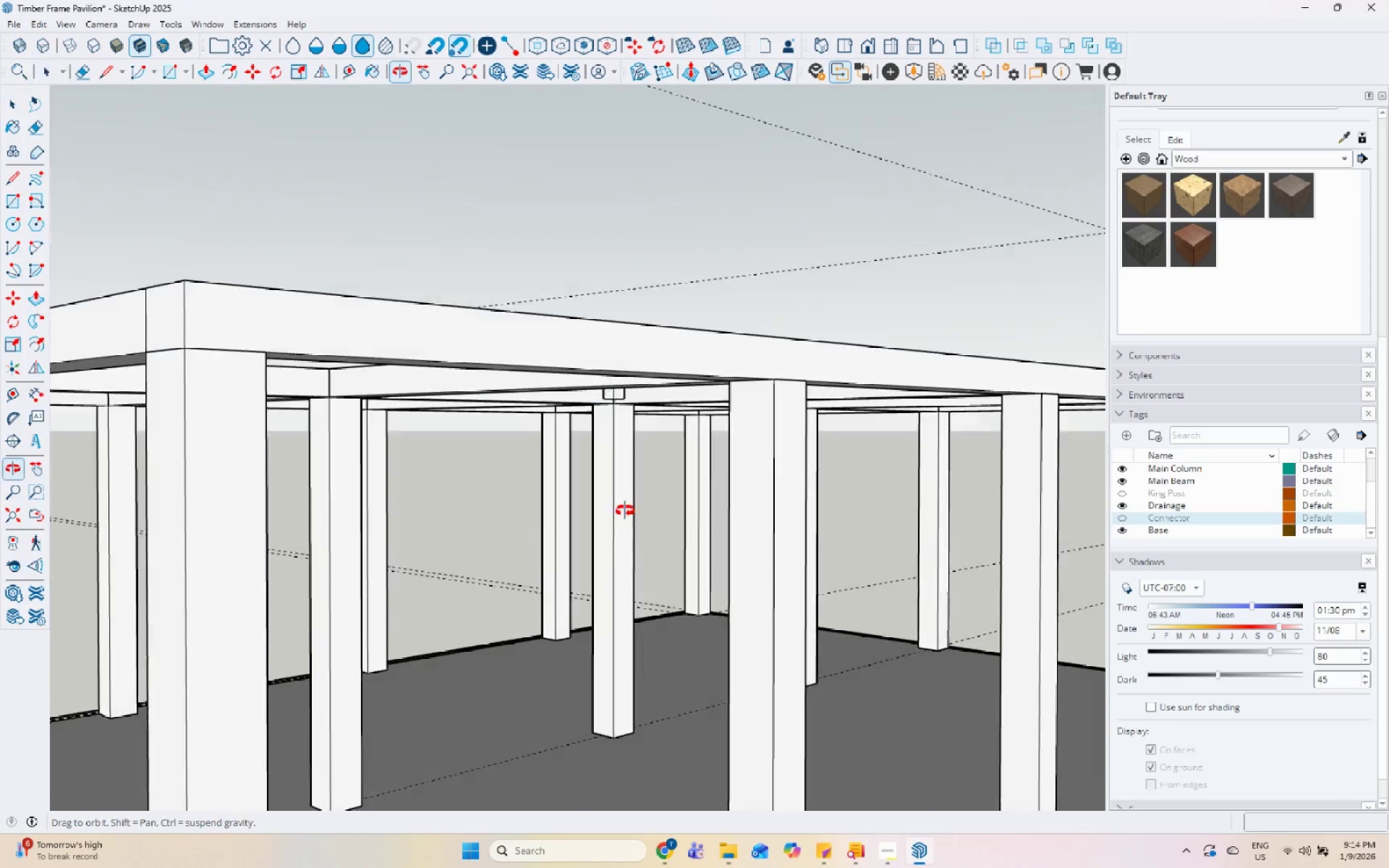 
scroll: coordinate [514, 584], scroll_direction: up, amount: 13.0
 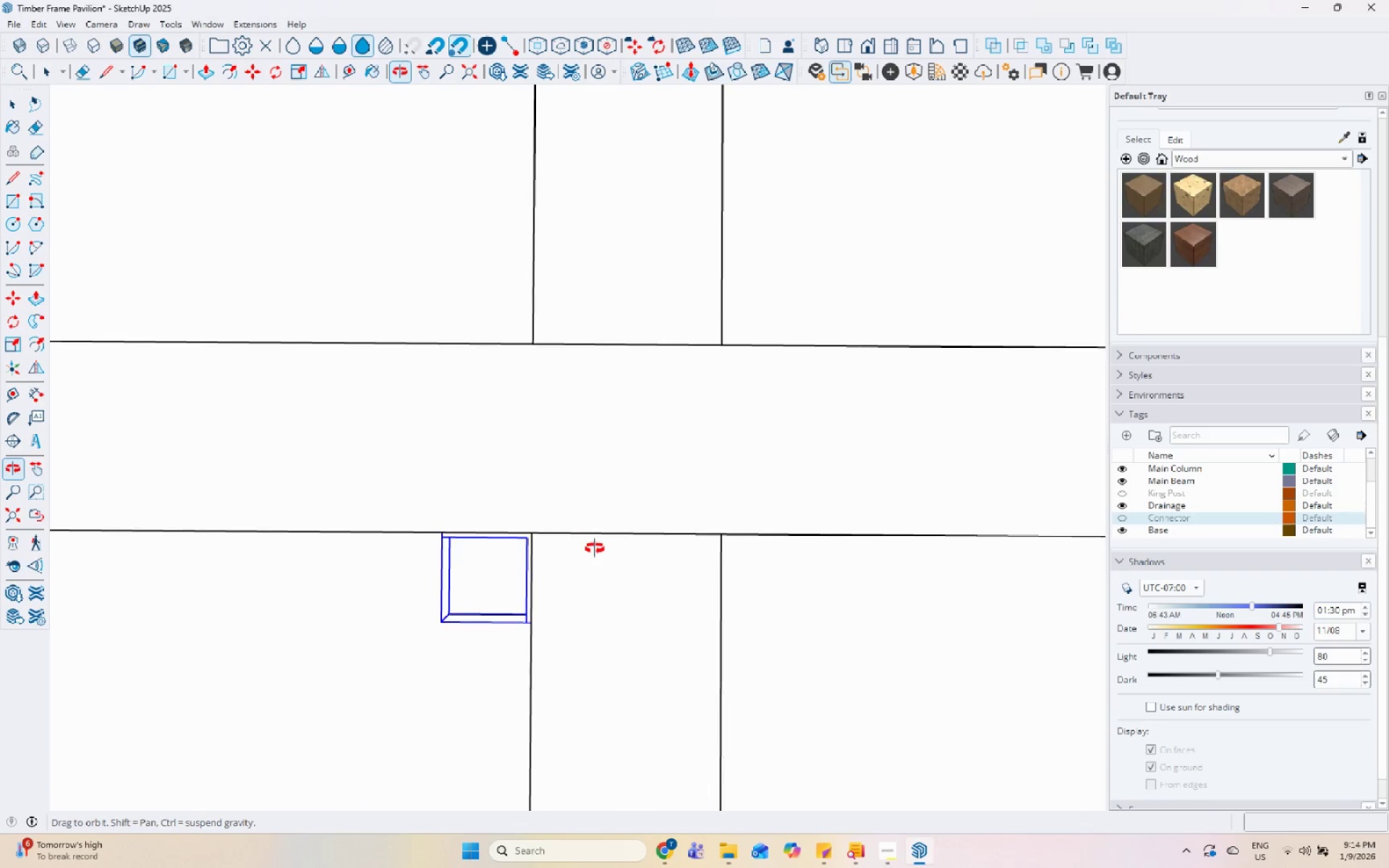 
key(M)
 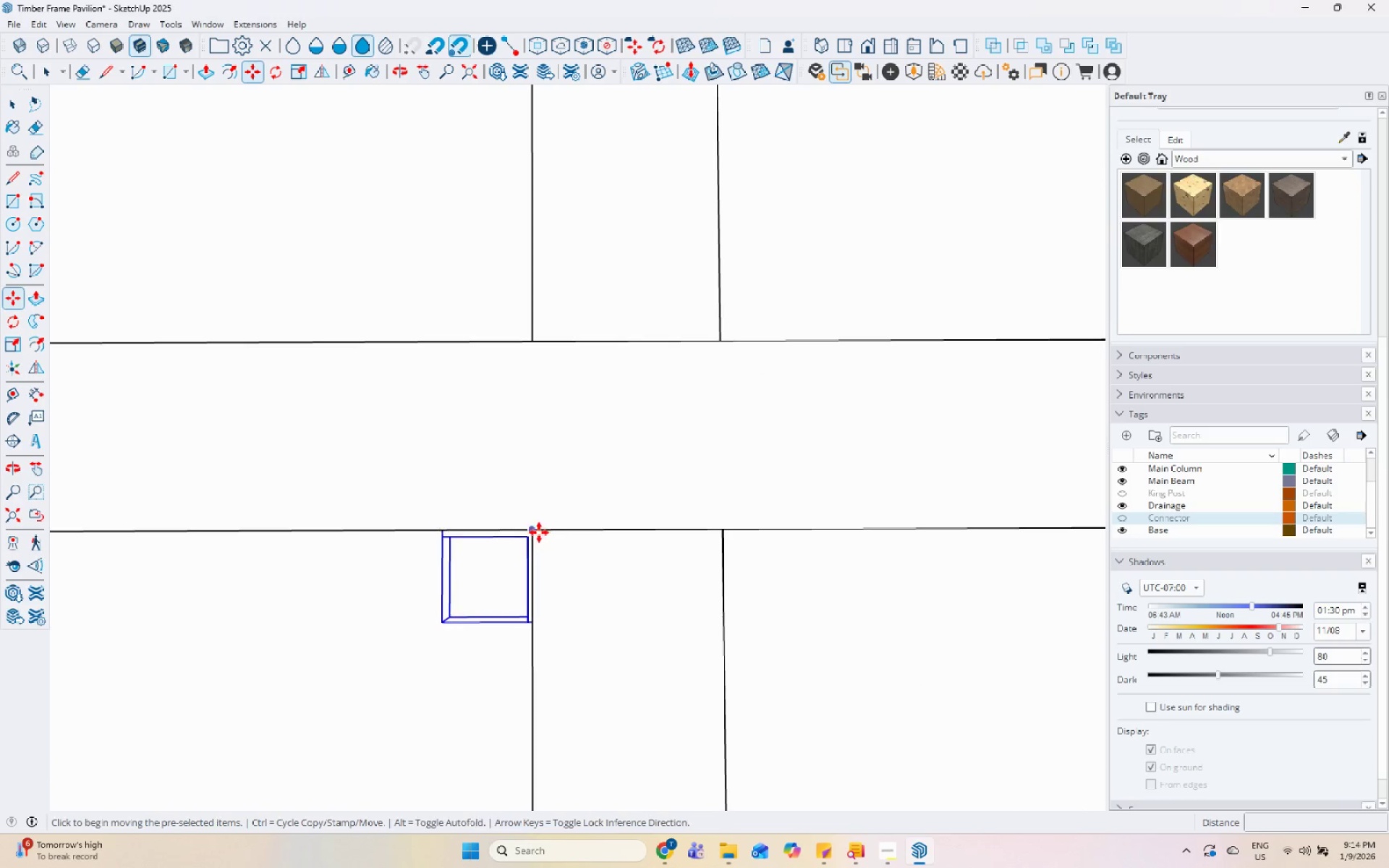 
key(Control+ControlLeft)
 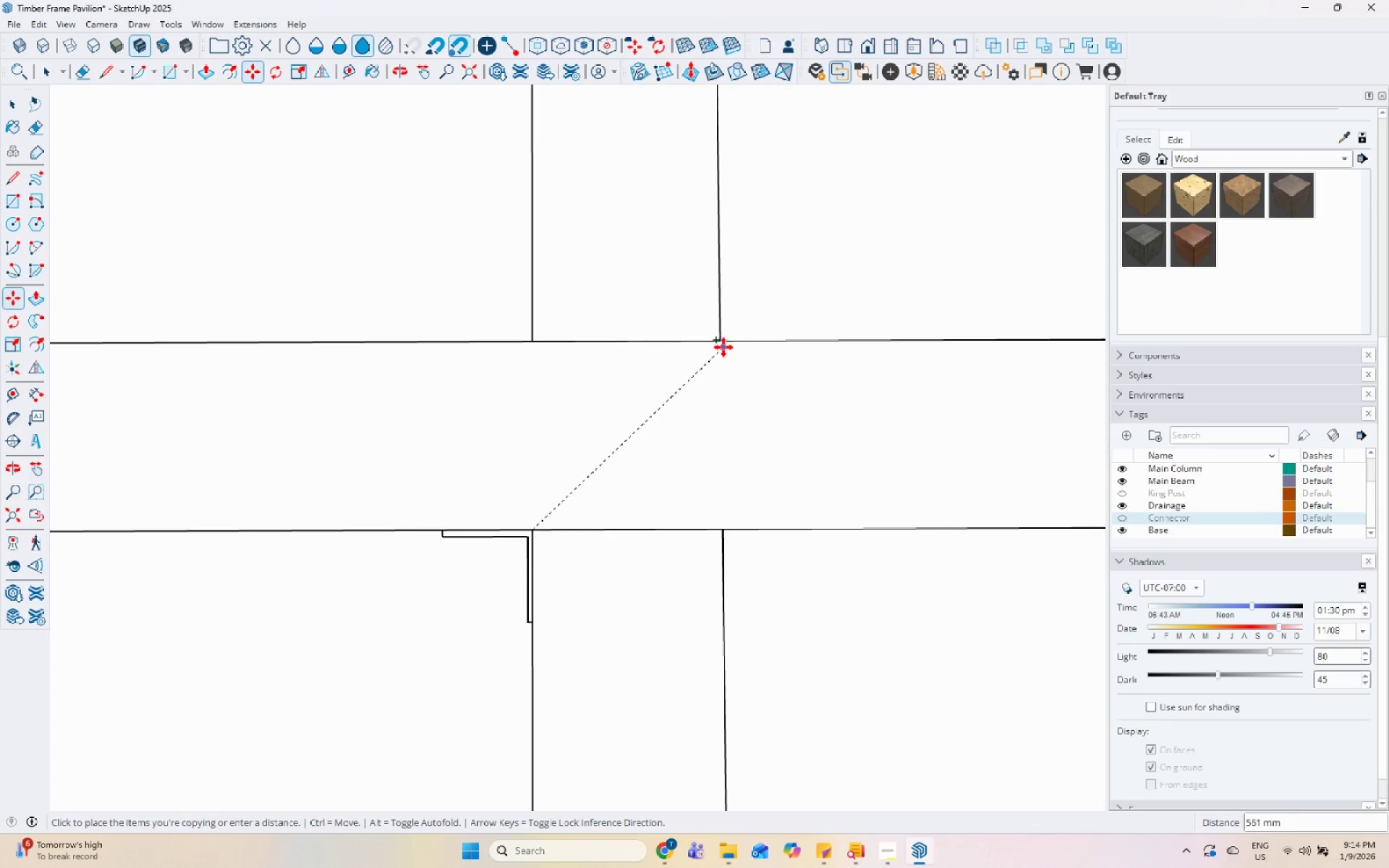 
scroll: coordinate [565, 303], scroll_direction: down, amount: 7.0
 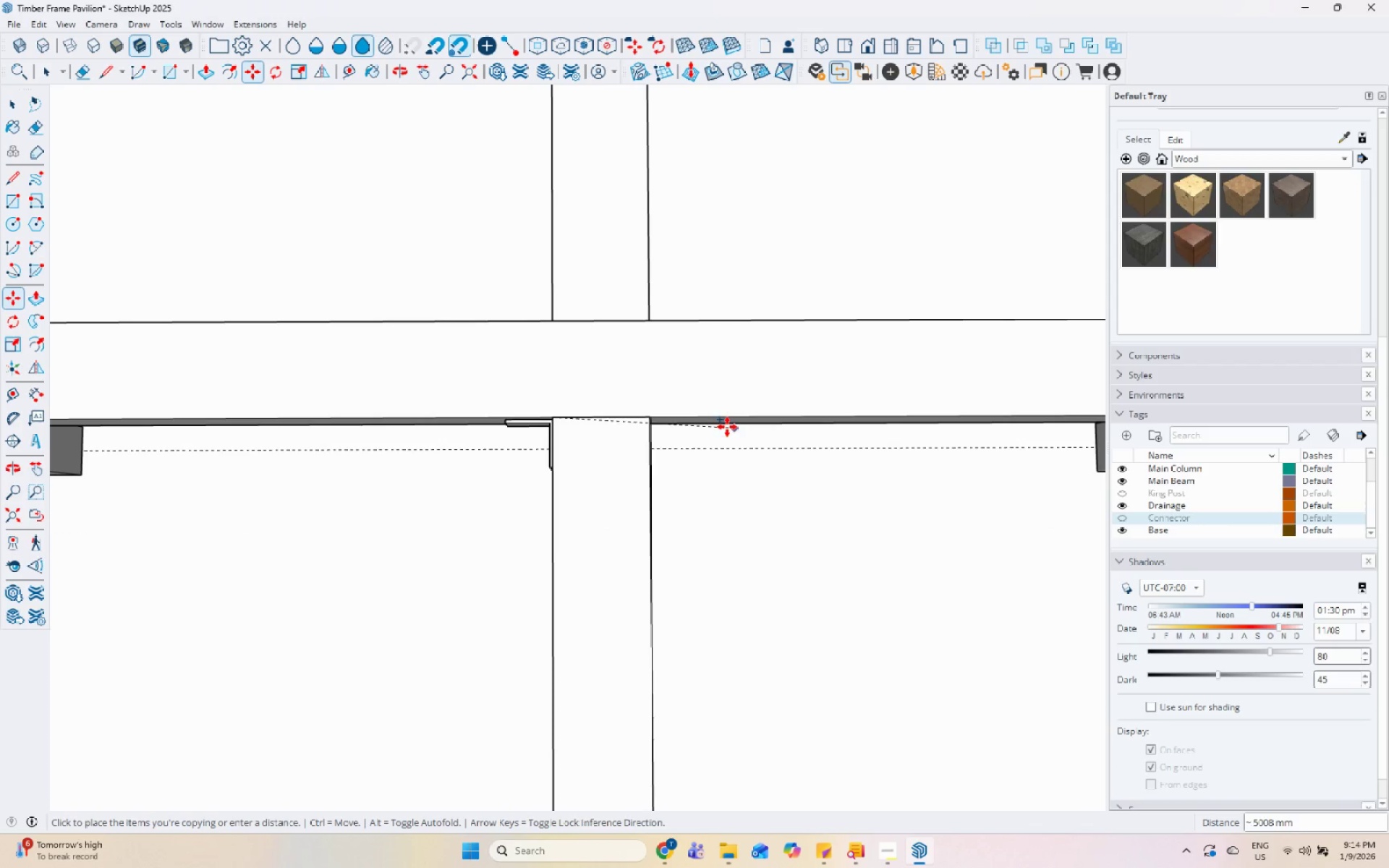 
key(Space)
 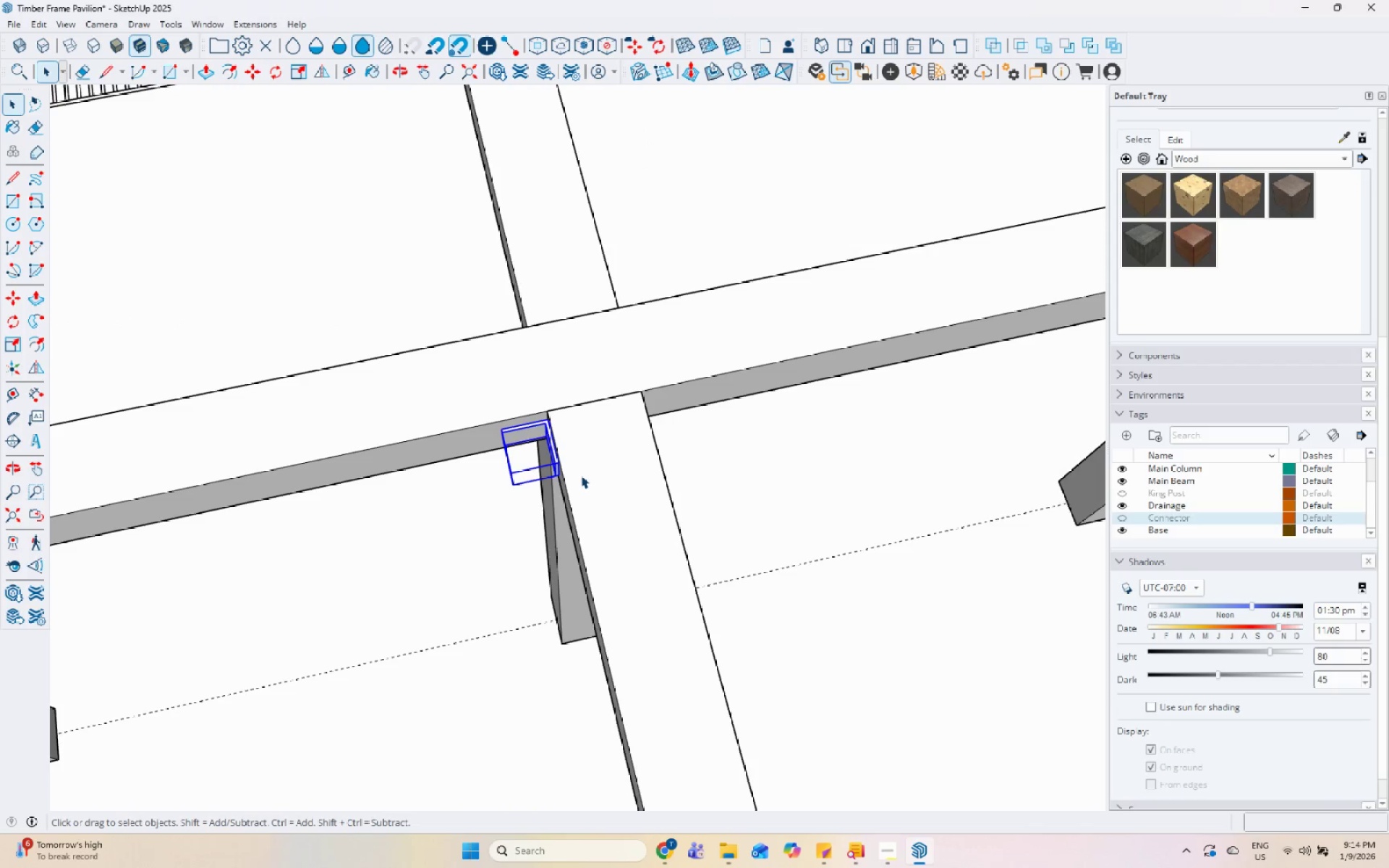 
key(M)
 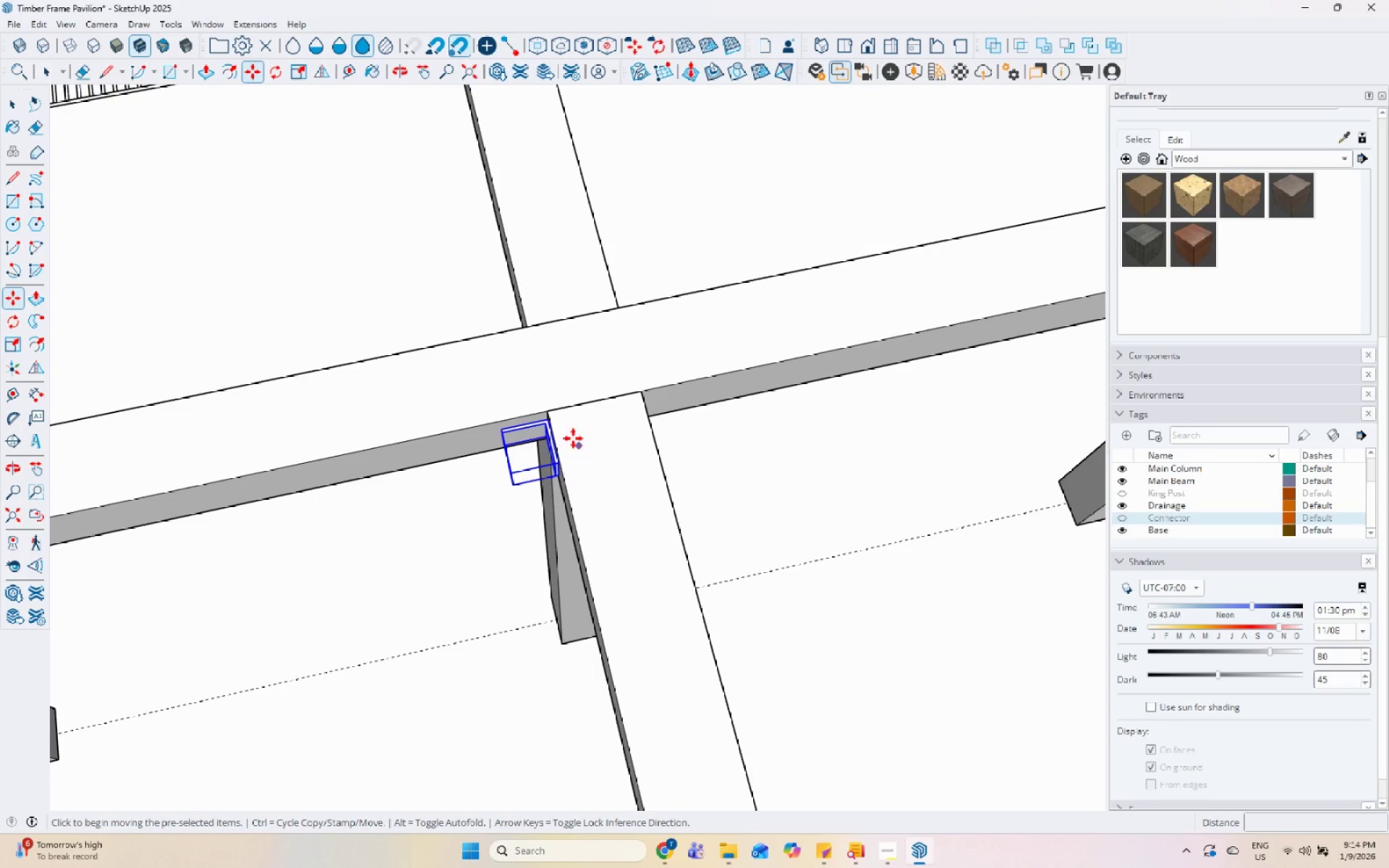 
key(Control+ControlLeft)
 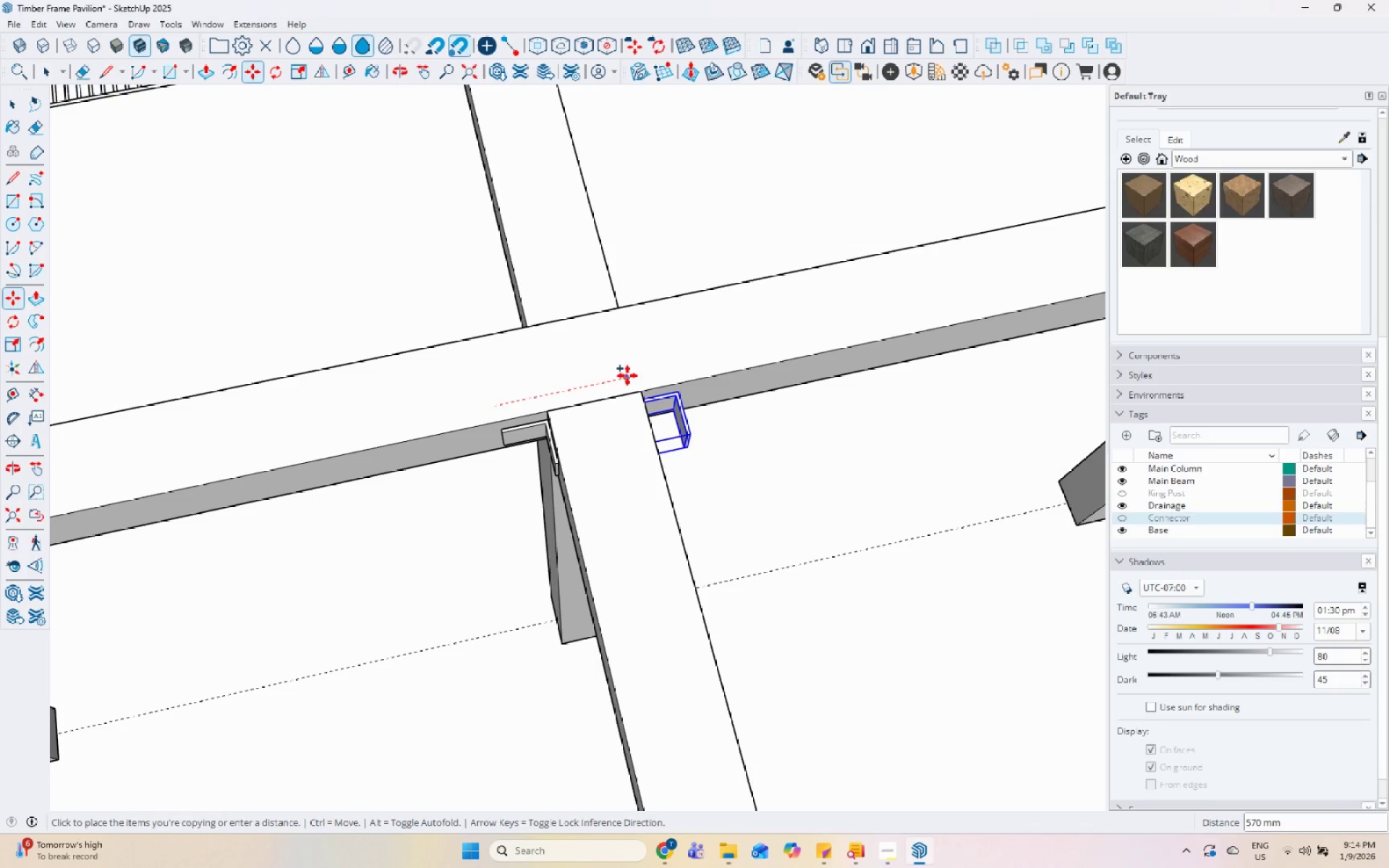 
left_click([644, 371])
 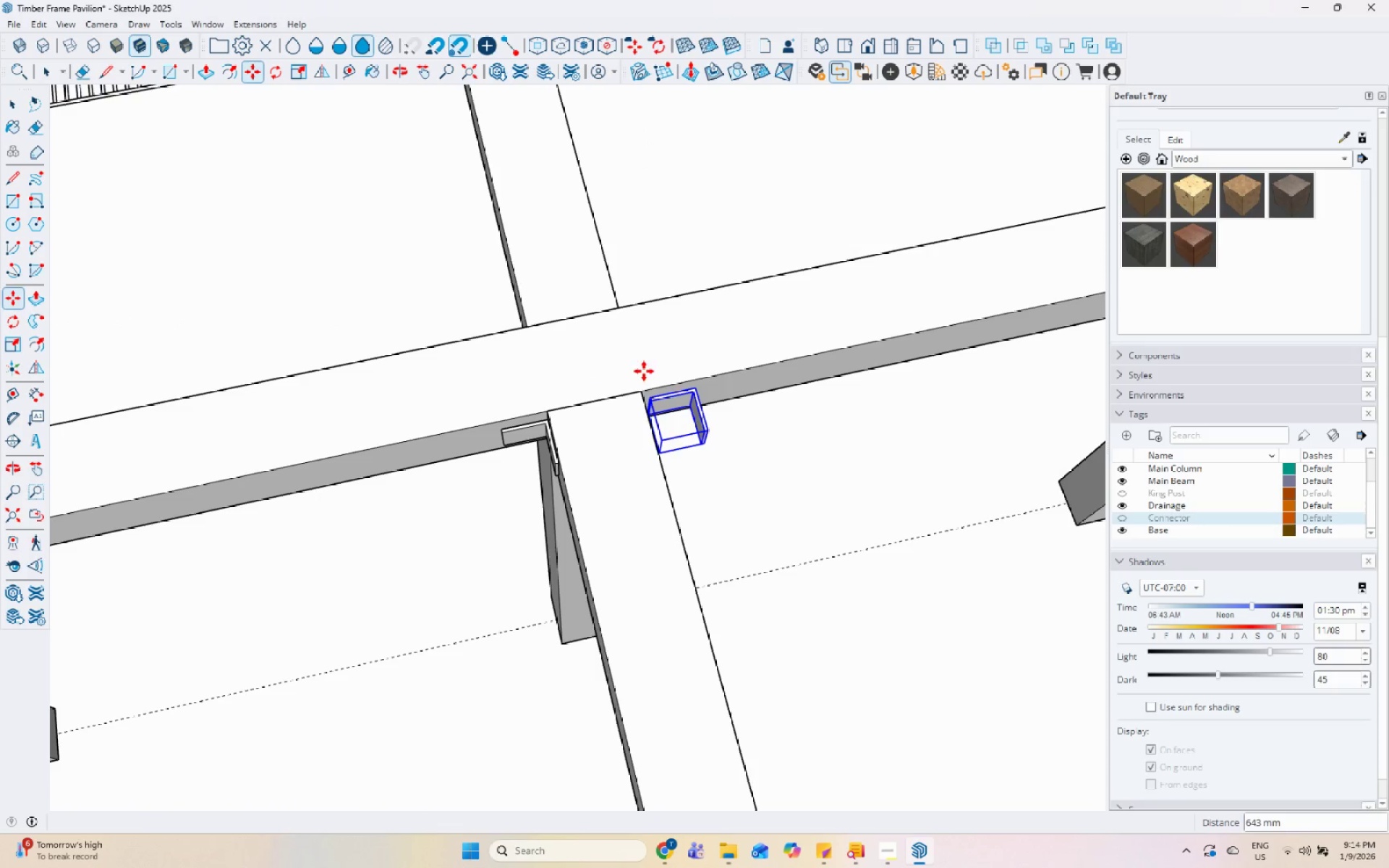 
key(Space)
 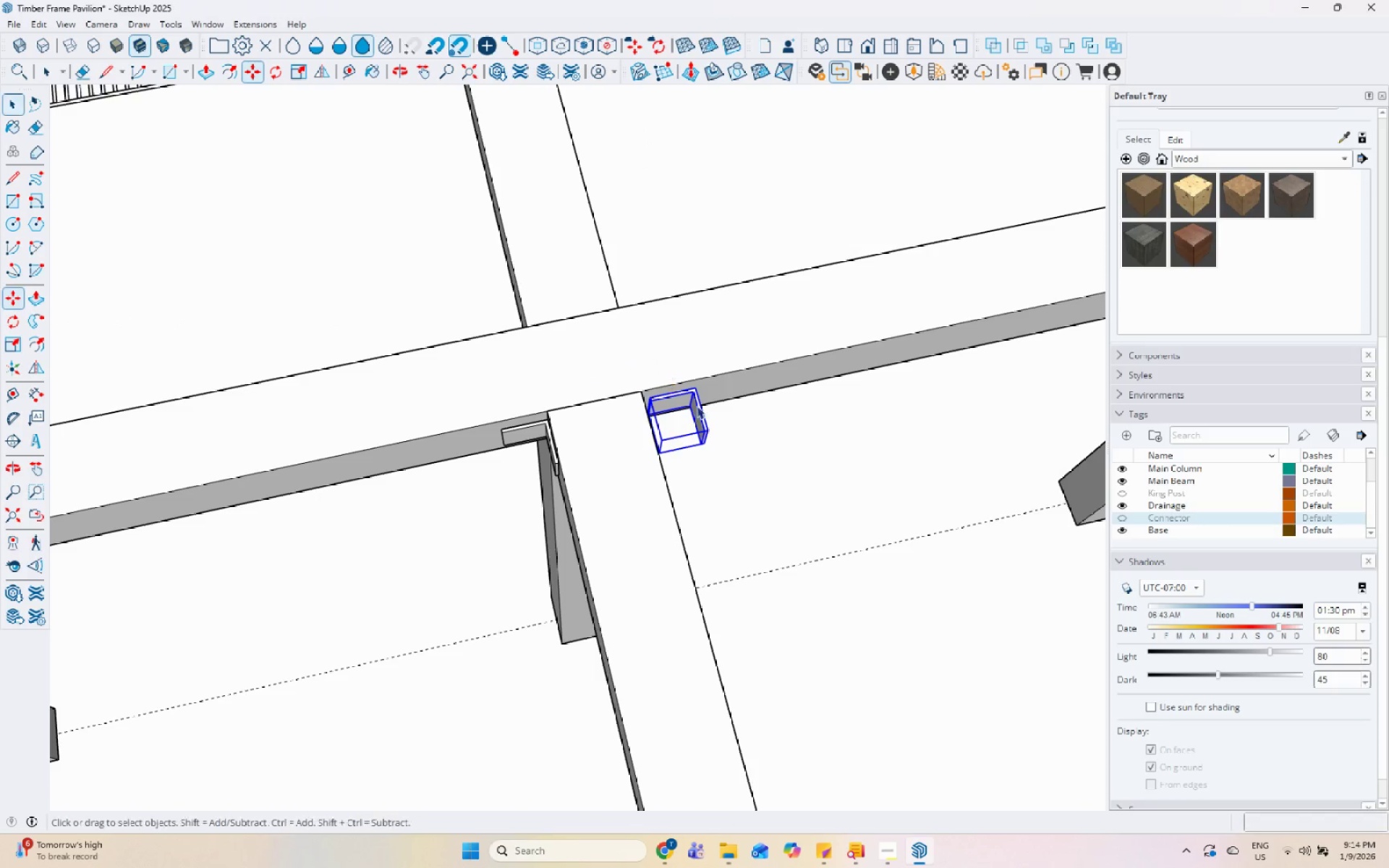 
right_click([700, 410])
 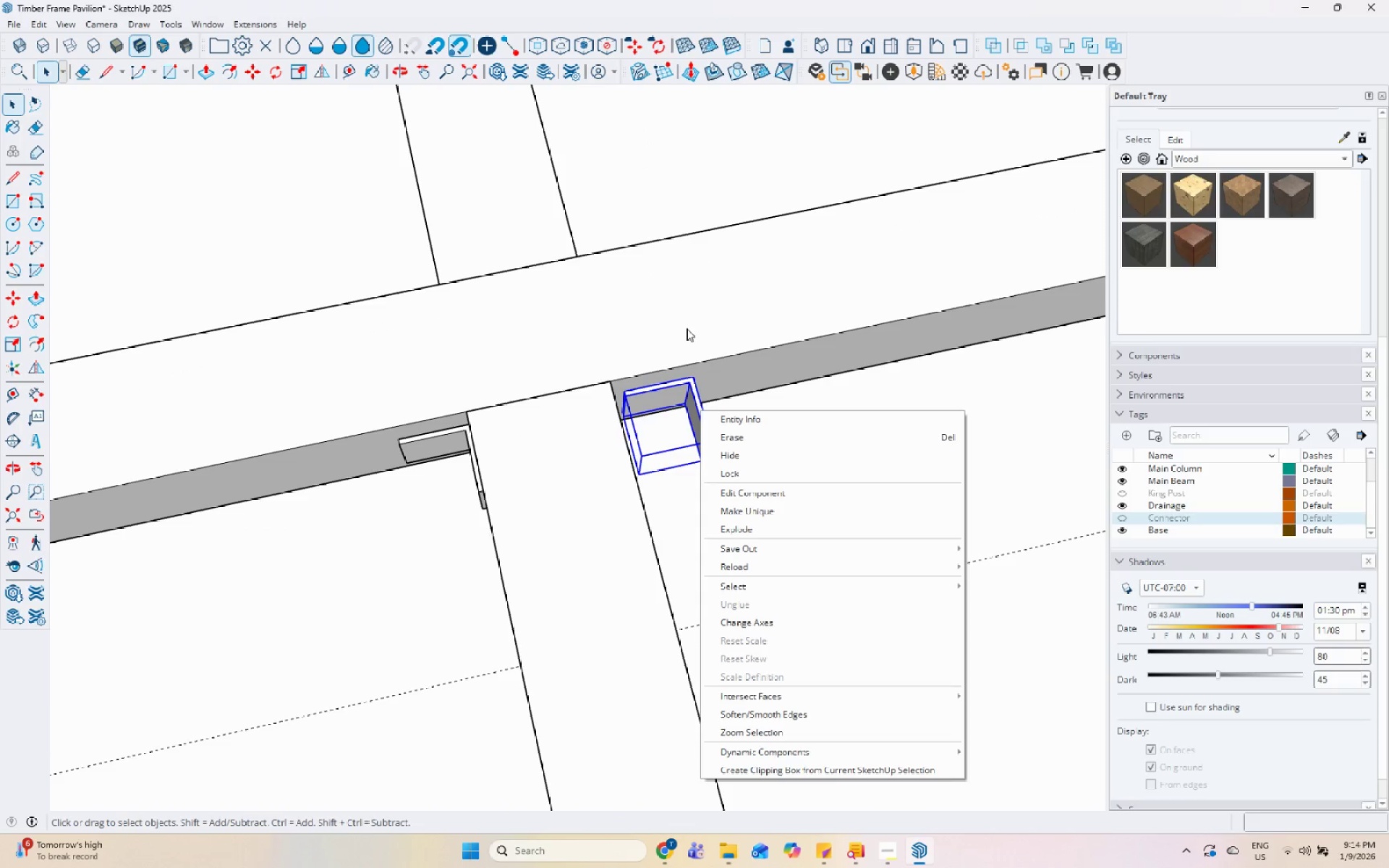 
scroll: coordinate [700, 410], scroll_direction: up, amount: 4.0
 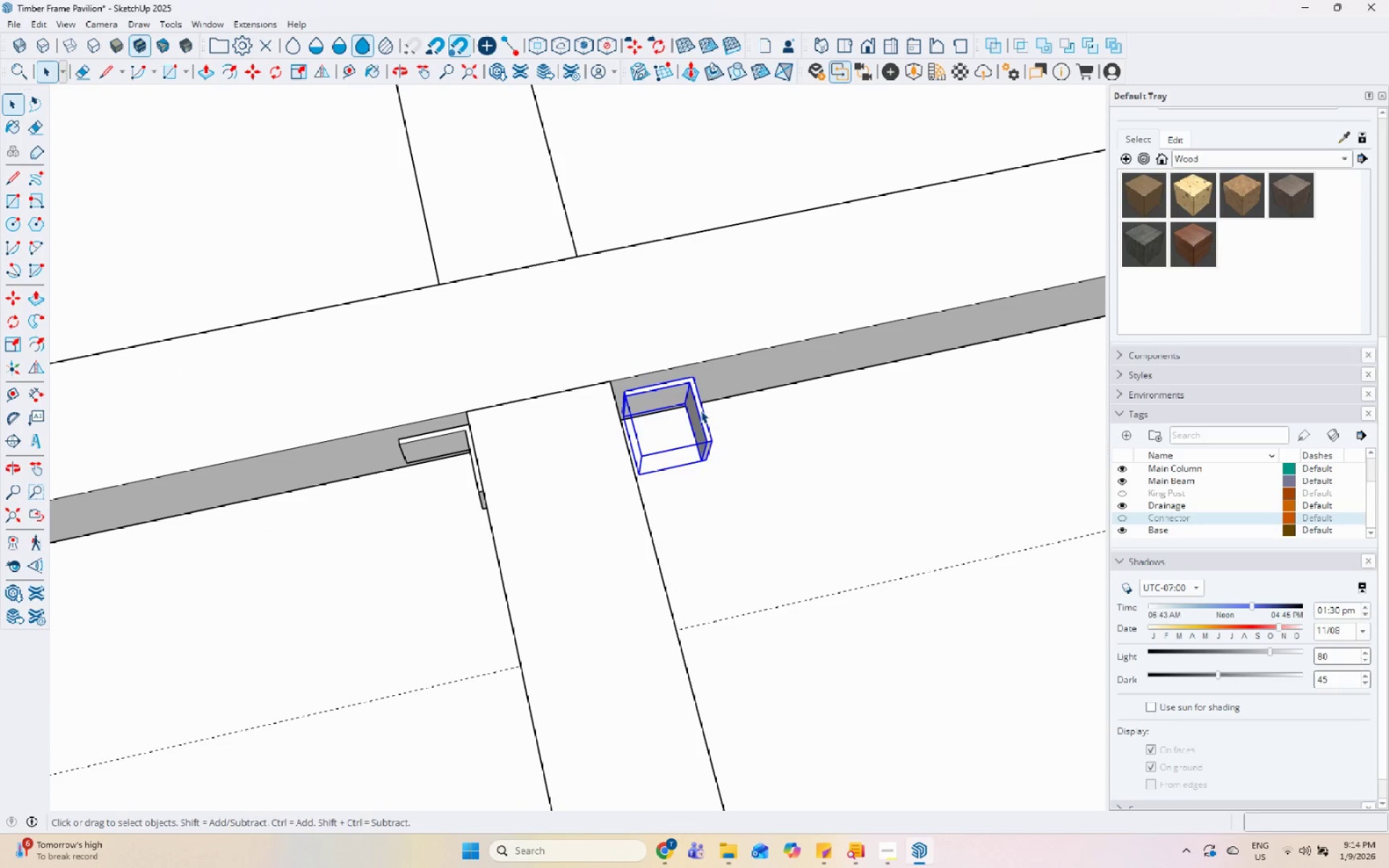 
left_click([28, 365])
 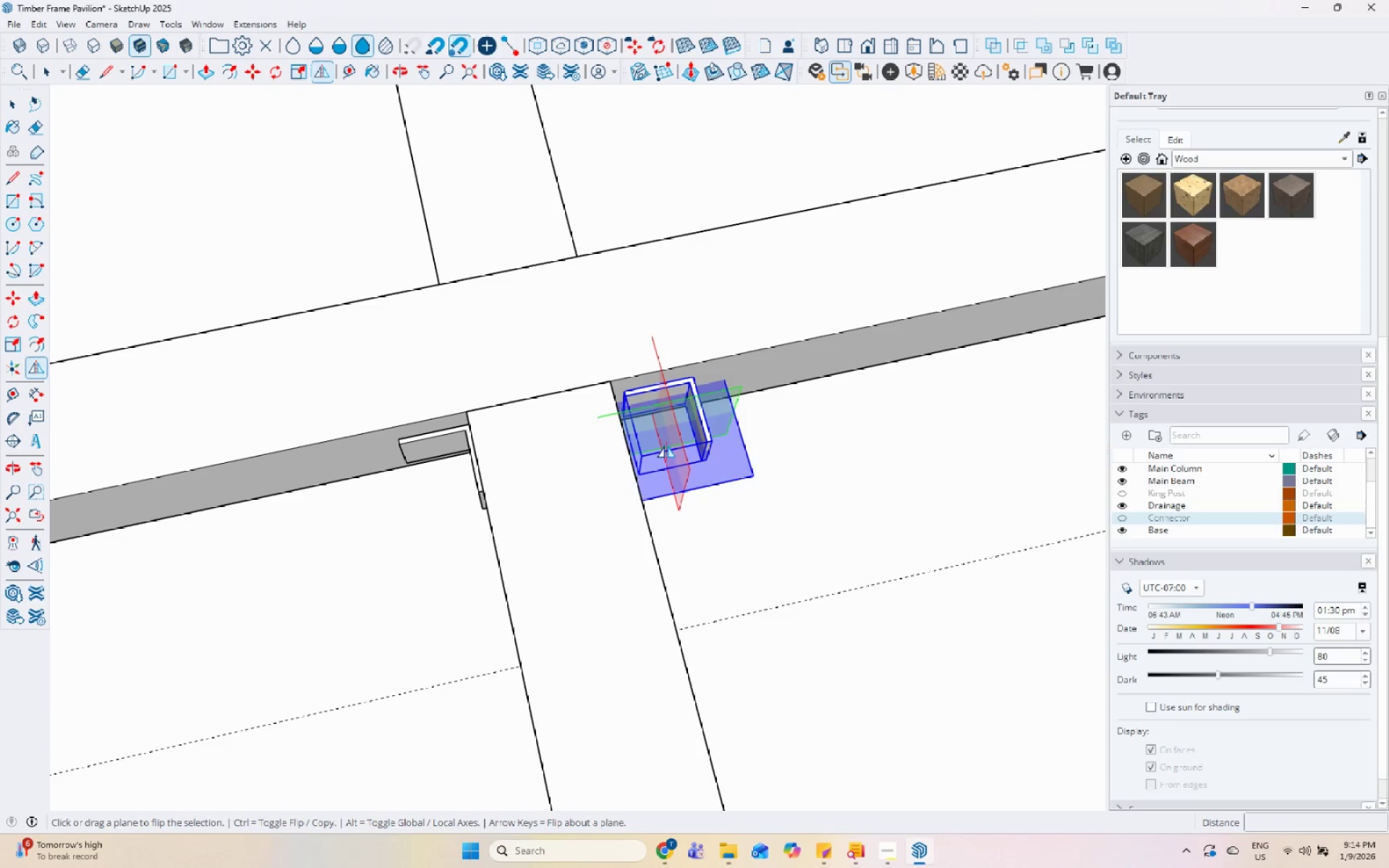 
left_click([676, 441])
 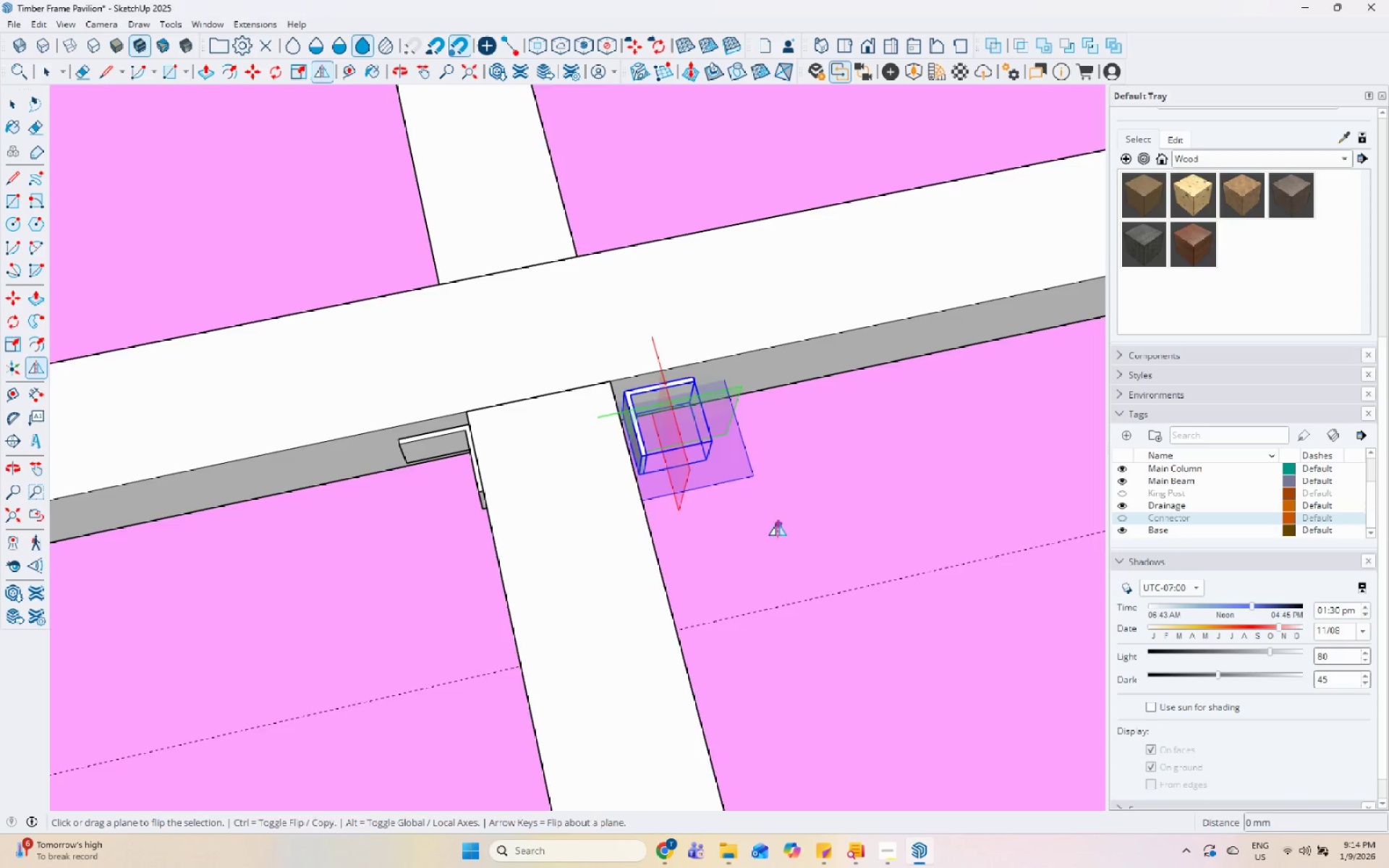 
key(Space)
 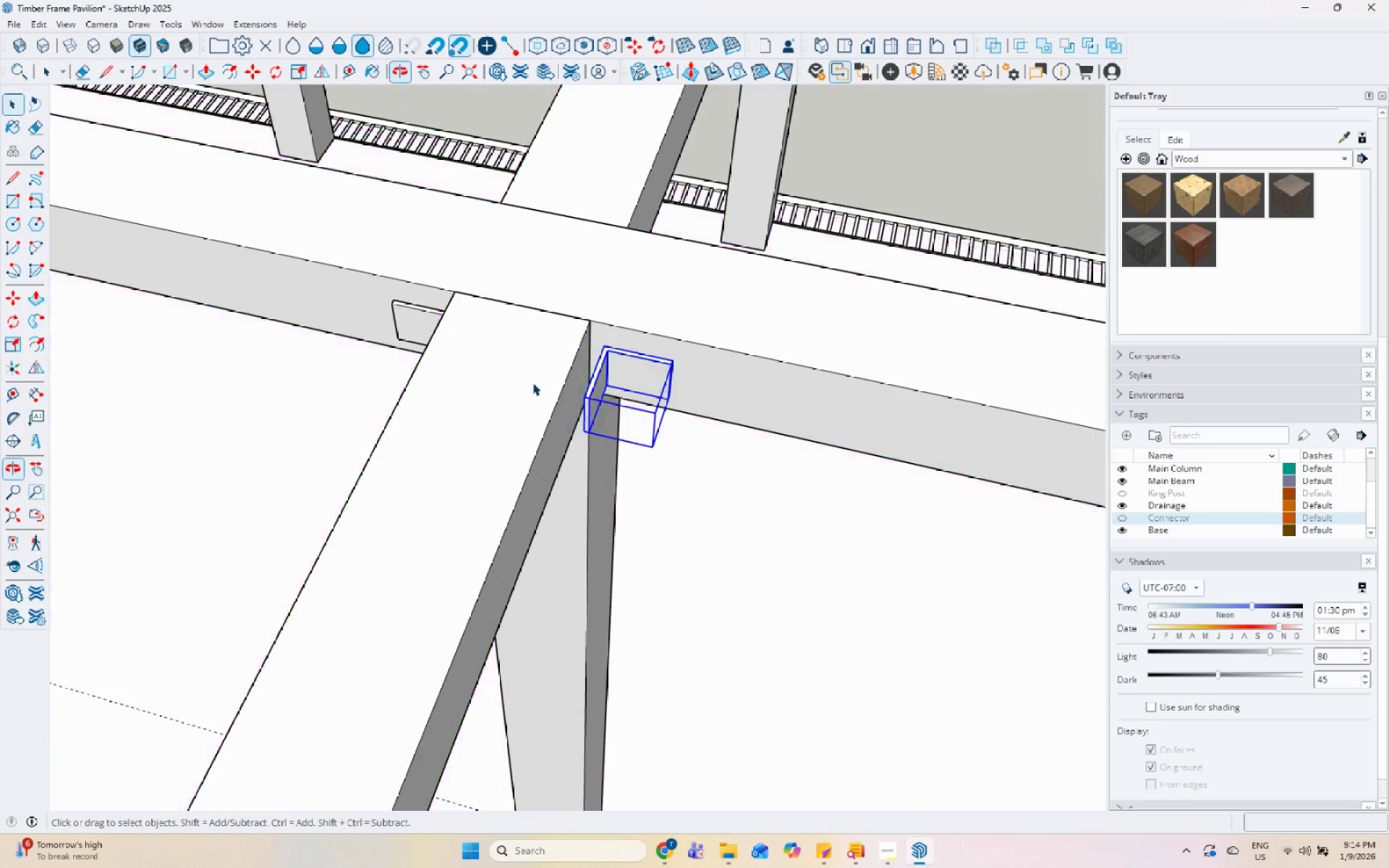 
key(M)
 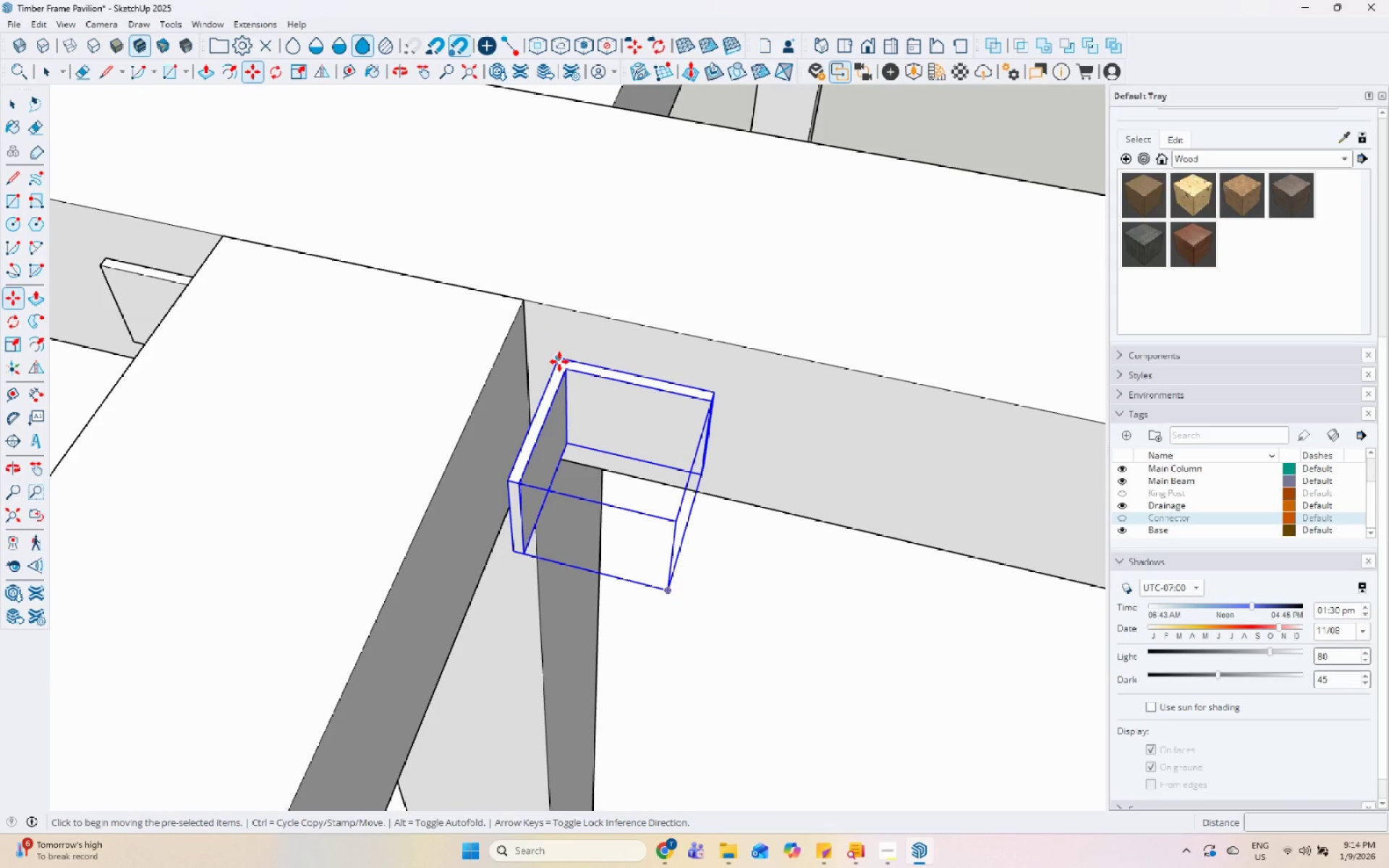 
scroll: coordinate [592, 376], scroll_direction: up, amount: 8.0
 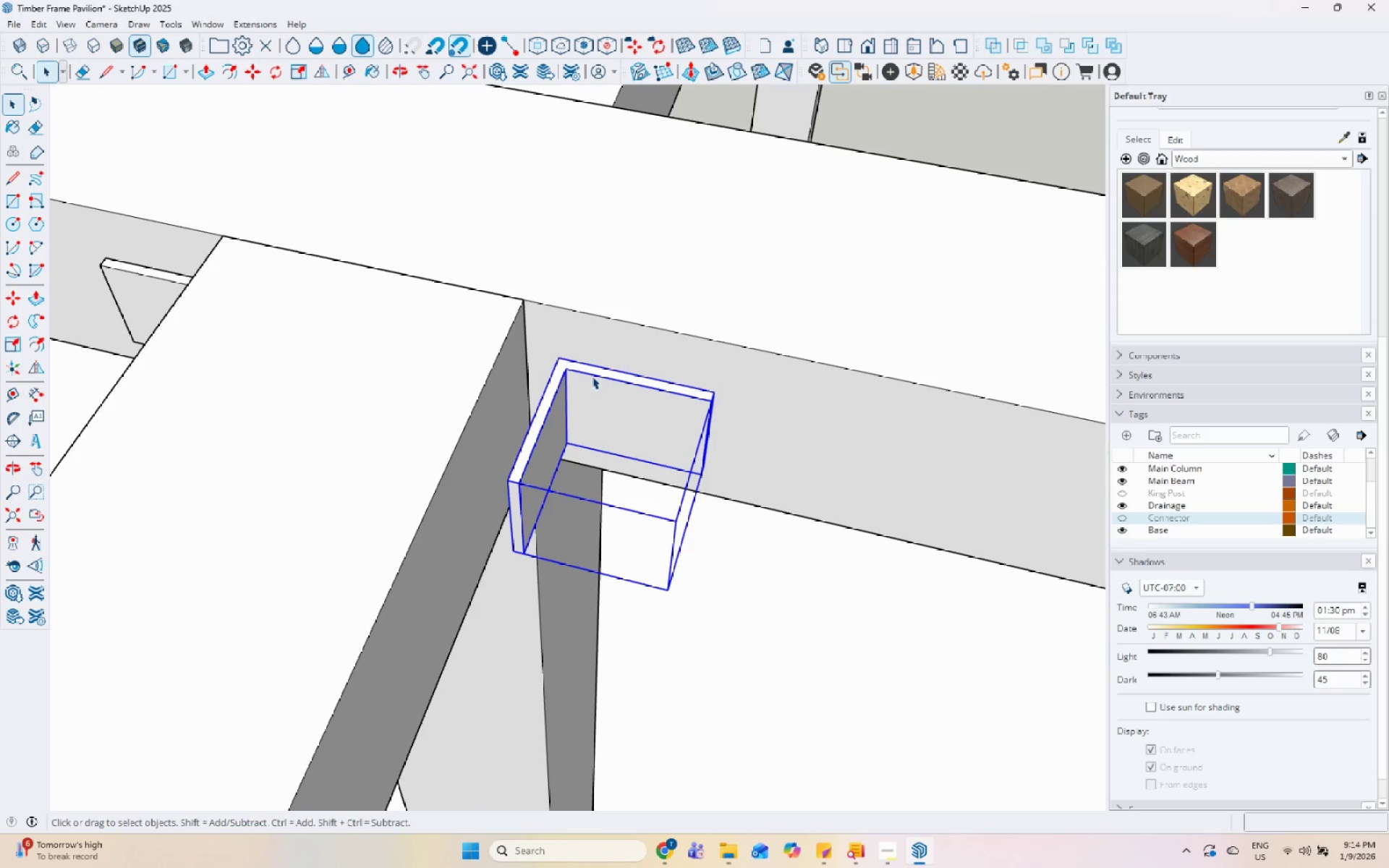 
left_click([559, 359])
 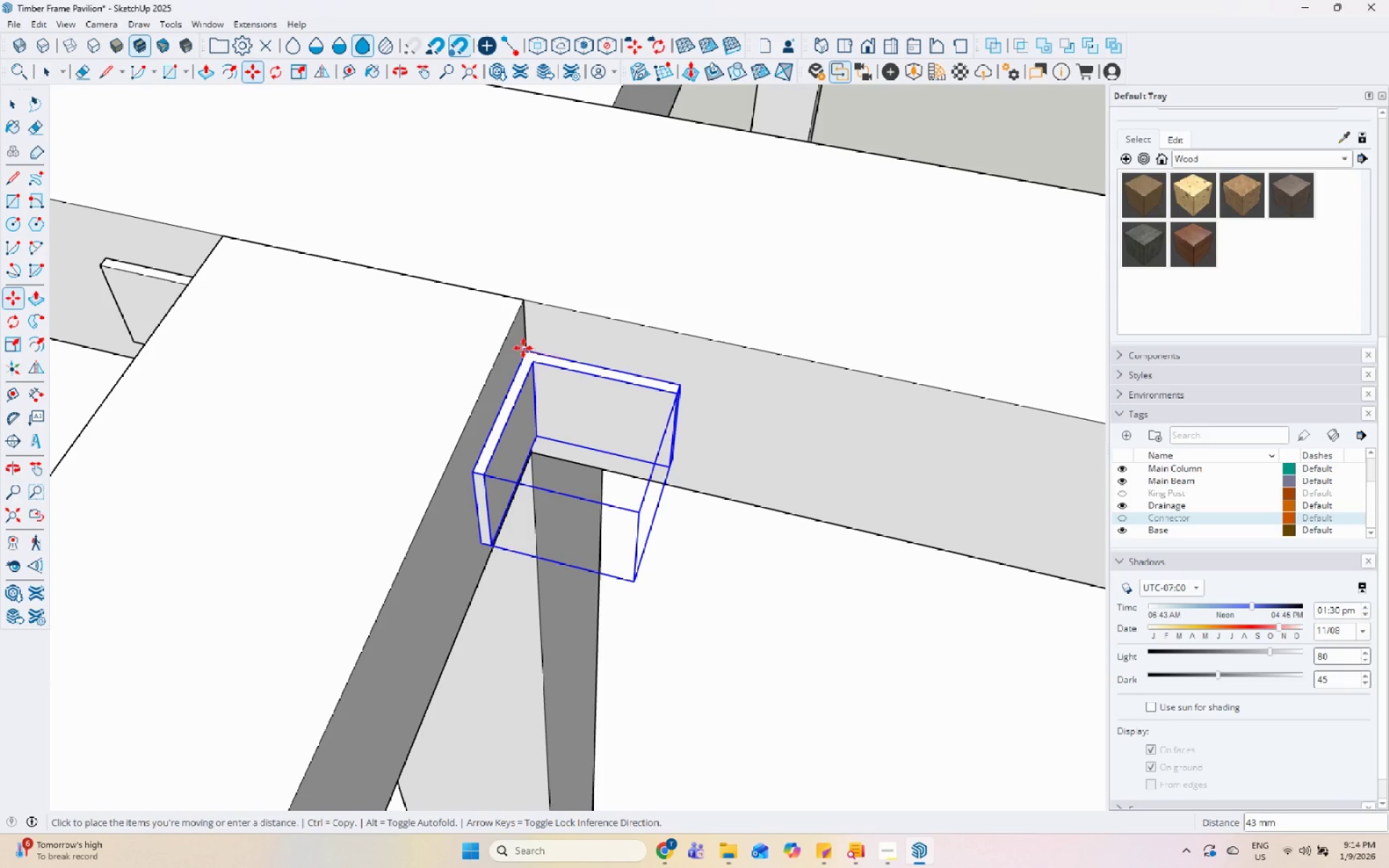 
left_click([522, 347])
 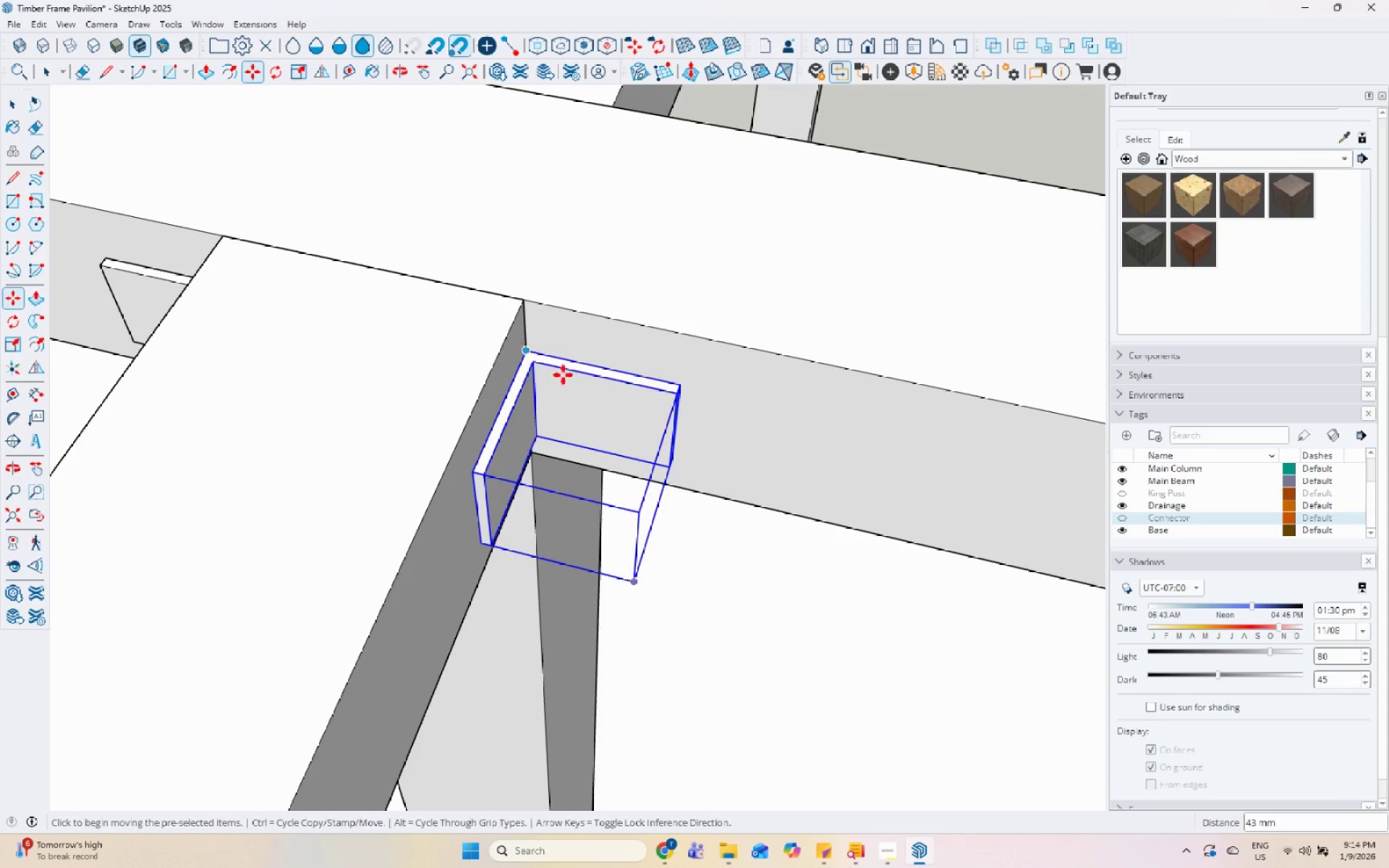 
key(Space)
 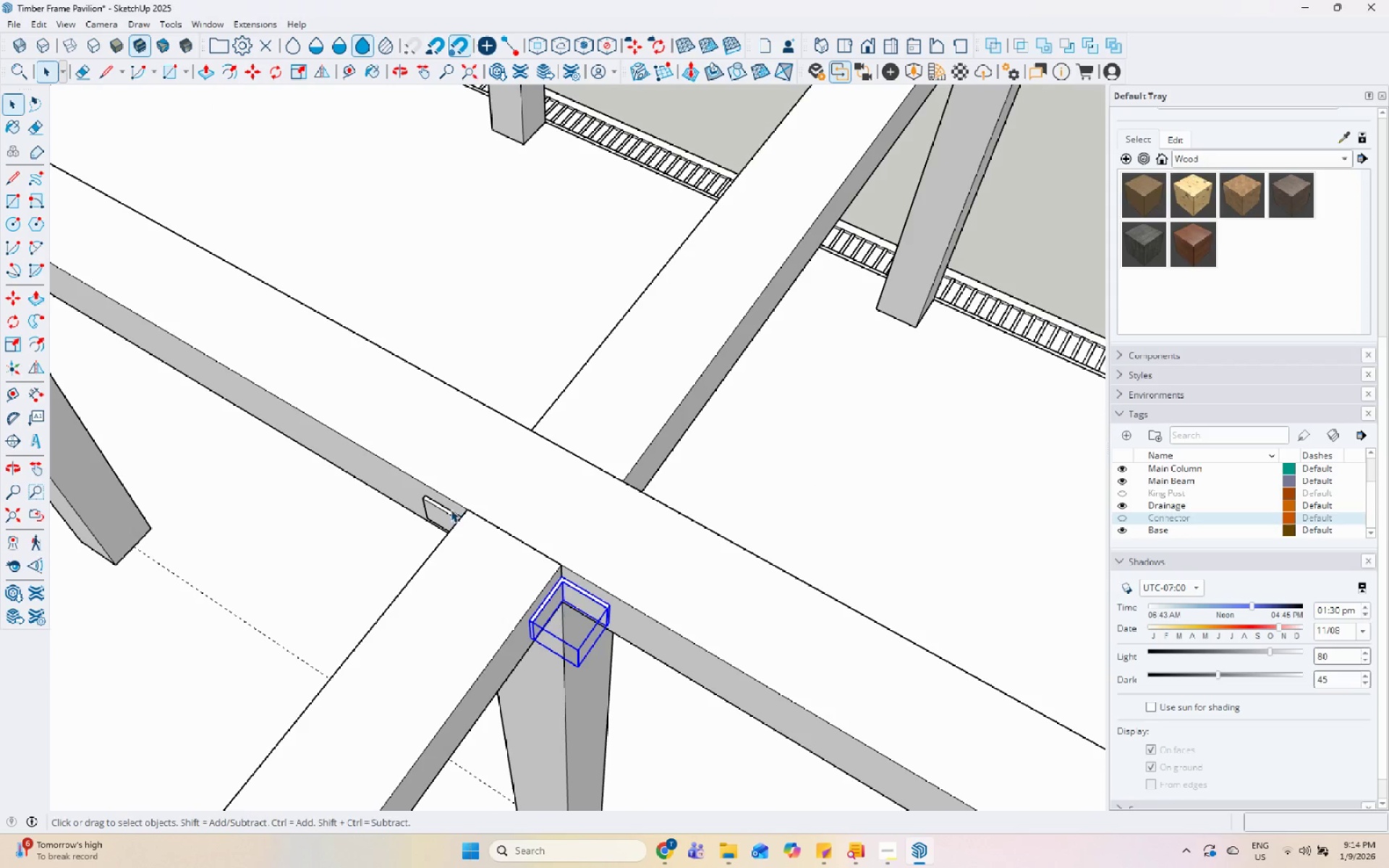 
scroll: coordinate [488, 475], scroll_direction: down, amount: 3.0
 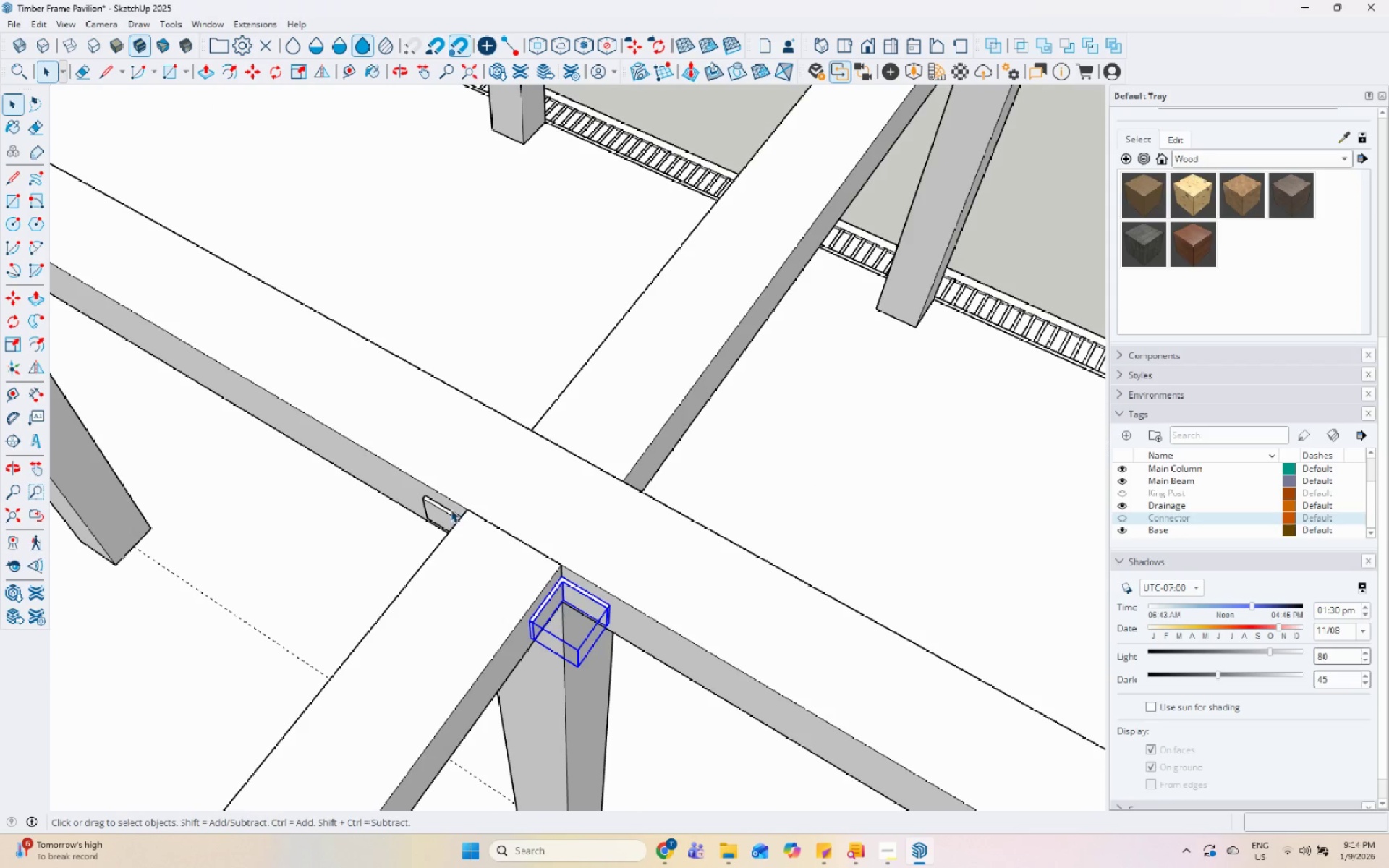 
left_click([448, 512])
 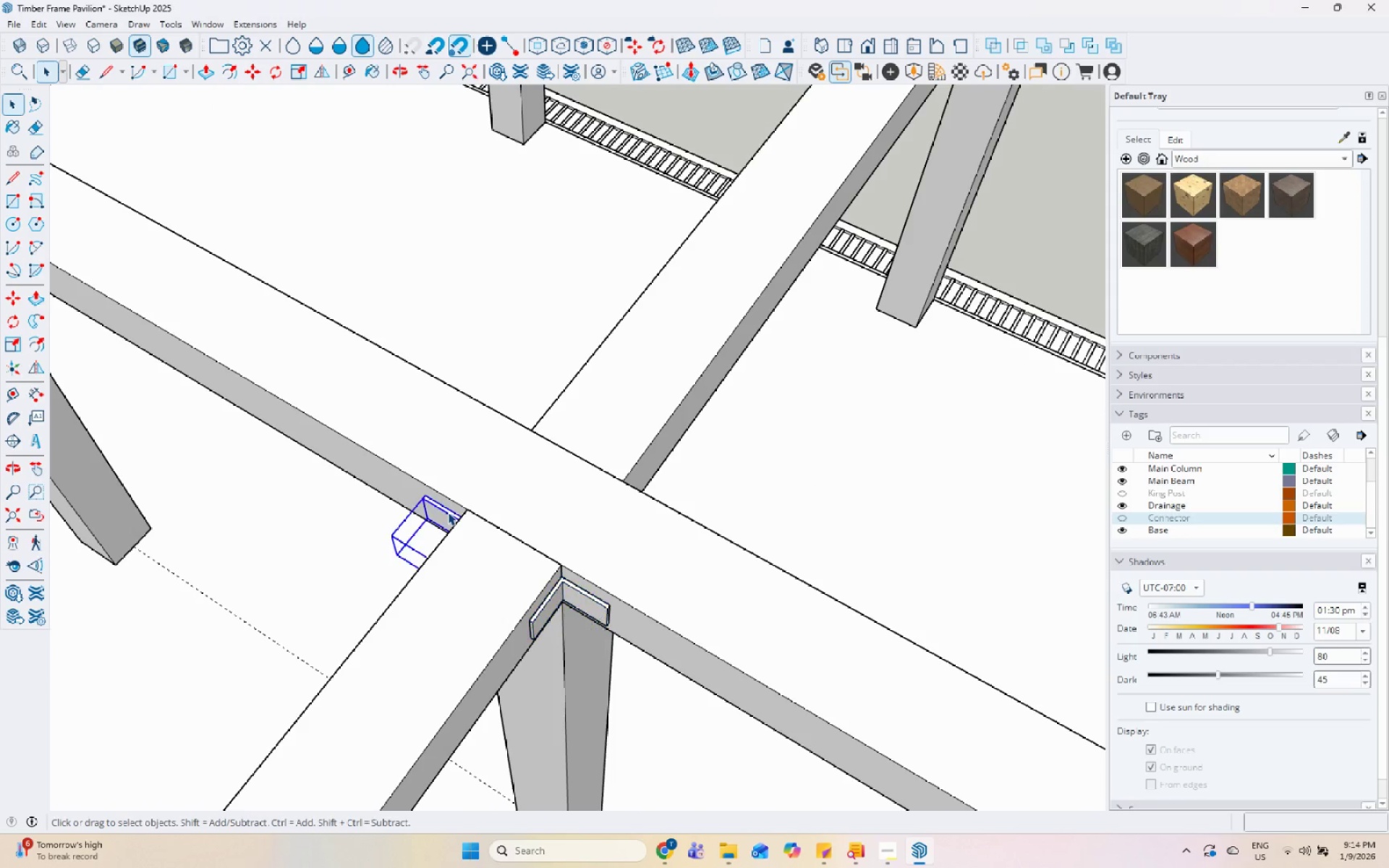 
hold_key(key=ControlLeft, duration=0.53)
left_click([582, 593])
 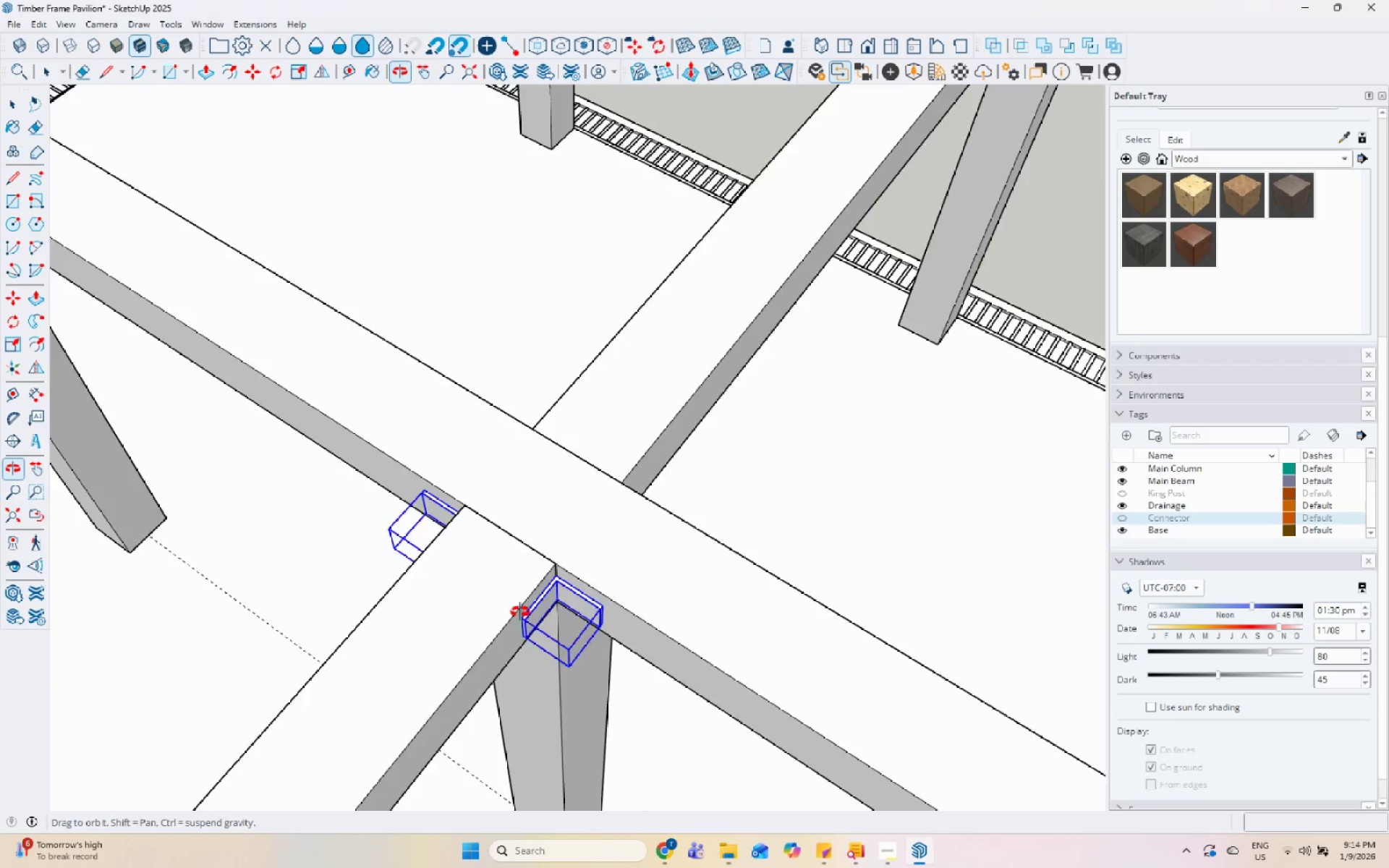 
key(M)
 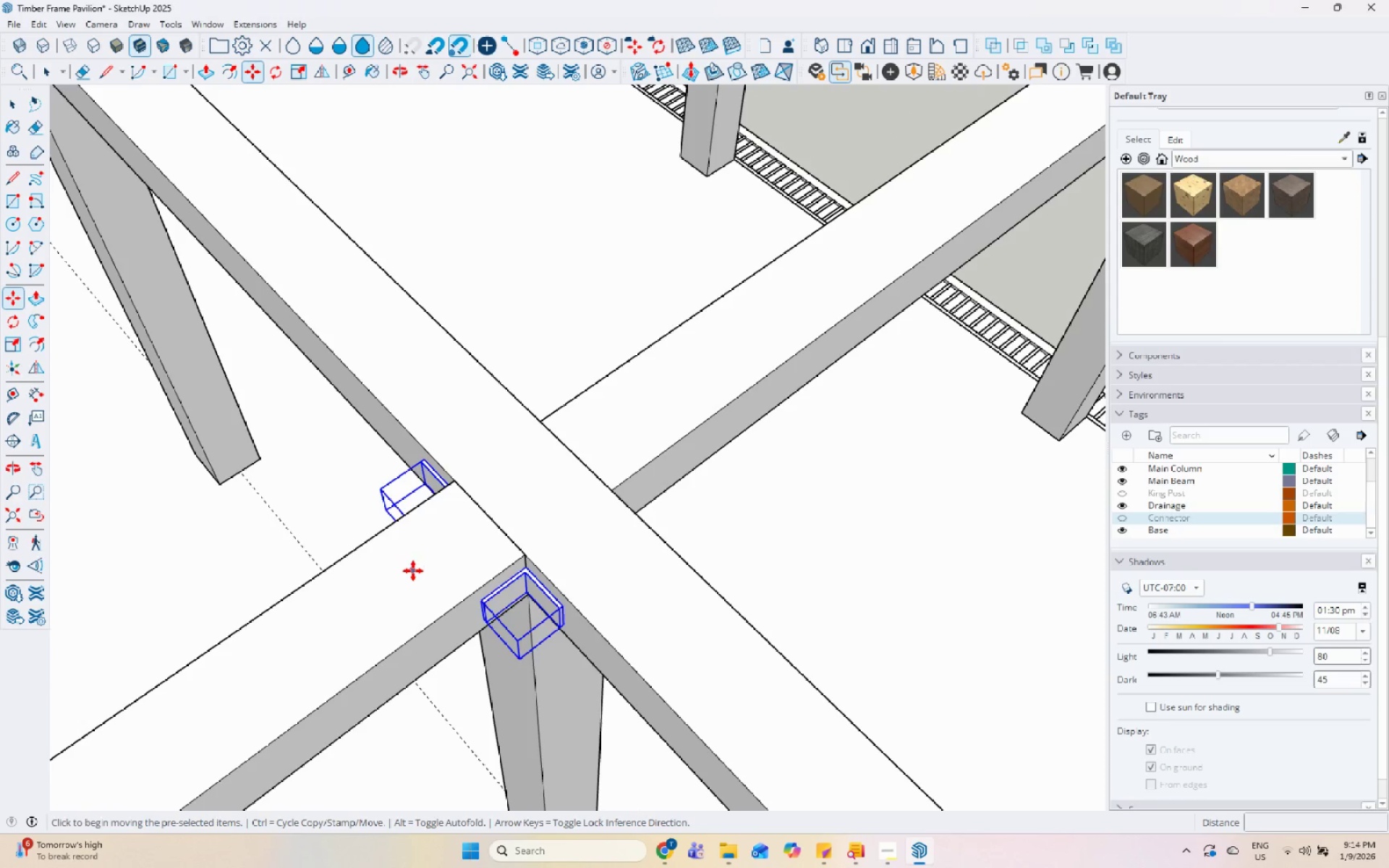 
key(Control+ControlLeft)
 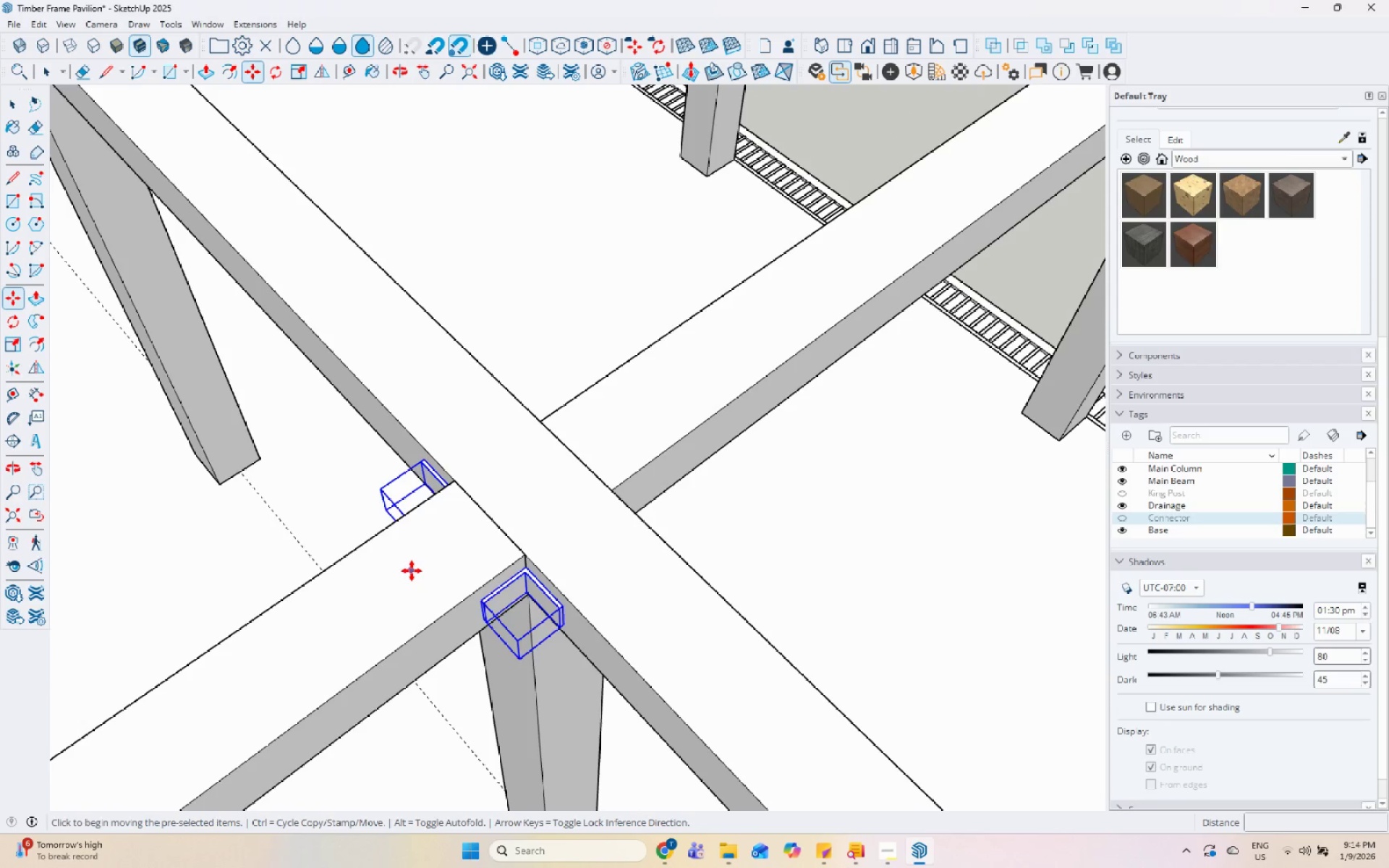 
left_click([412, 571])
 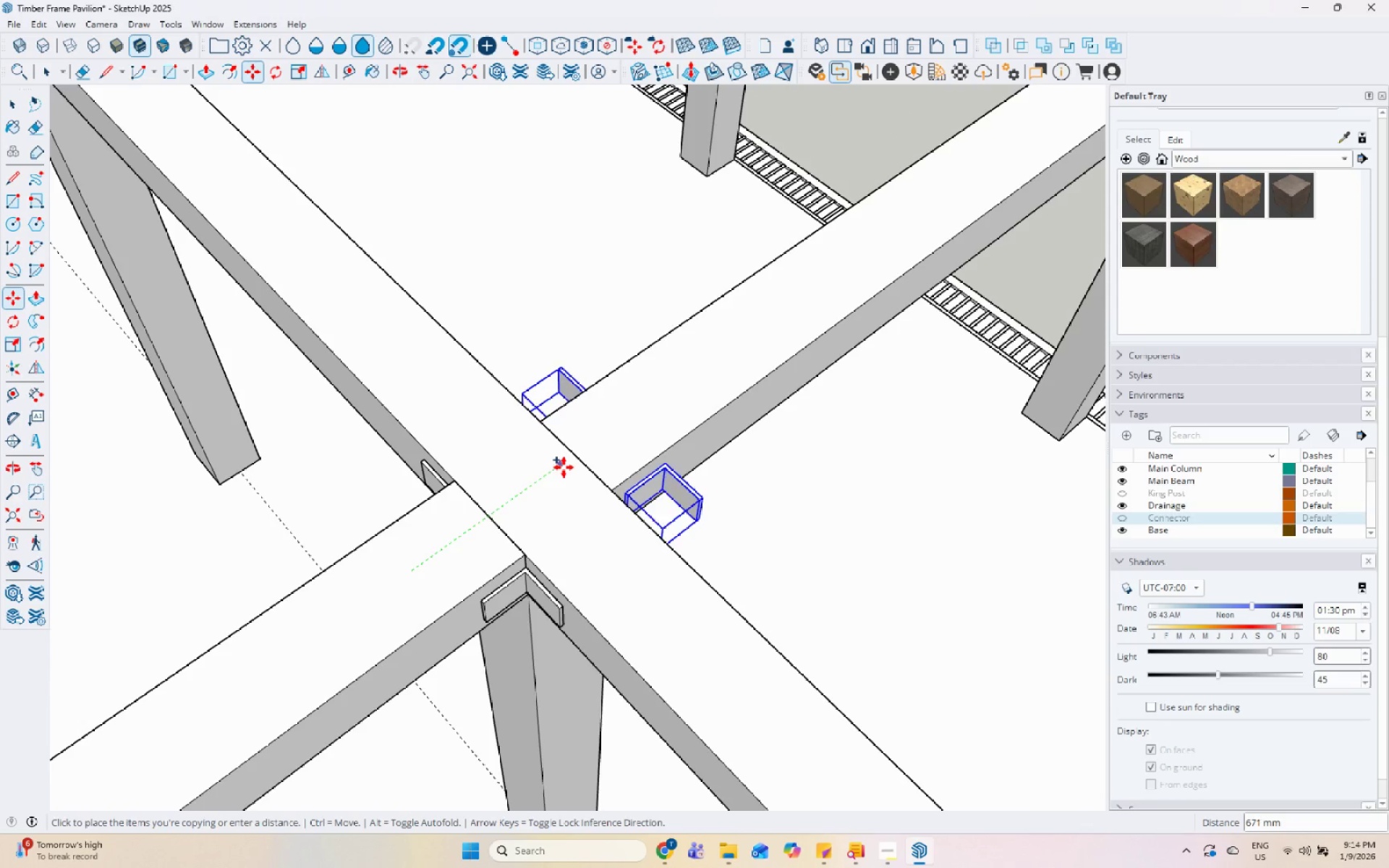 
key(Space)
 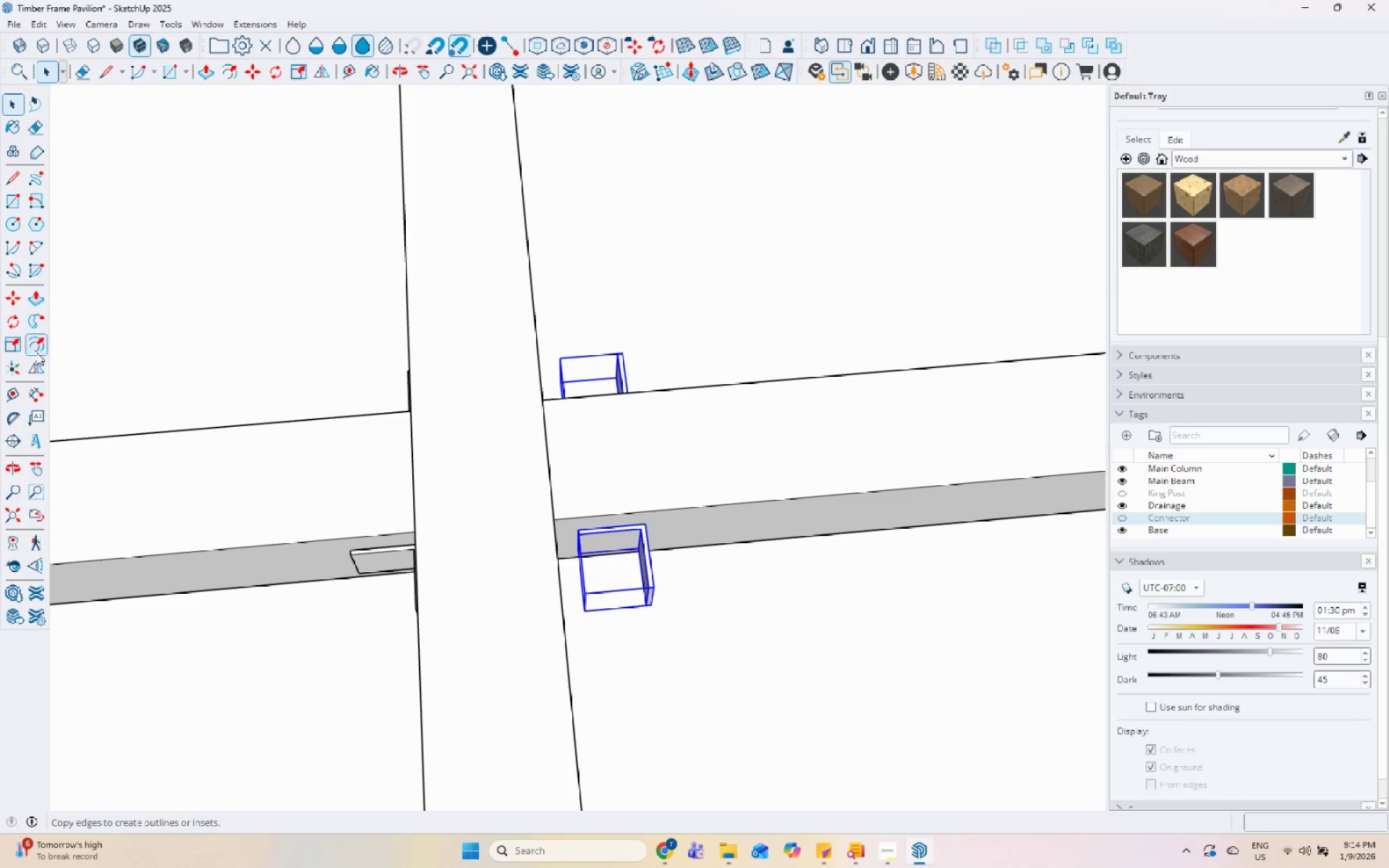 
scroll: coordinate [619, 407], scroll_direction: up, amount: 2.0
 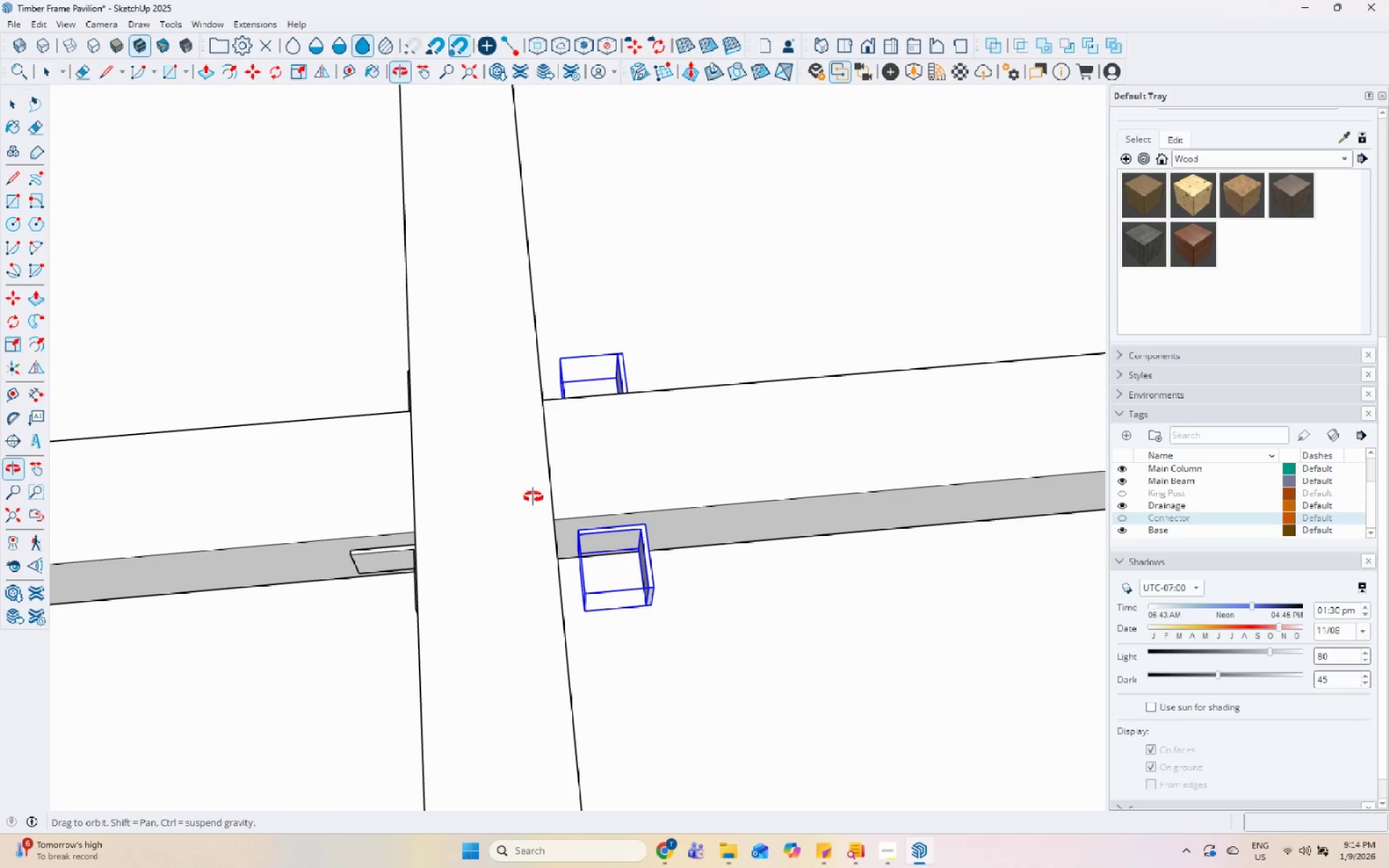 
left_click([32, 366])
 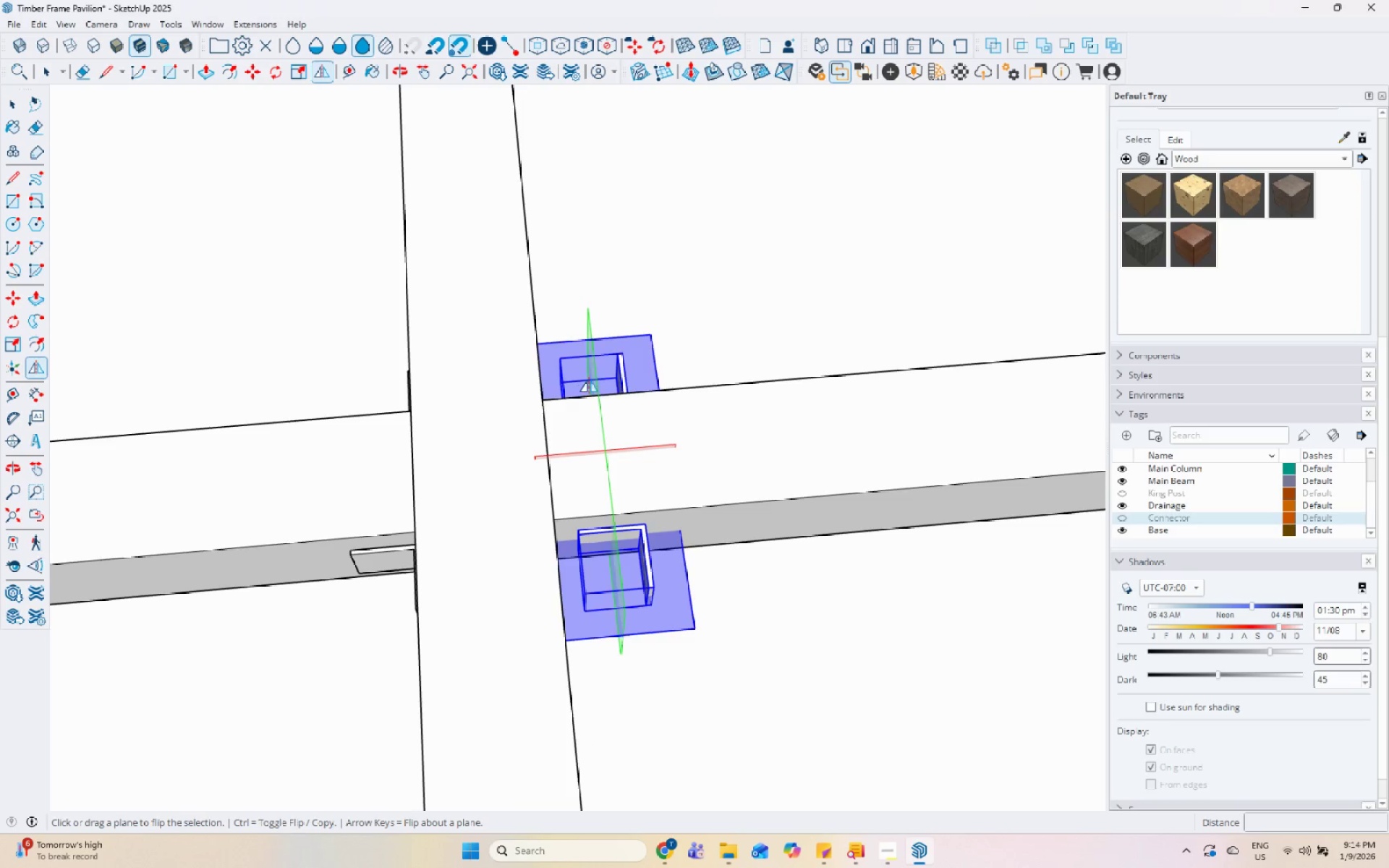 
left_click([594, 380])
 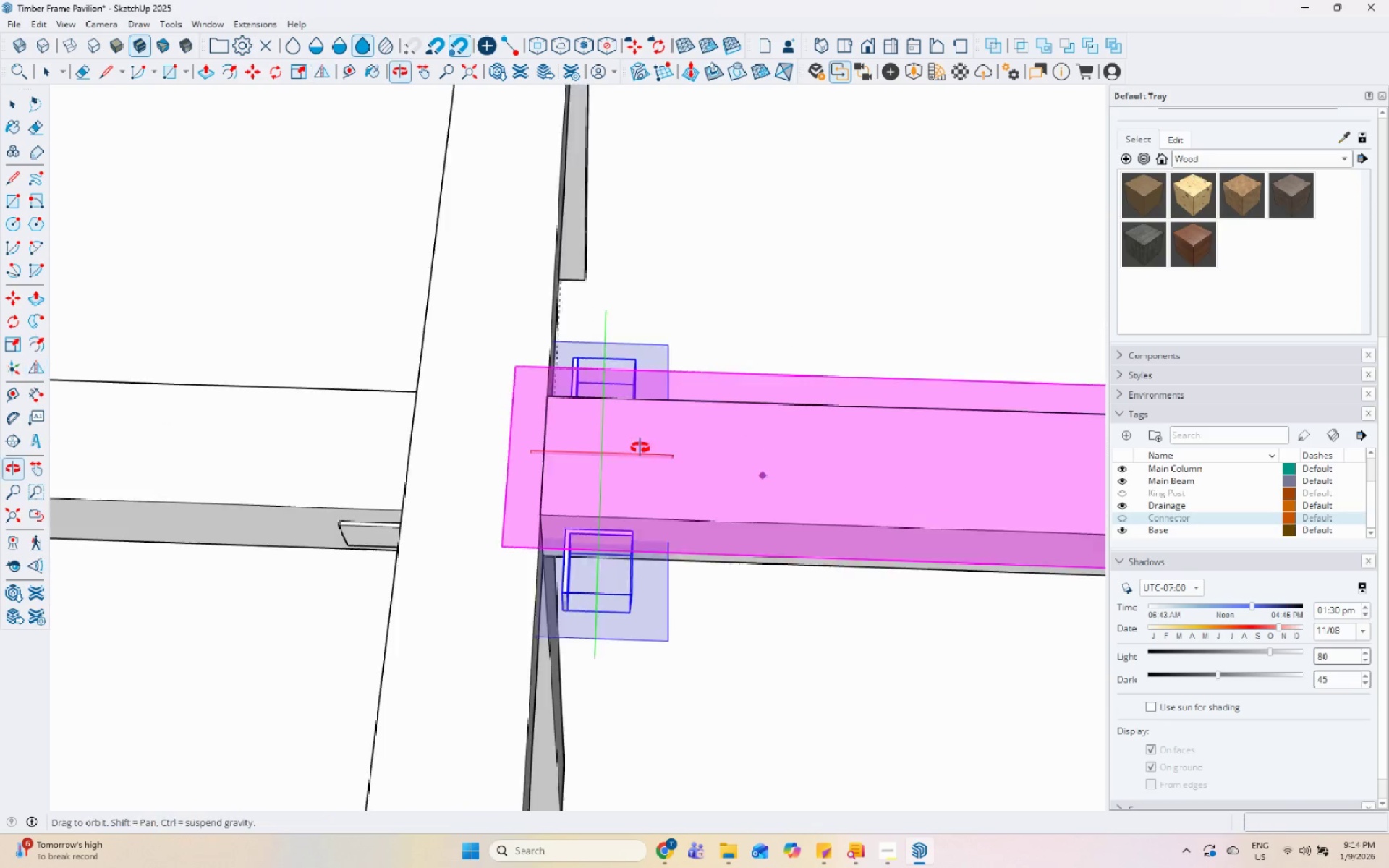 
key(Space)
 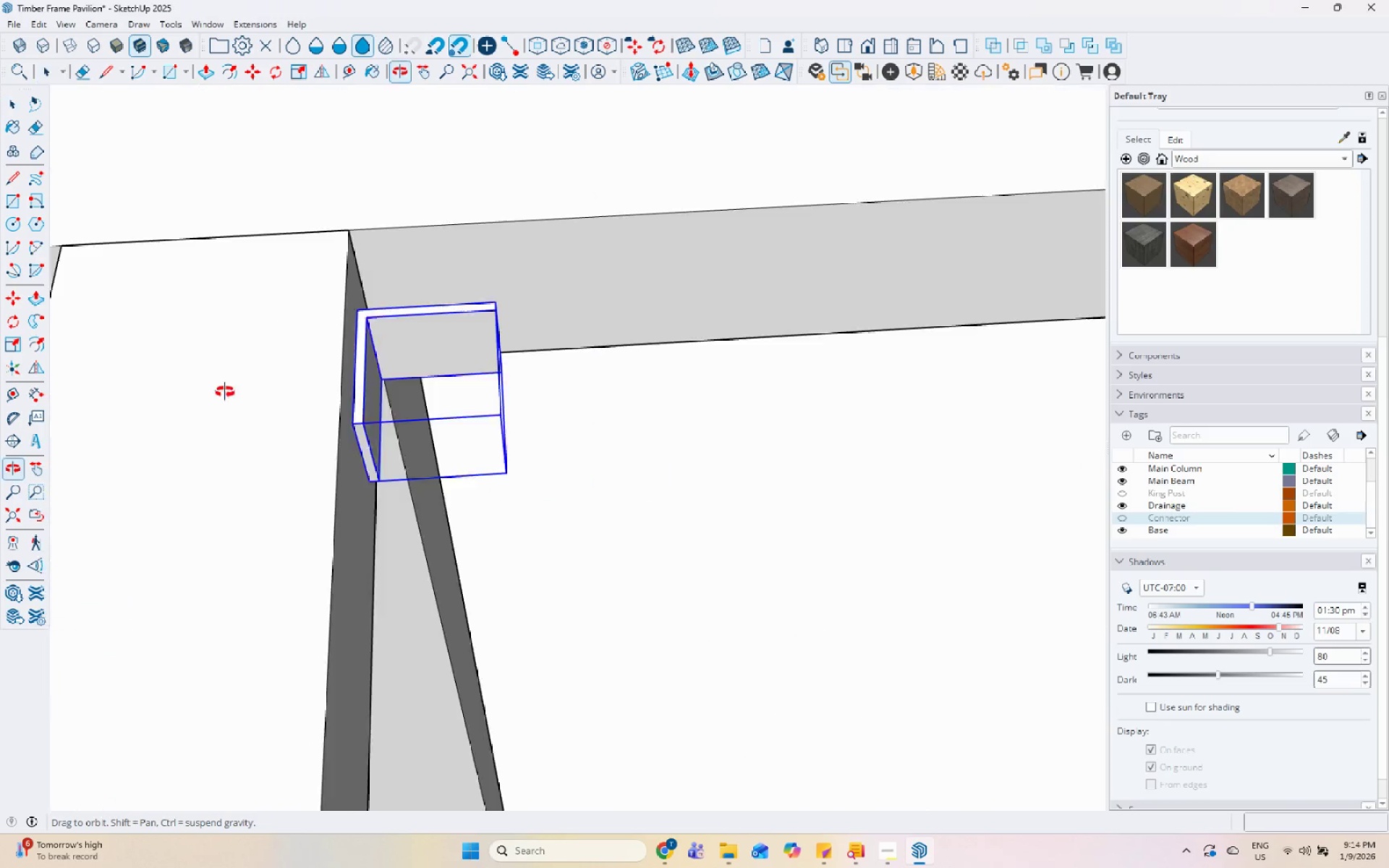 
scroll: coordinate [709, 392], scroll_direction: up, amount: 3.0
 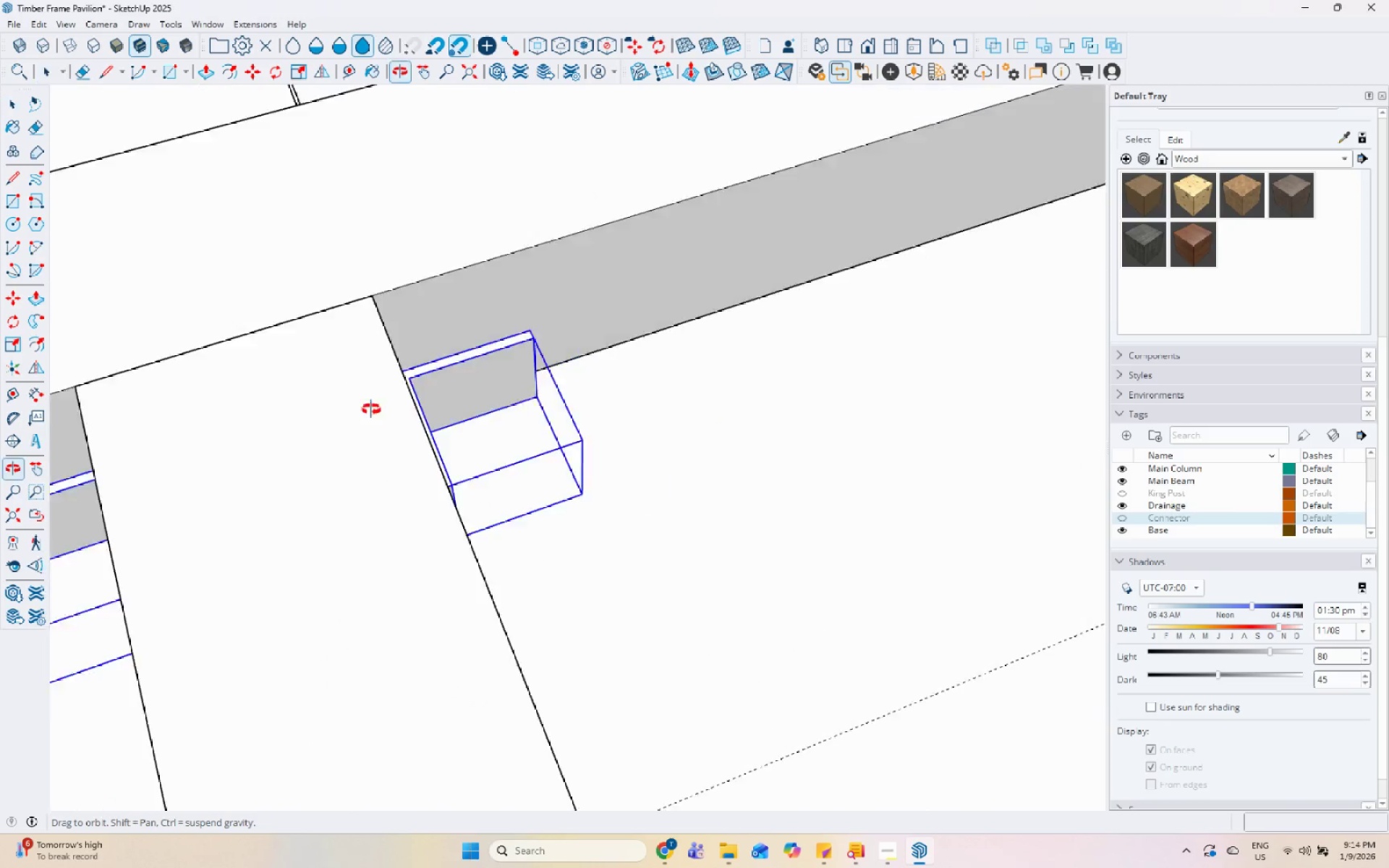 
key(M)
 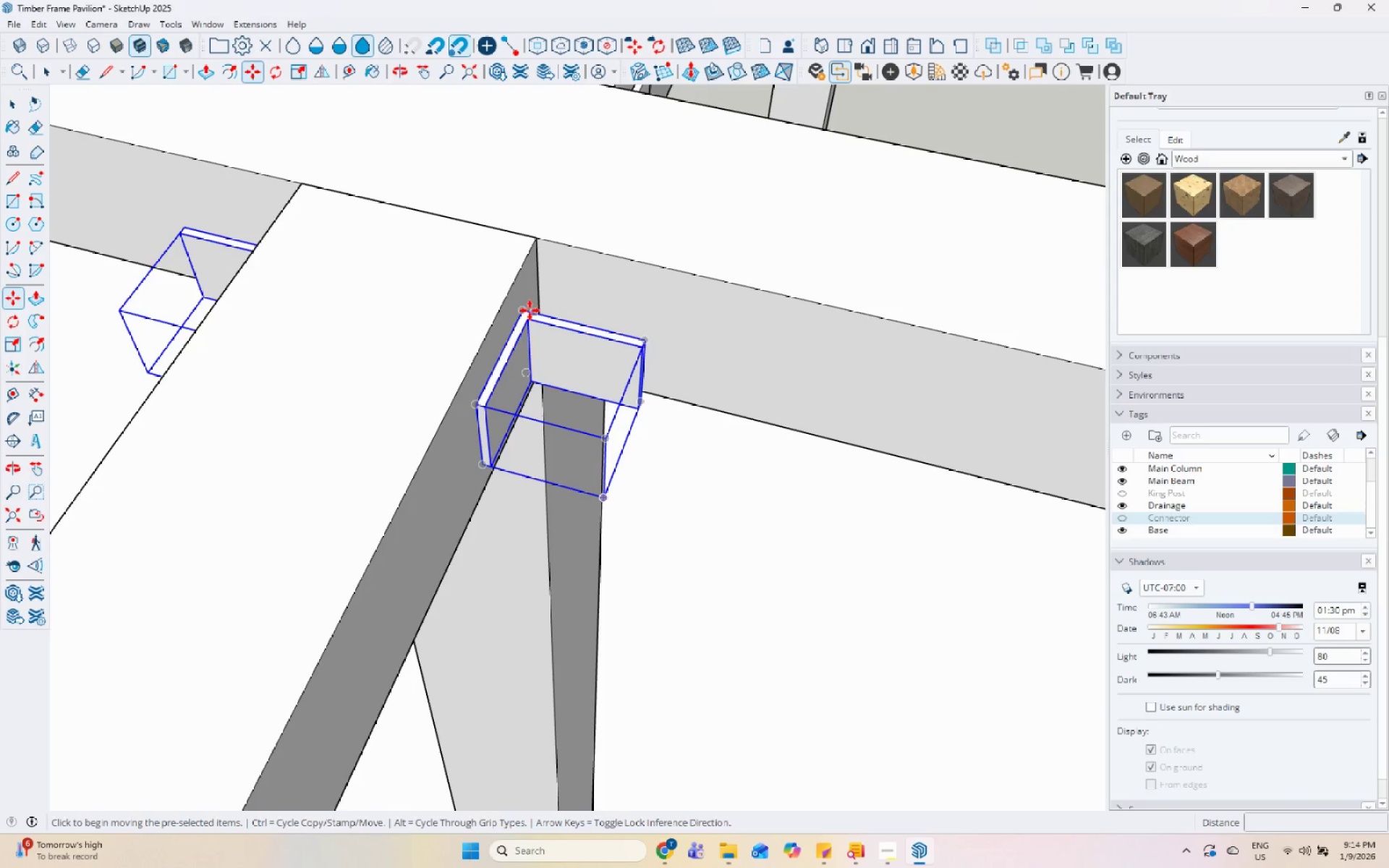 
scroll: coordinate [564, 345], scroll_direction: up, amount: 5.0
 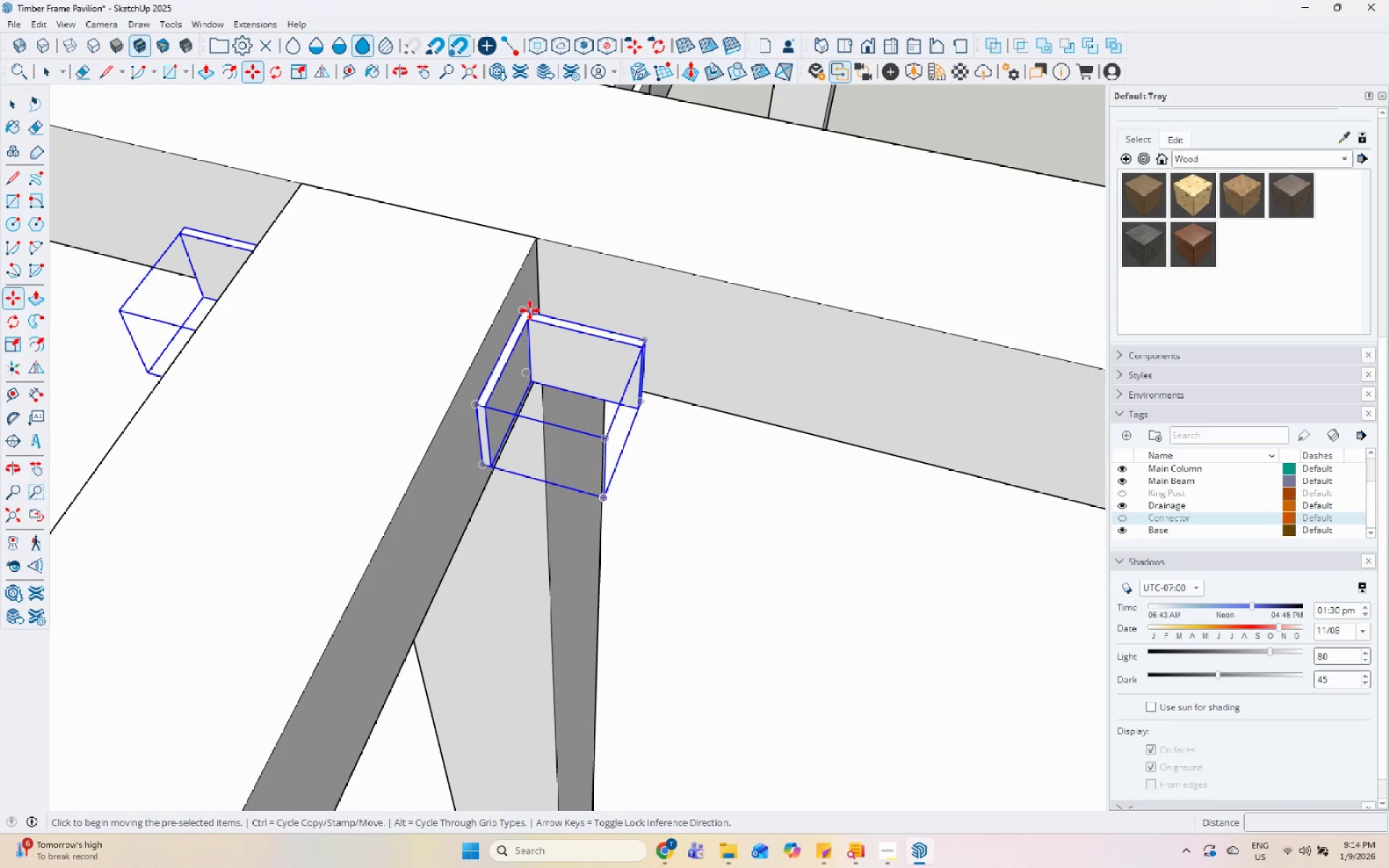 
left_click([524, 312])
 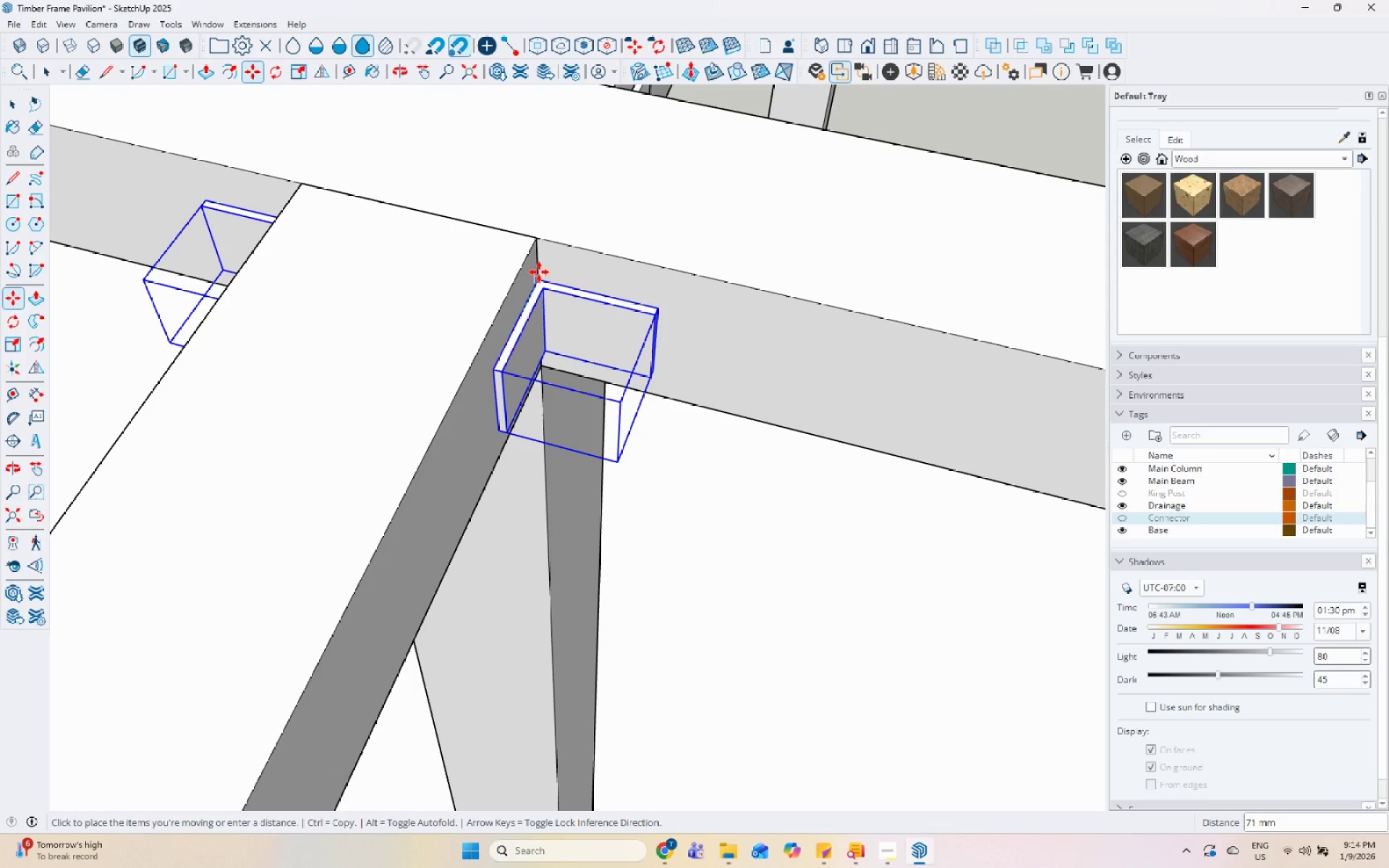 
key(Space)
 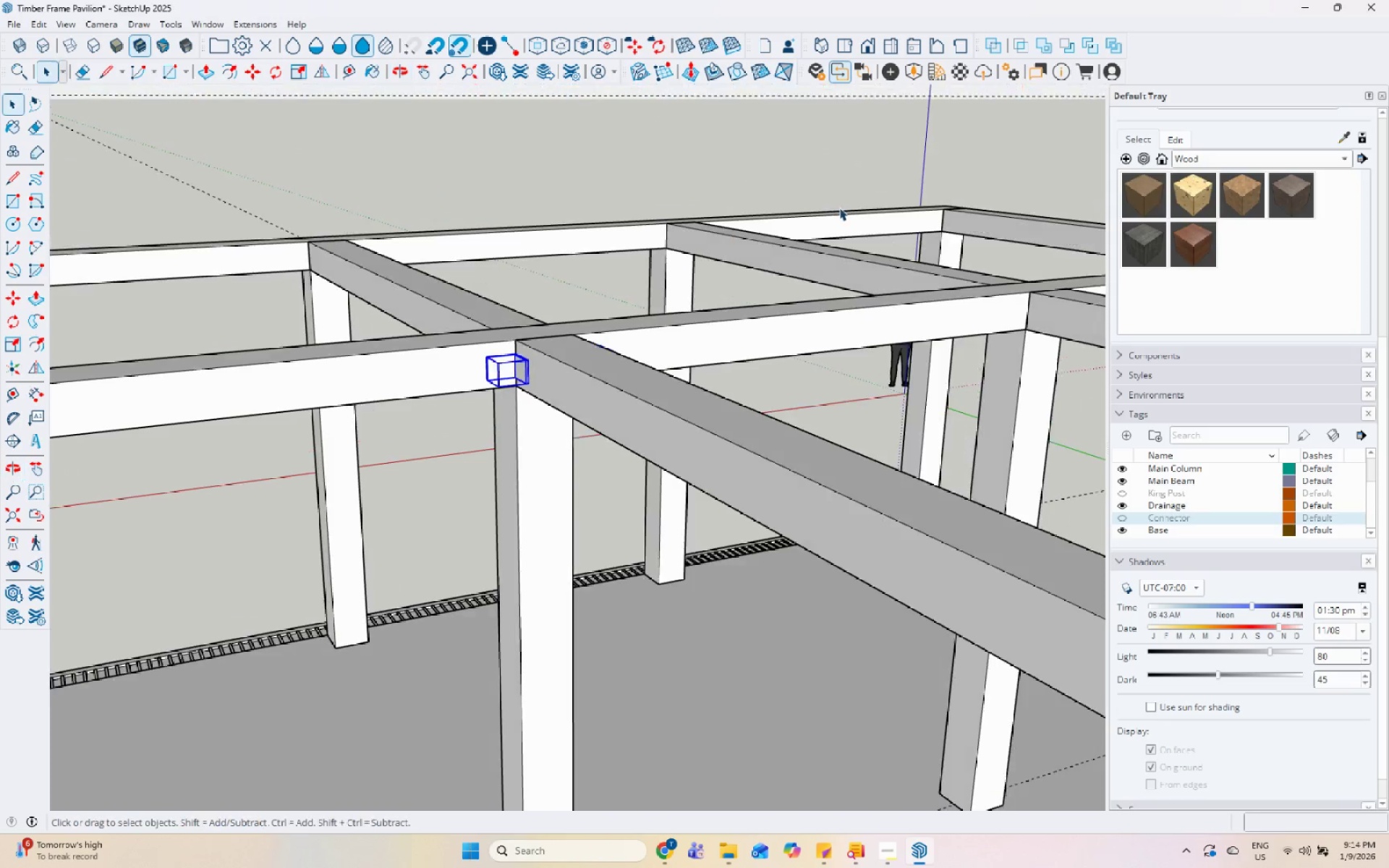 
scroll: coordinate [777, 277], scroll_direction: down, amount: 21.0
 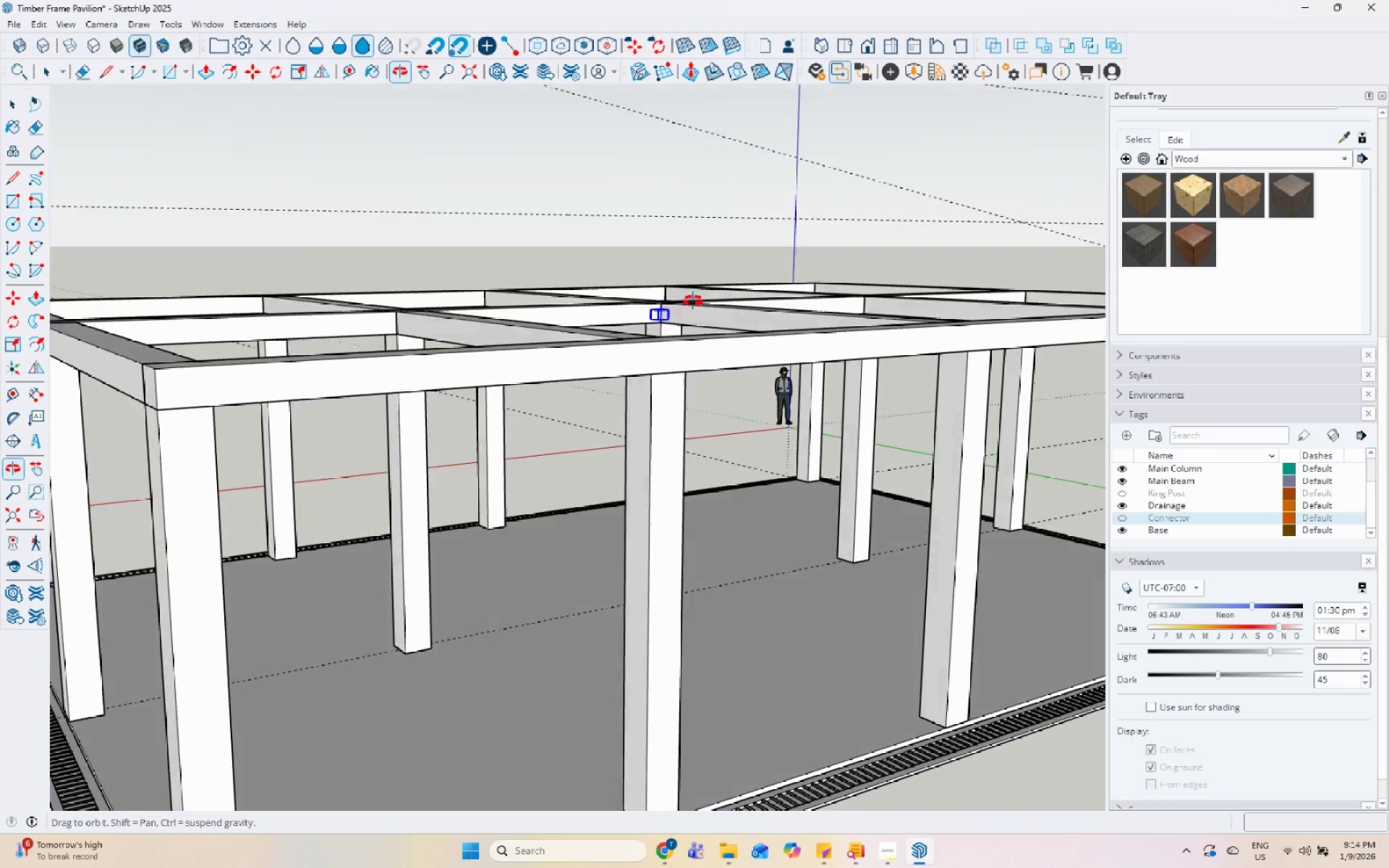 
left_click([687, 217])
 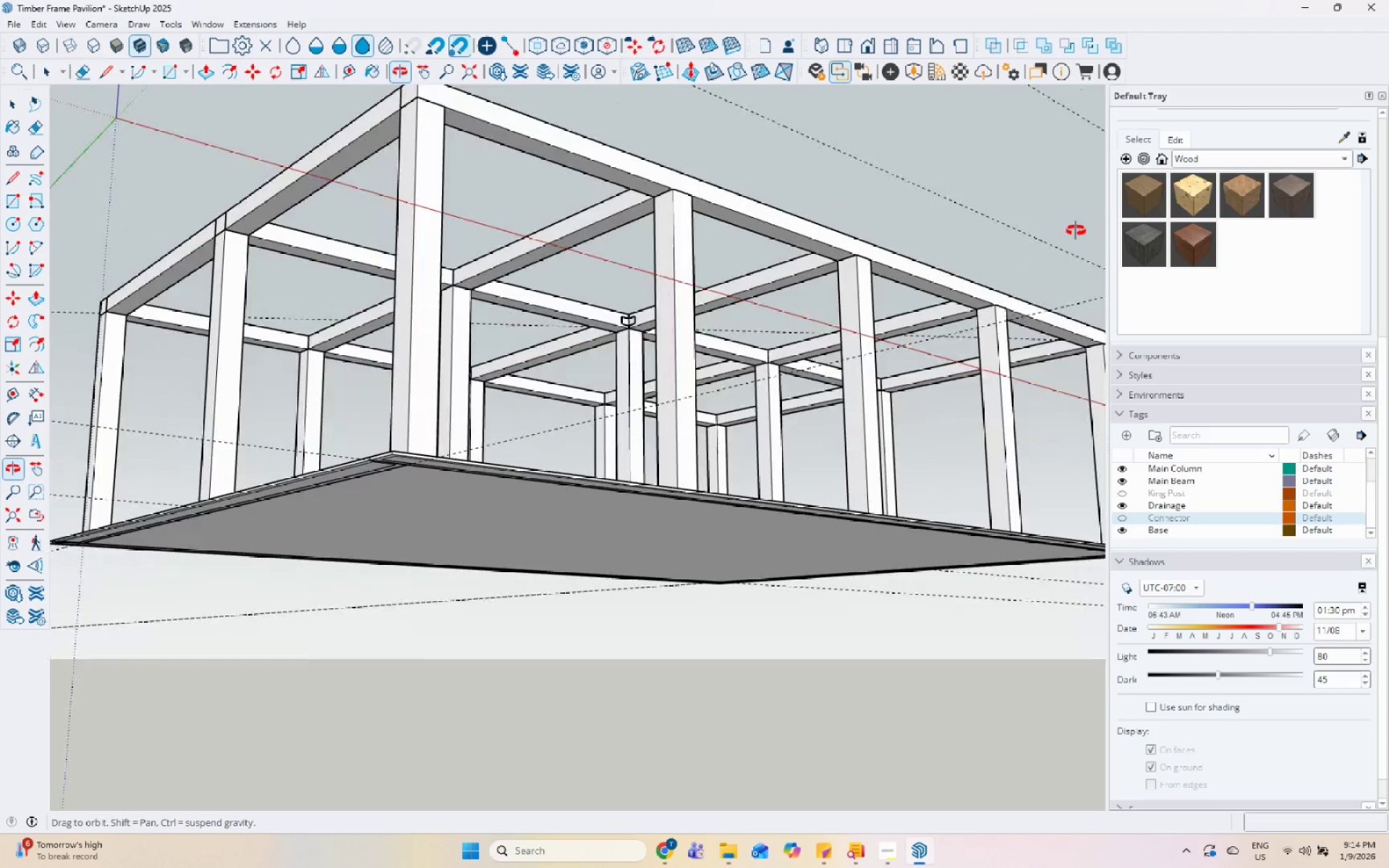 
scroll: coordinate [403, 357], scroll_direction: up, amount: 3.0
 